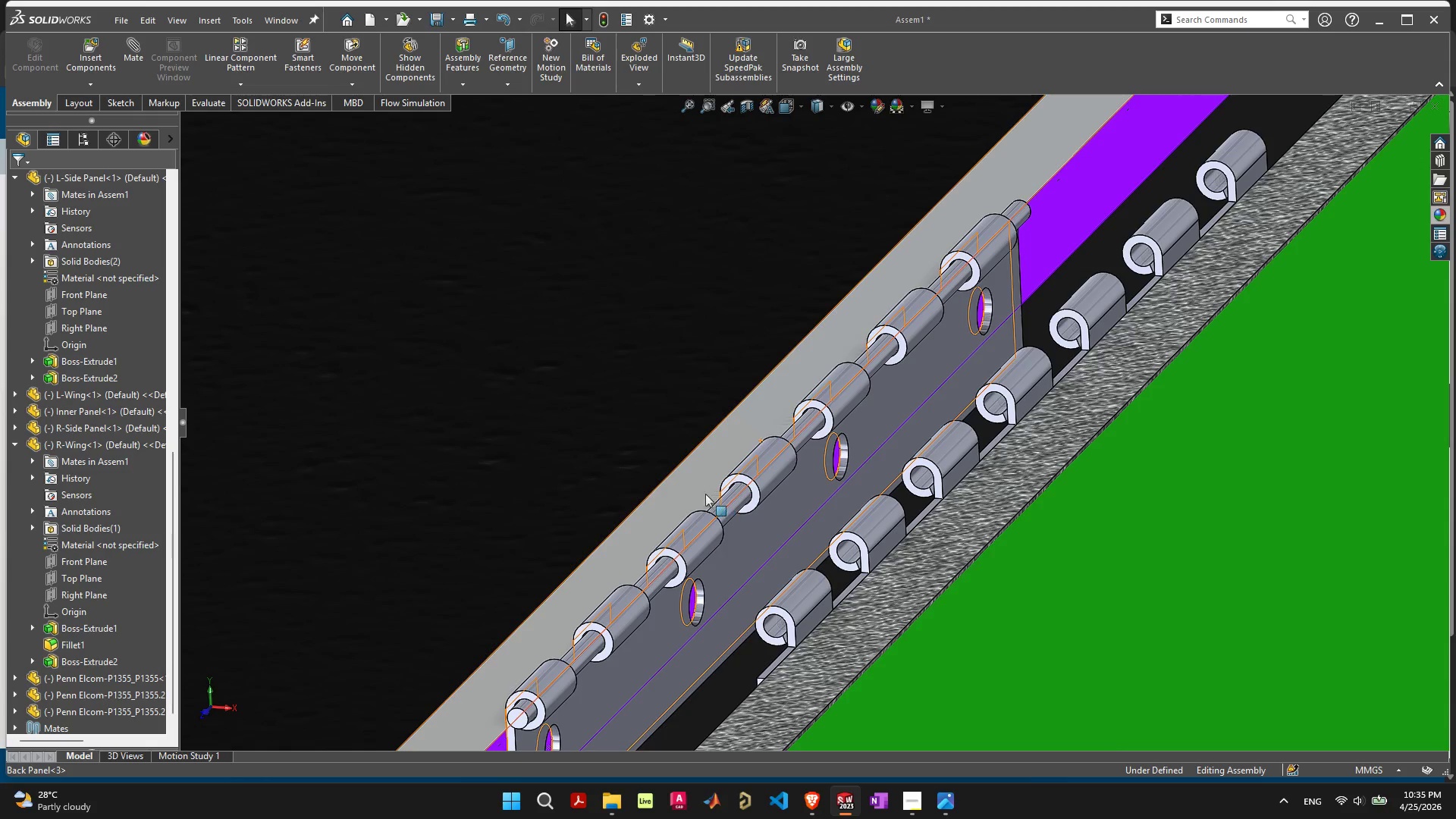 
left_click([692, 482])
 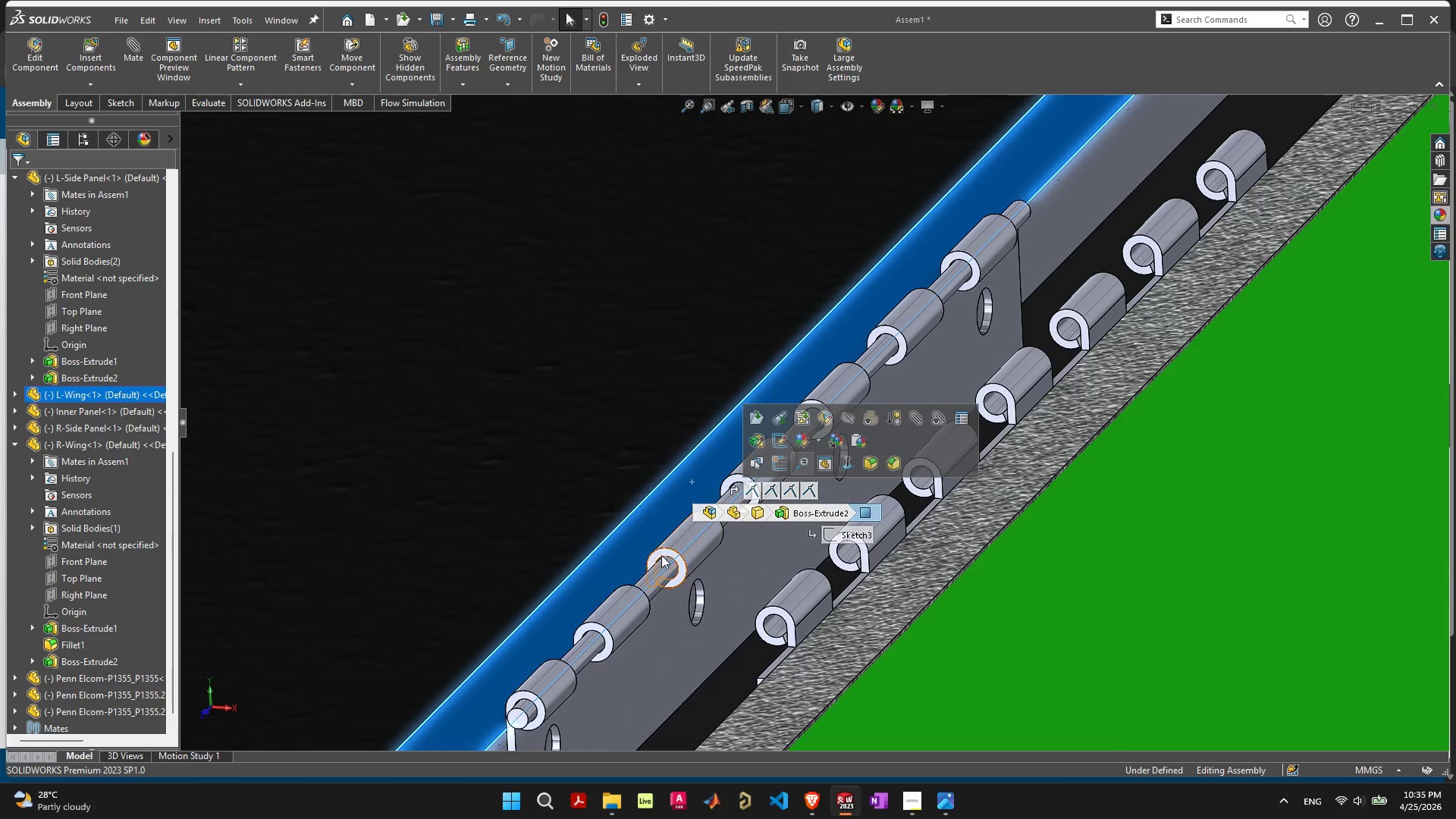 
scroll: coordinate [1030, 303], scroll_direction: up, amount: 5.0
 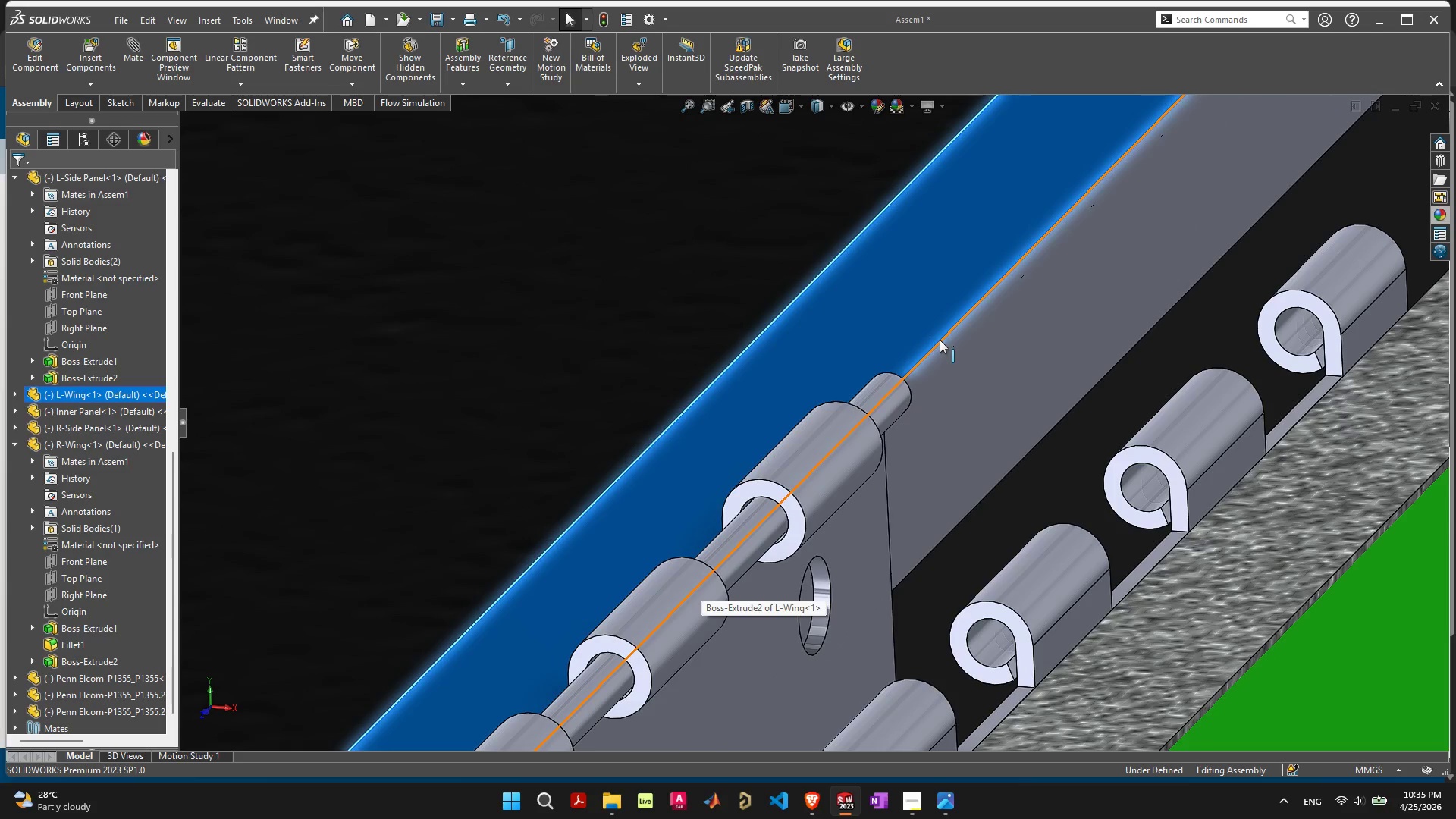 
left_click([940, 340])
 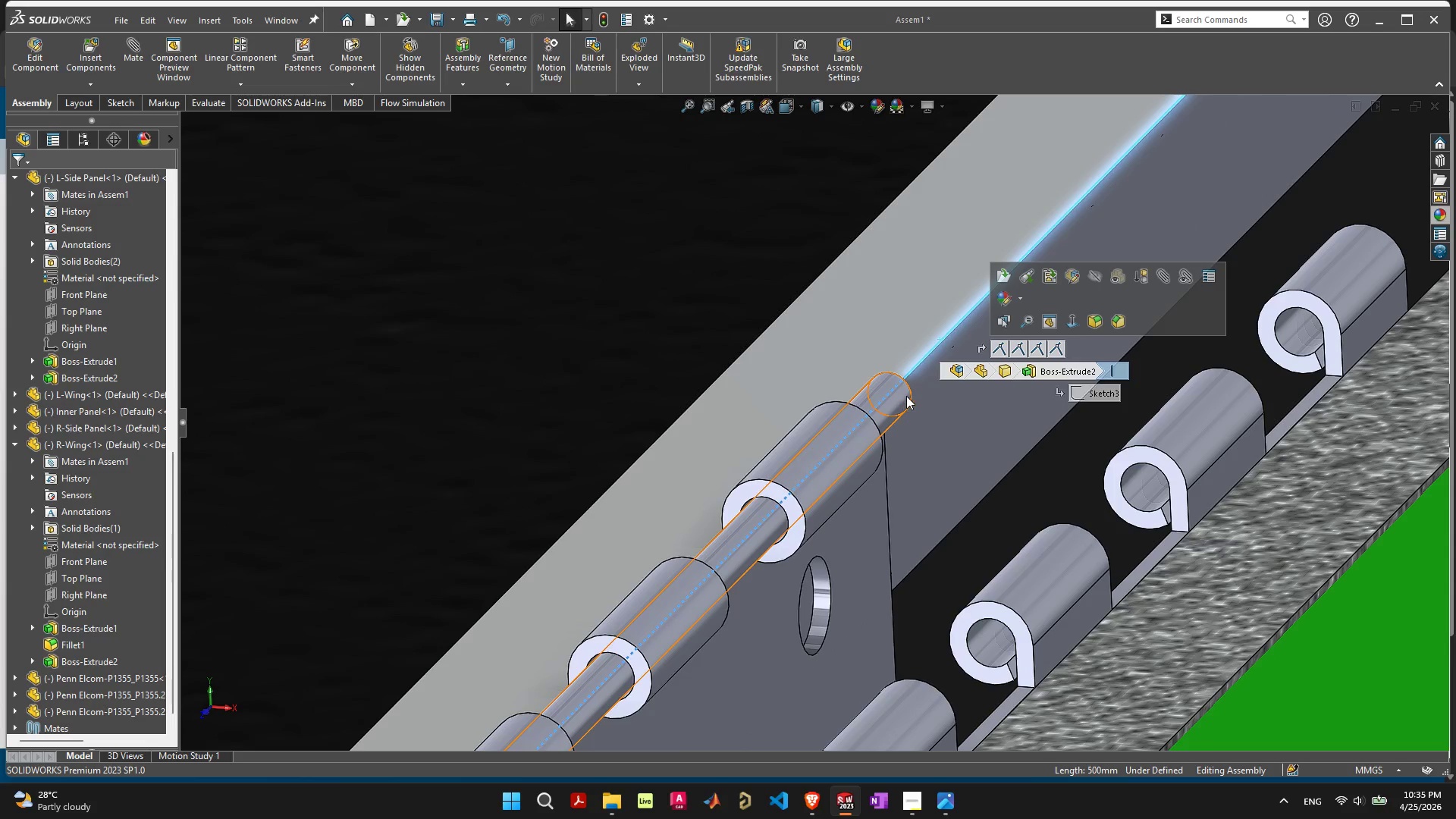 
scroll: coordinate [888, 410], scroll_direction: down, amount: 5.0
 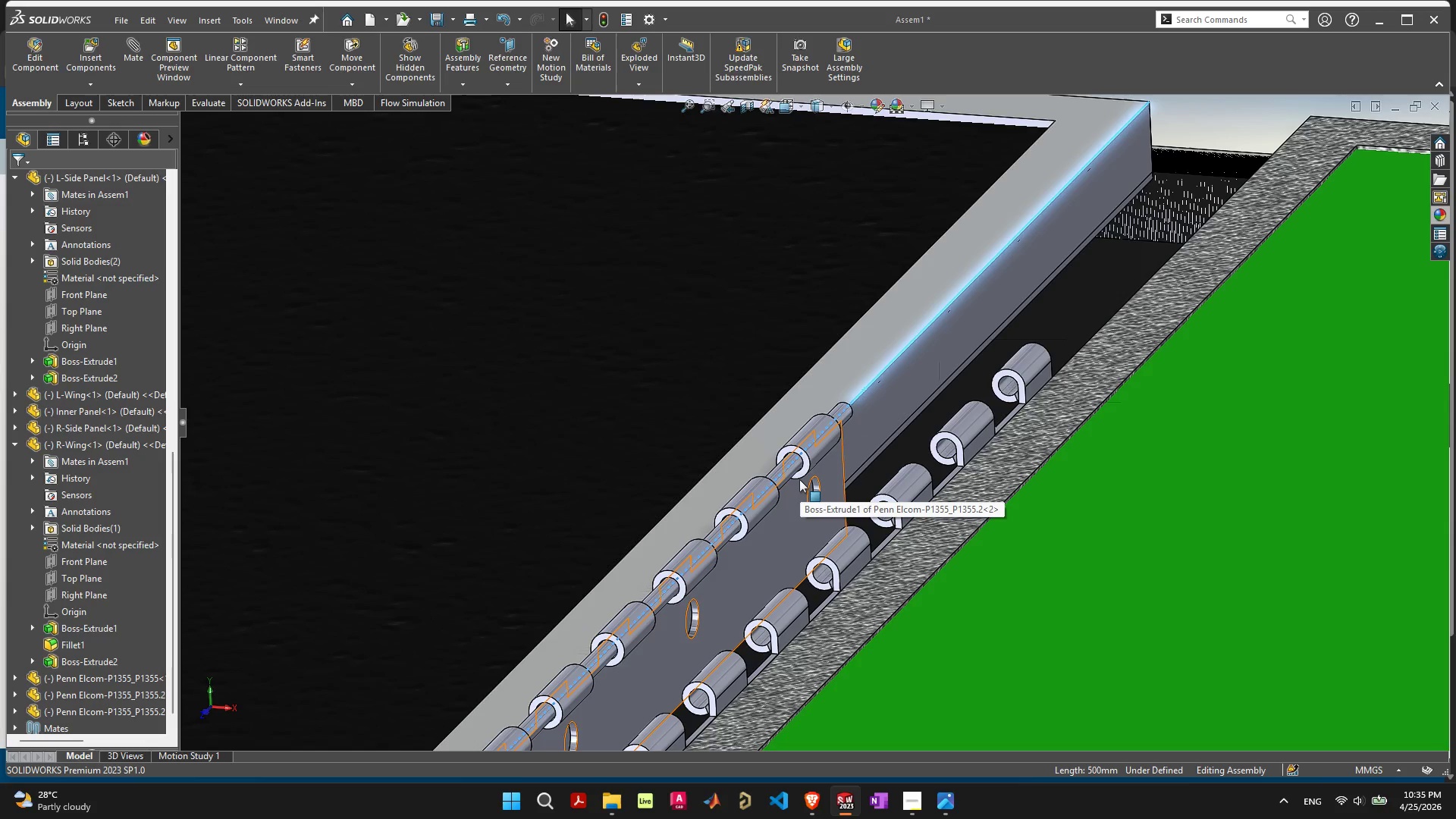 
left_click([799, 479])
 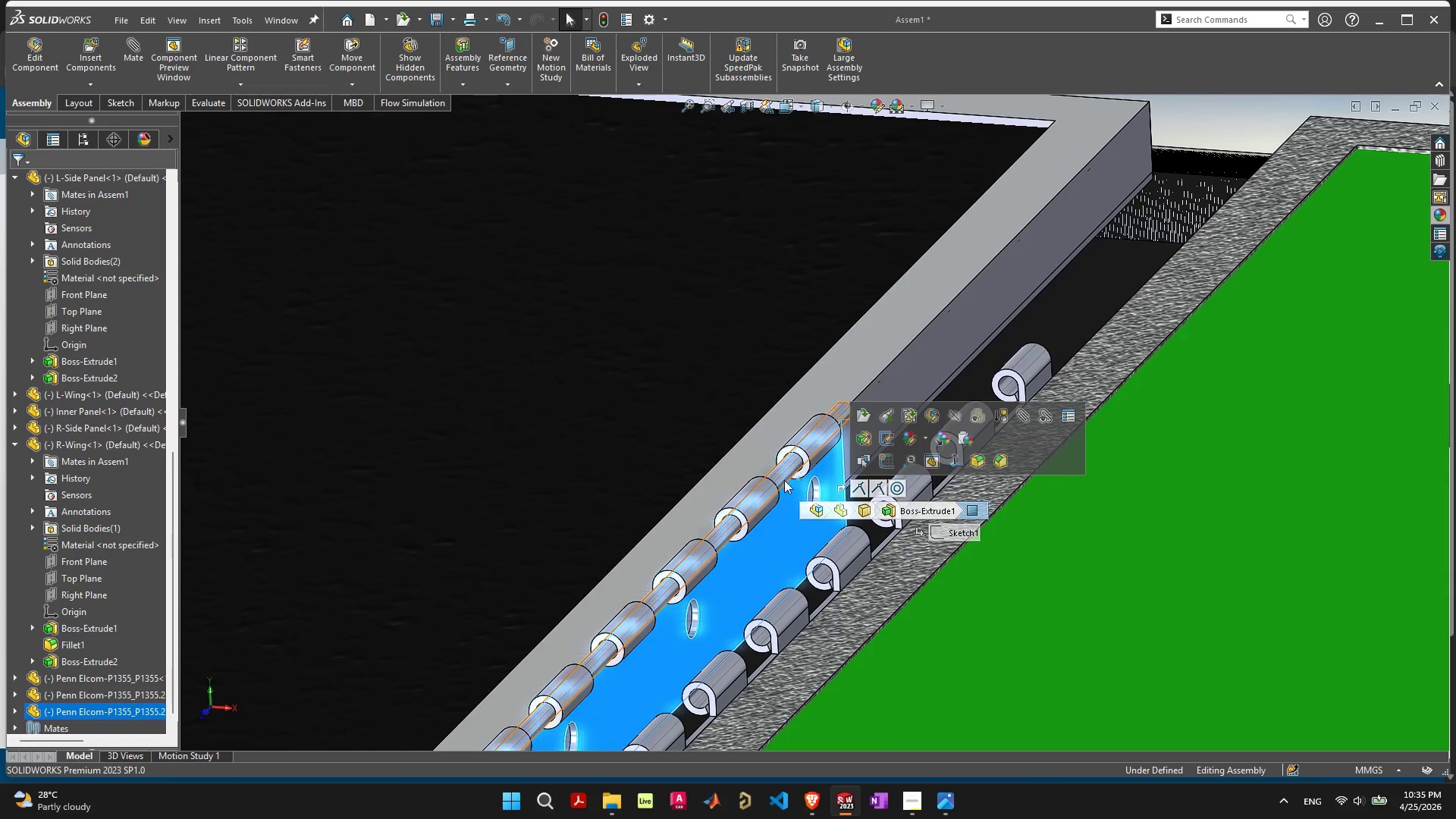 
scroll: coordinate [782, 482], scroll_direction: down, amount: 1.0
 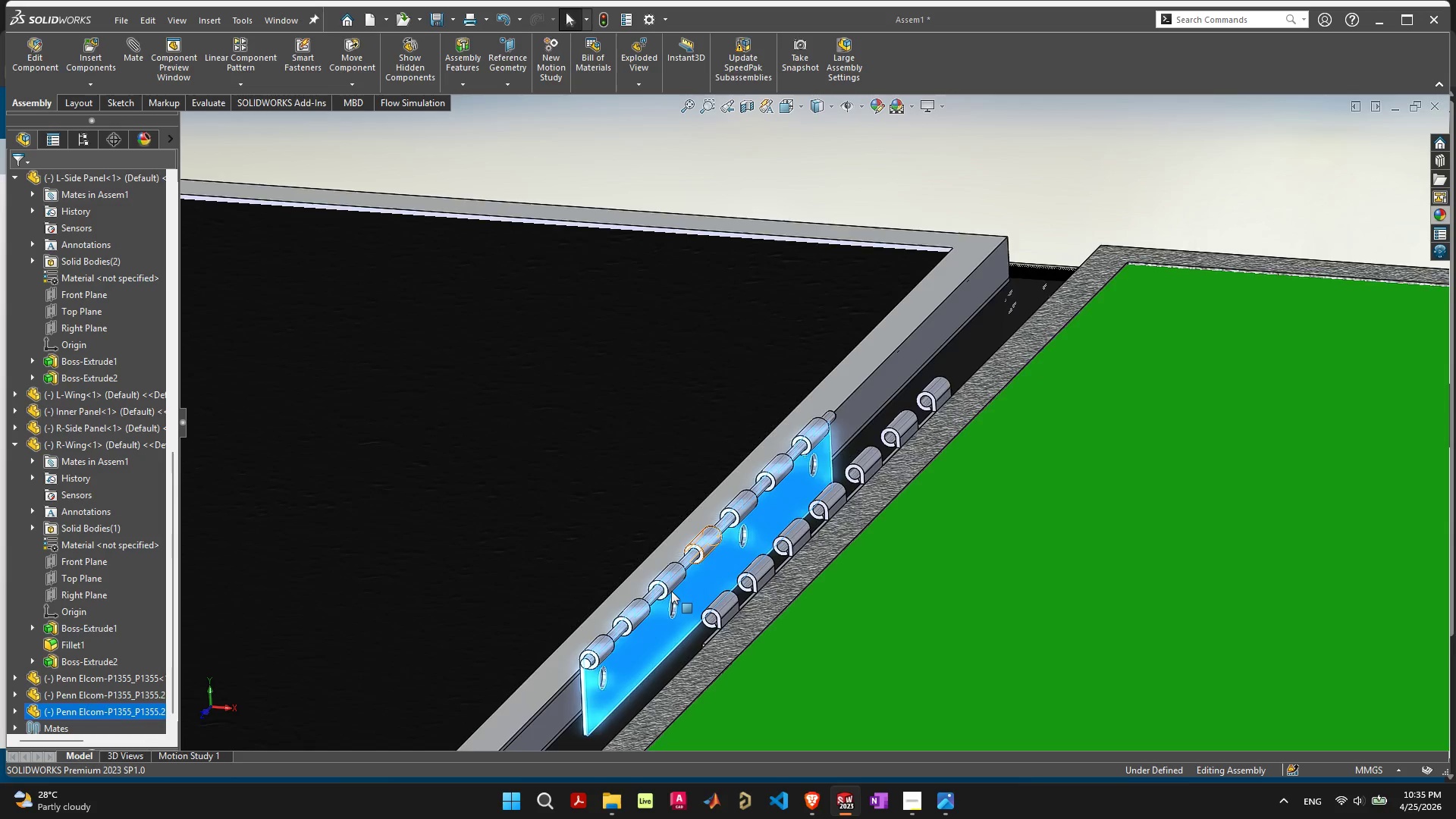 
scroll: coordinate [670, 574], scroll_direction: none, amount: 0.0
 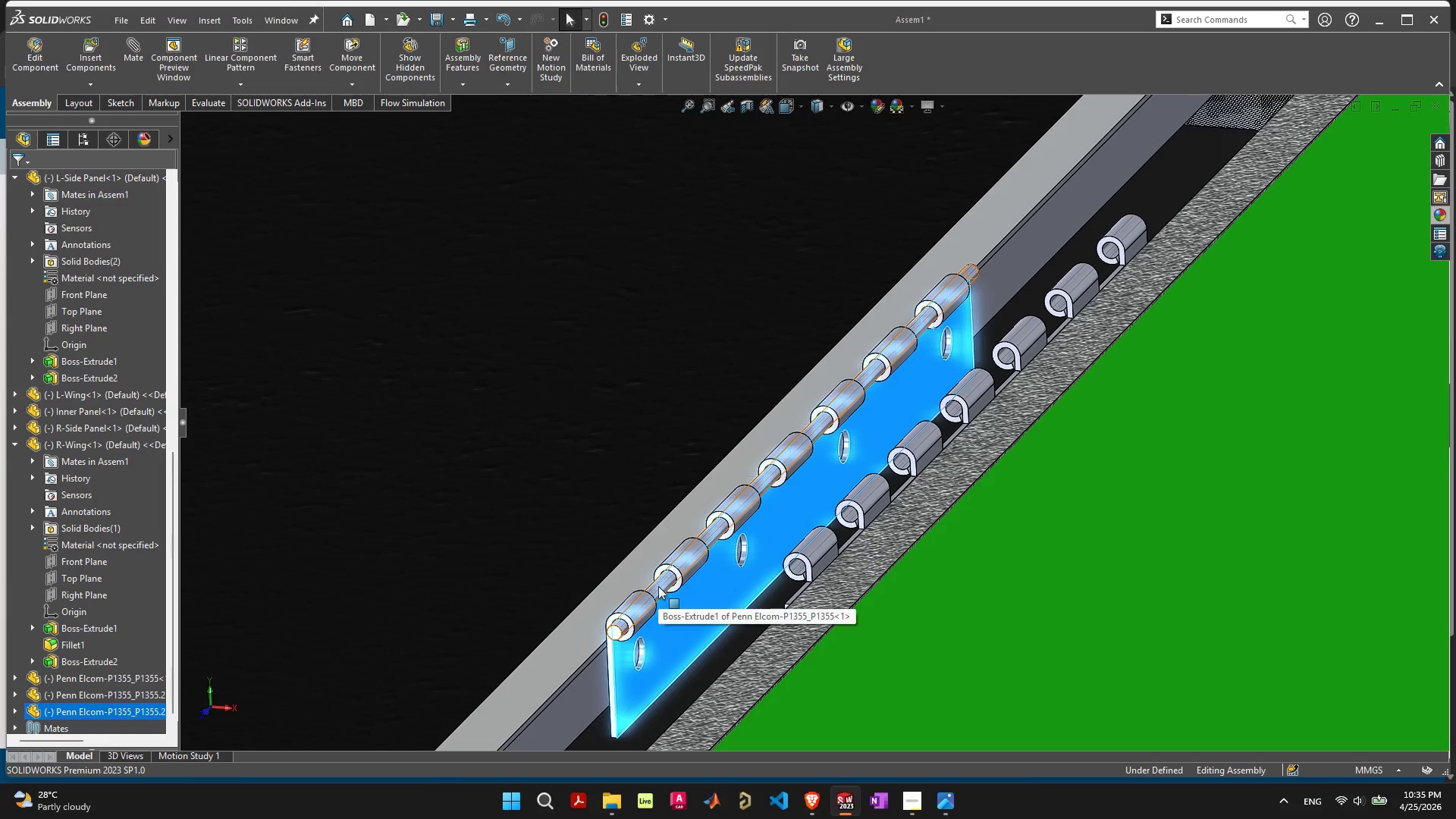 
left_click([653, 579])
 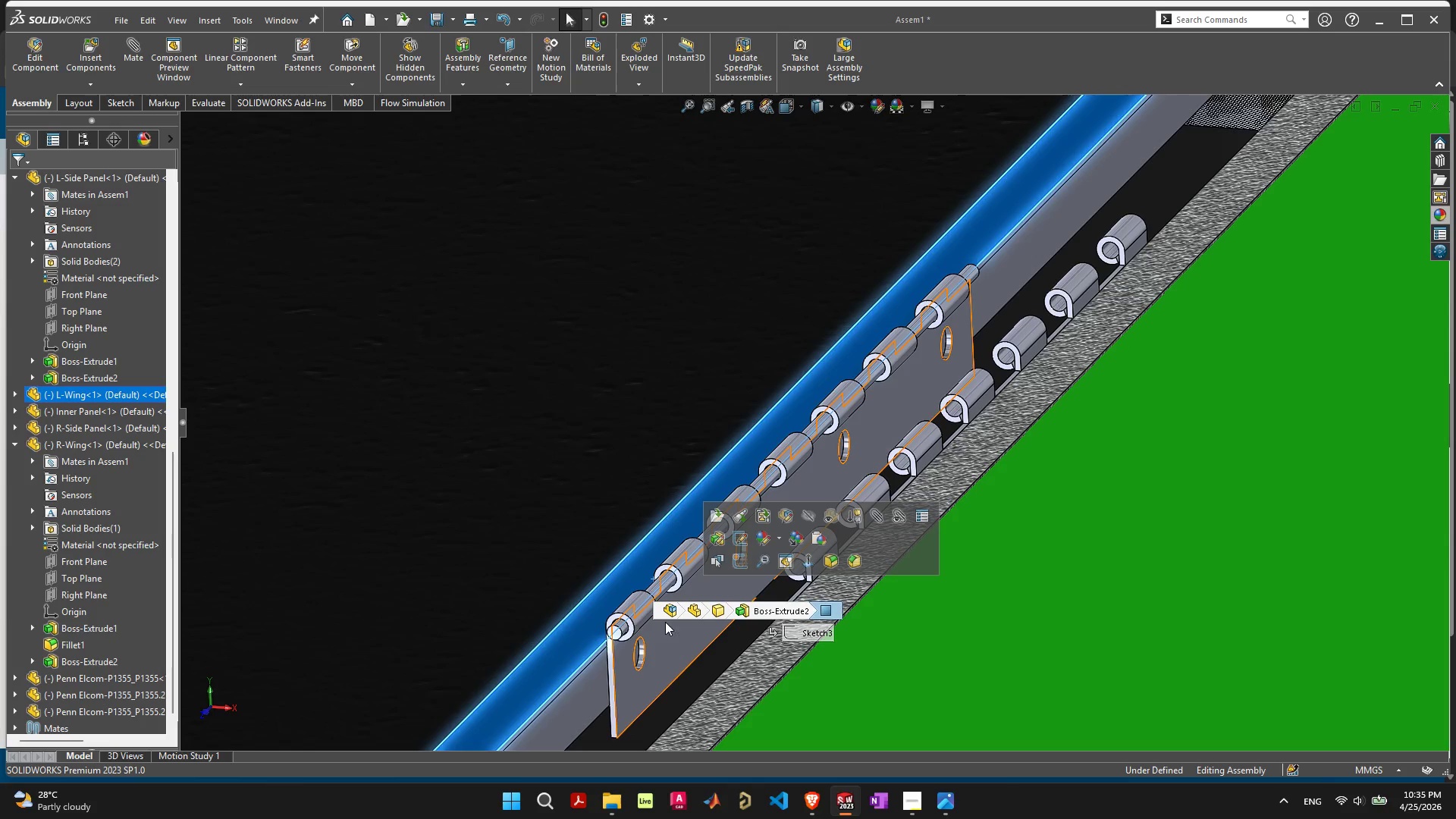 
left_click([666, 643])
 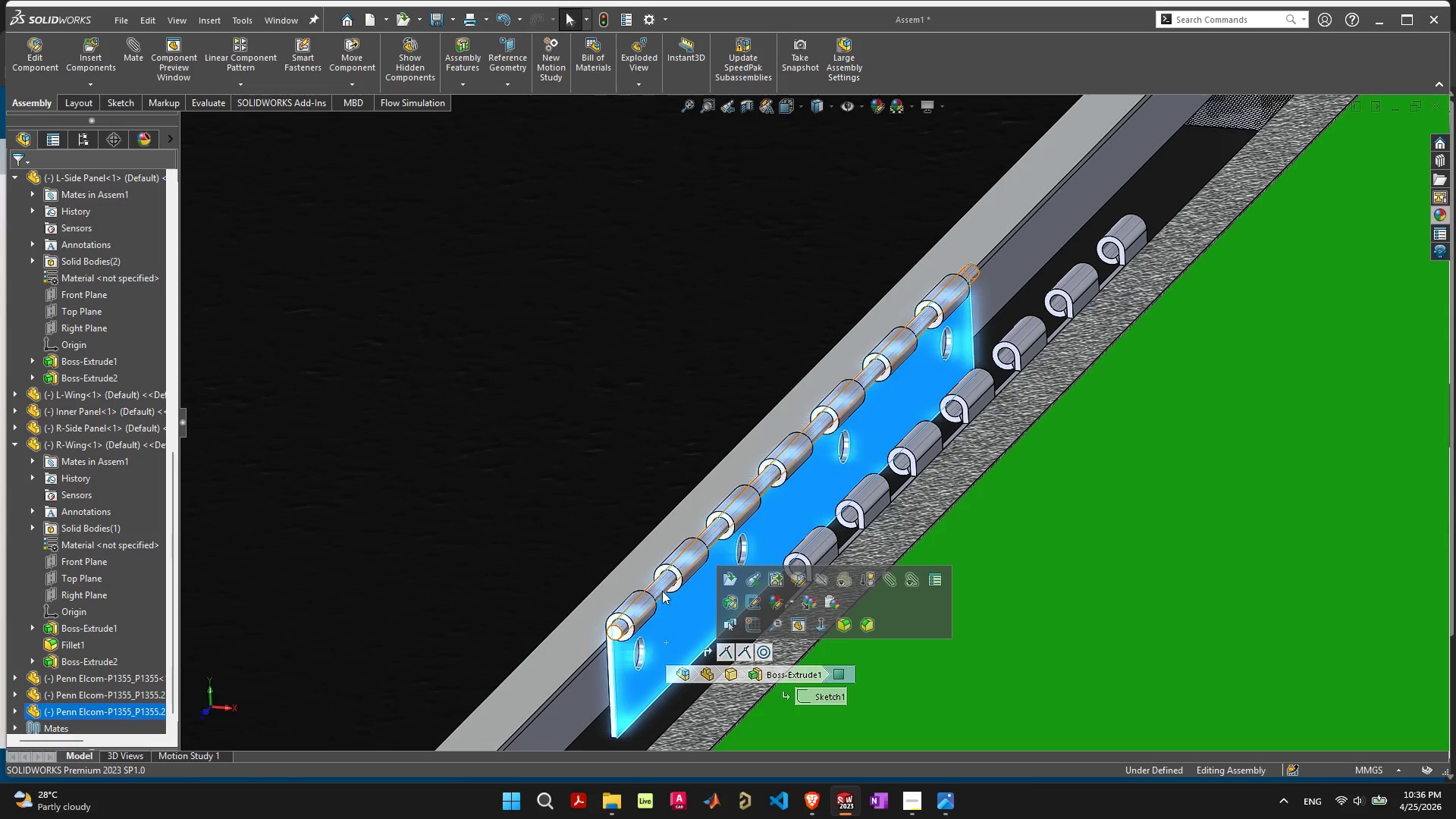 
left_click_drag(start_coordinate=[664, 585], to_coordinate=[758, 464])
 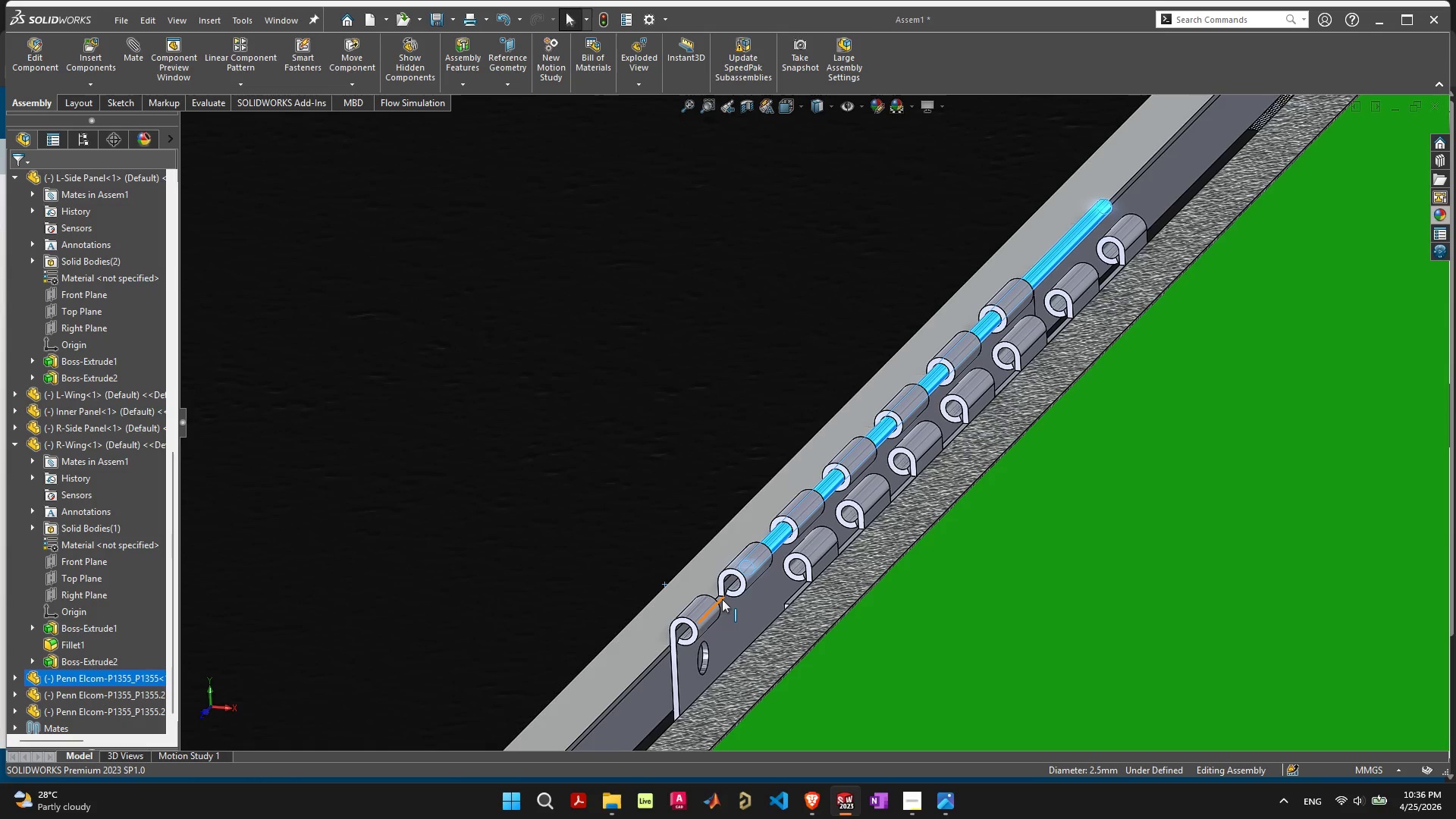 
left_click([722, 599])
 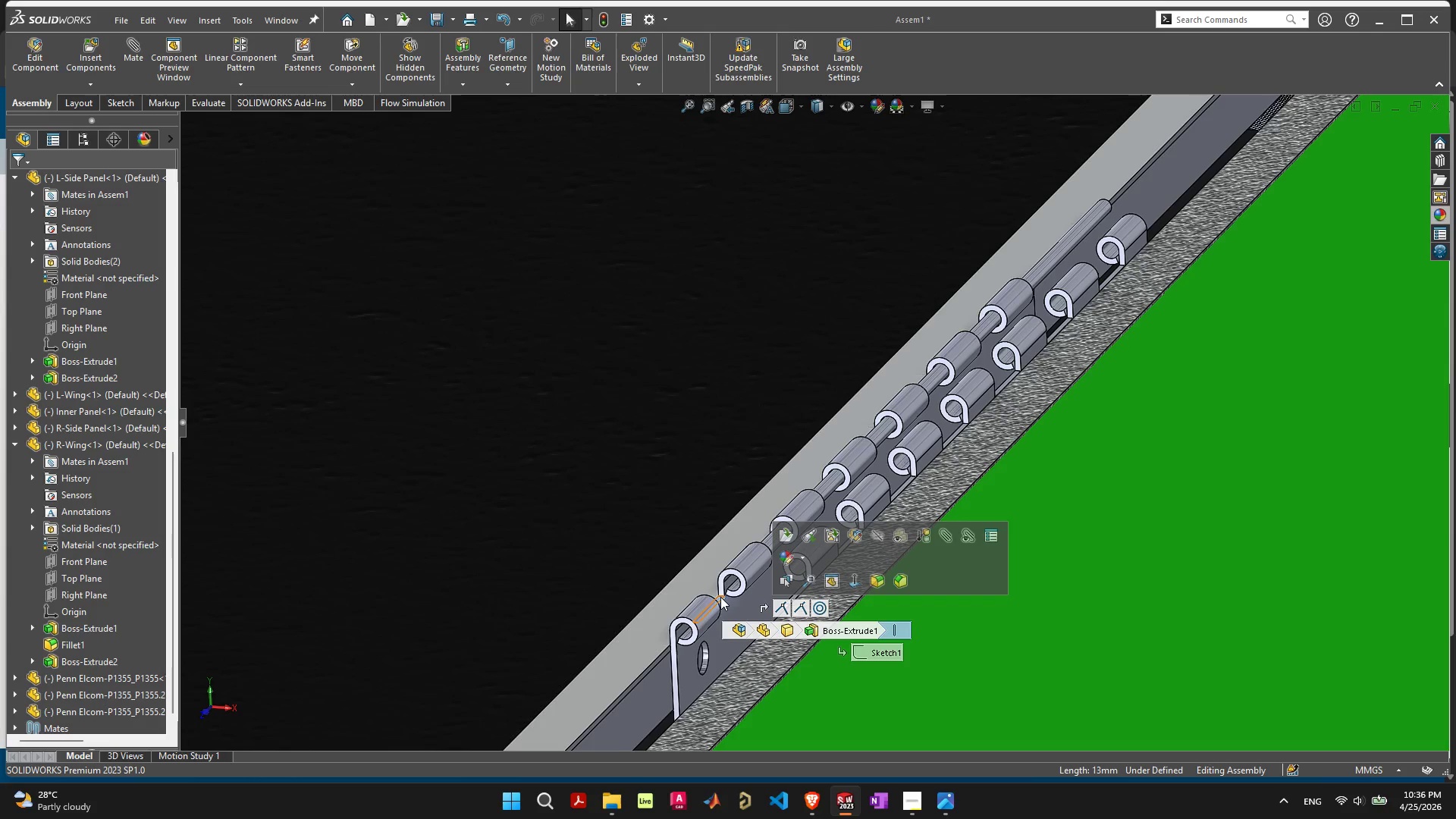 
left_click([720, 597])
 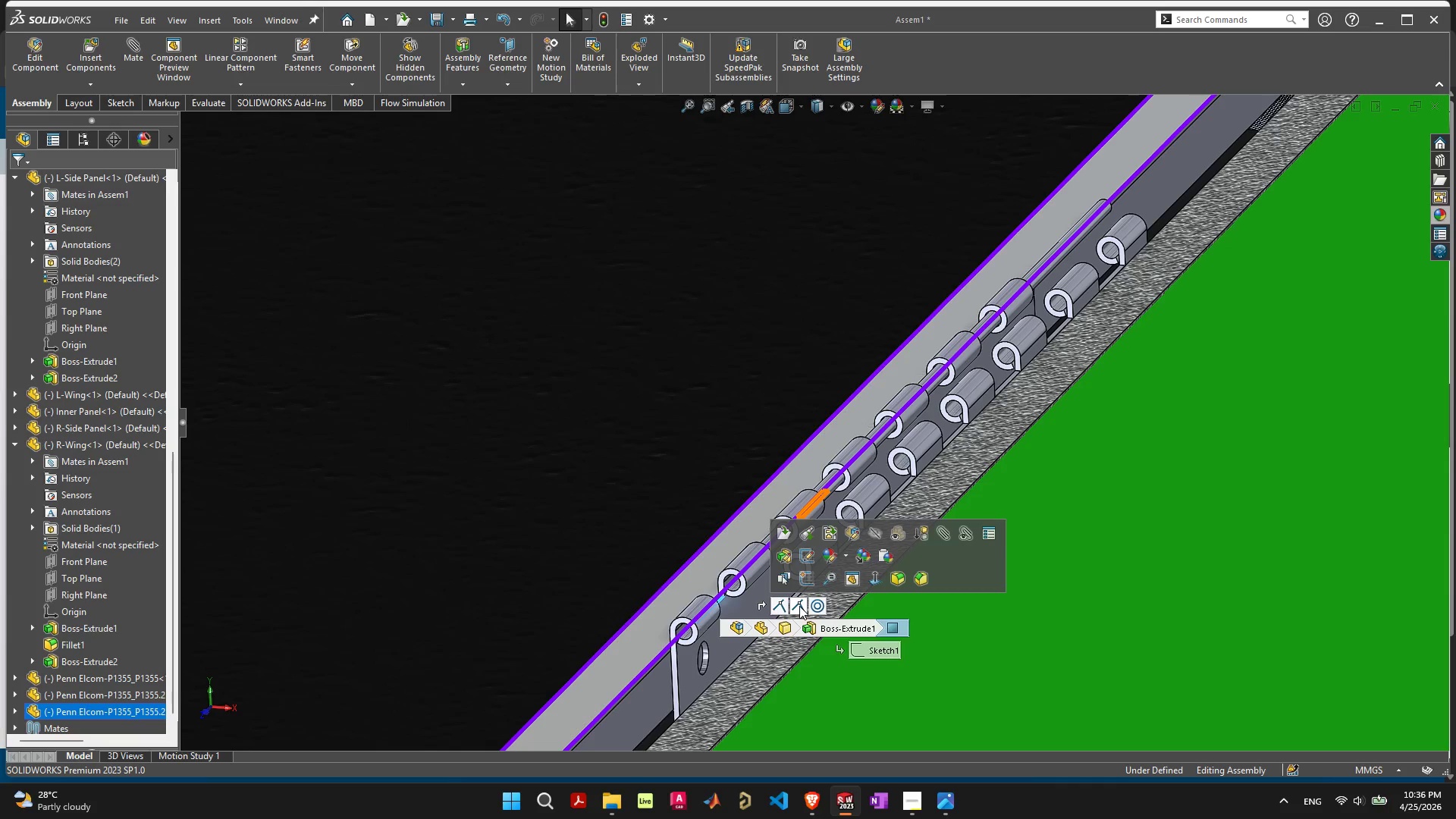 
left_click([799, 606])
 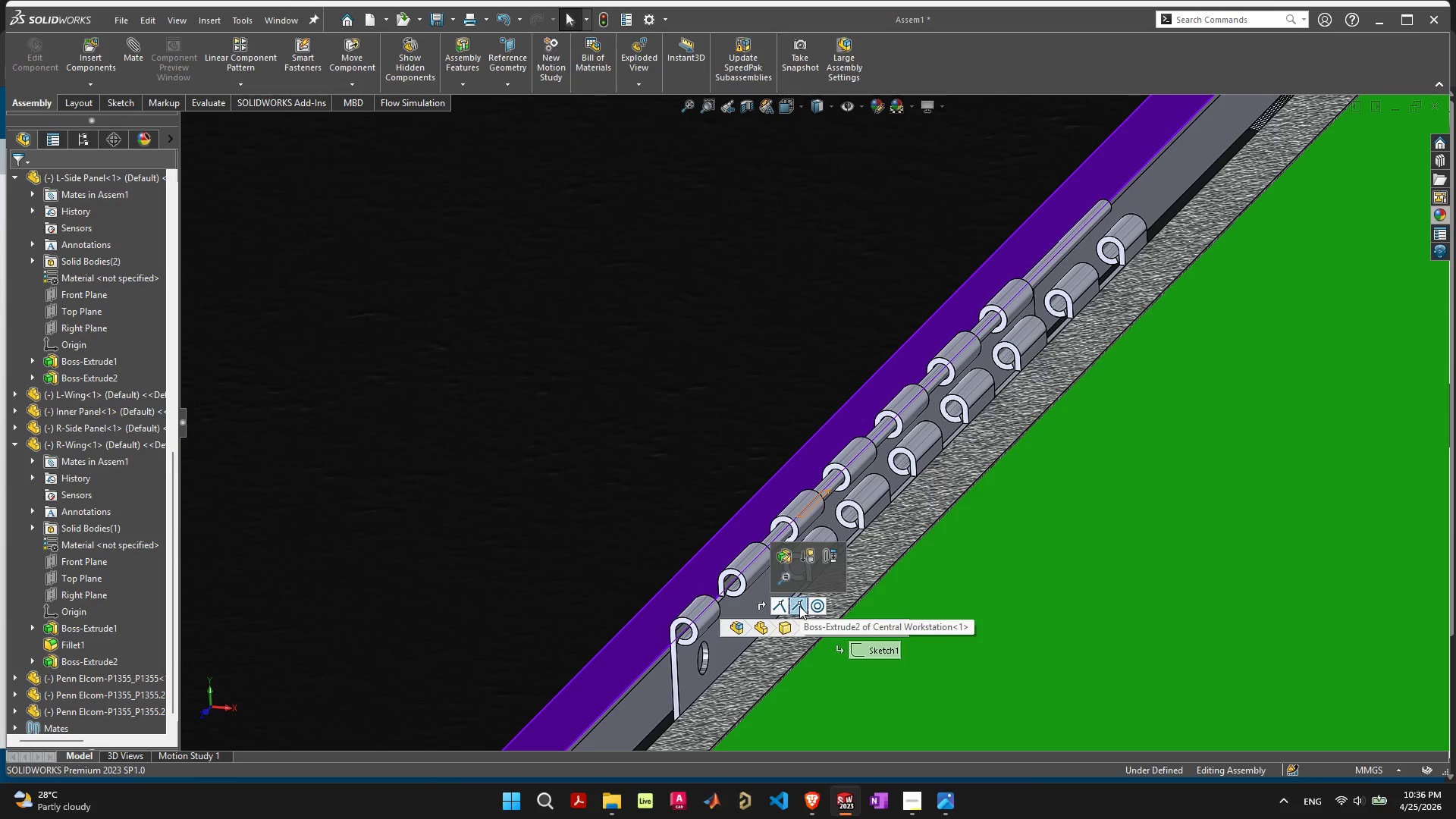 
key(Delete)
 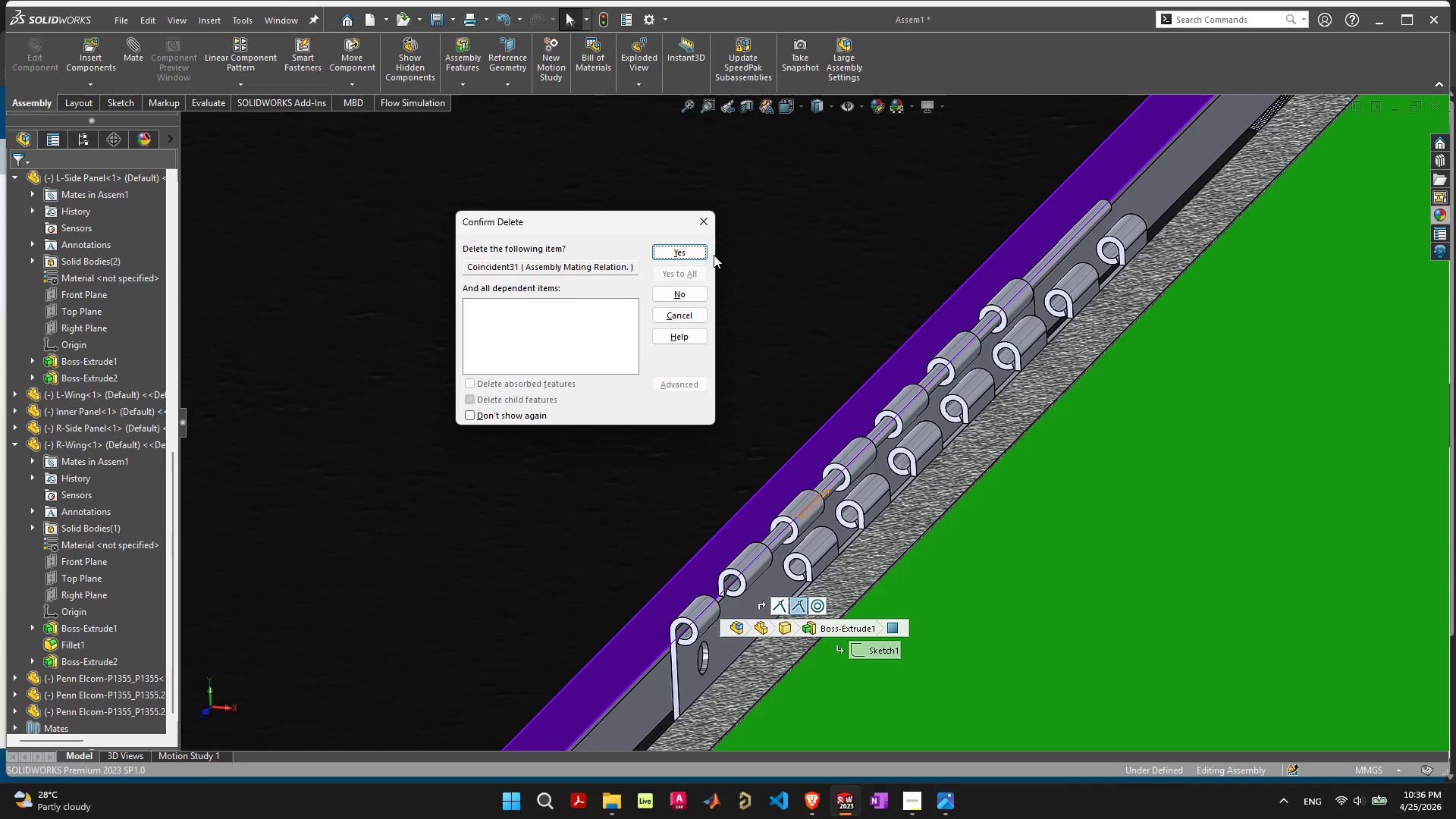 
left_click([699, 250])
 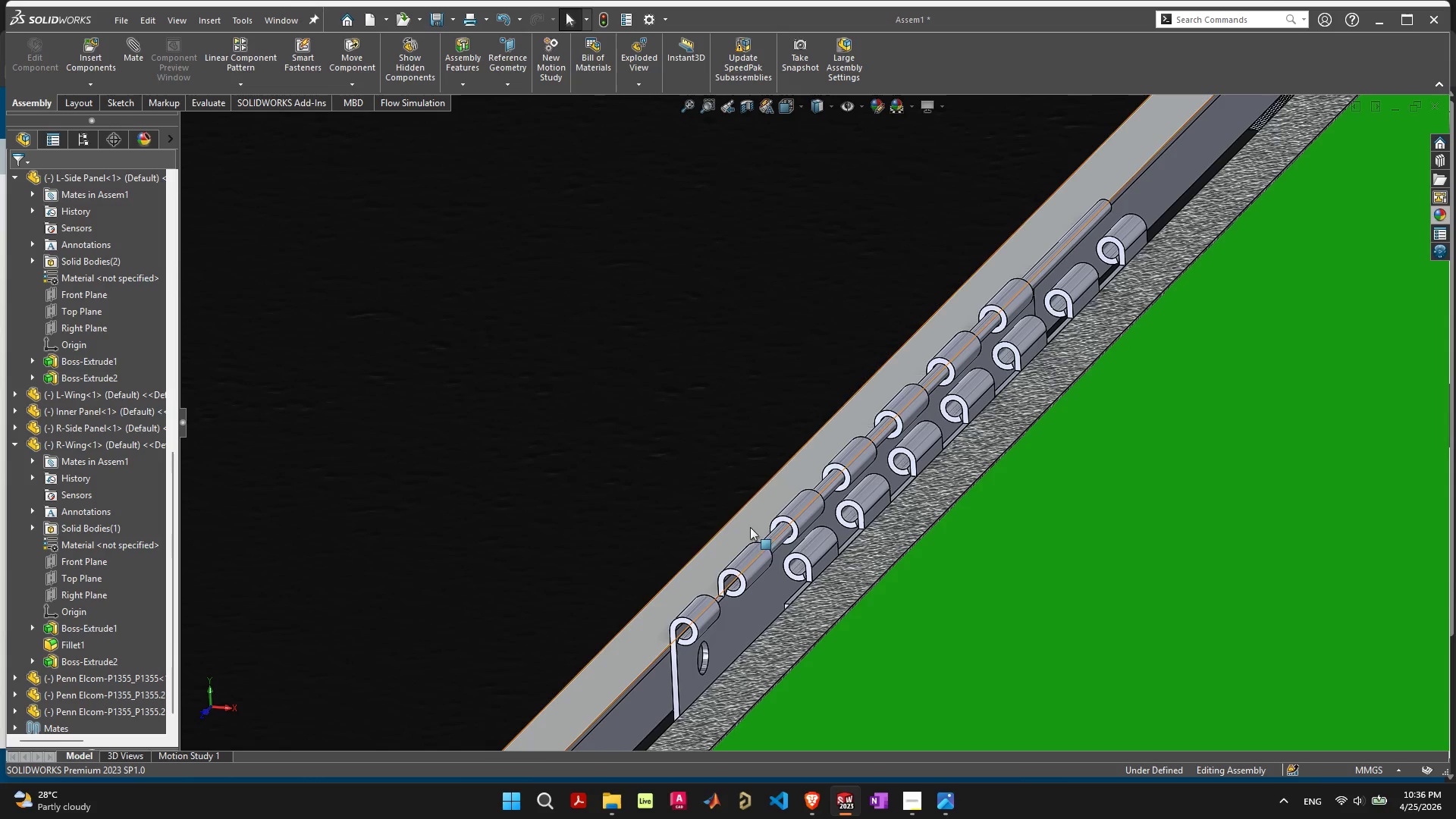 
mouse_move([765, 560])
 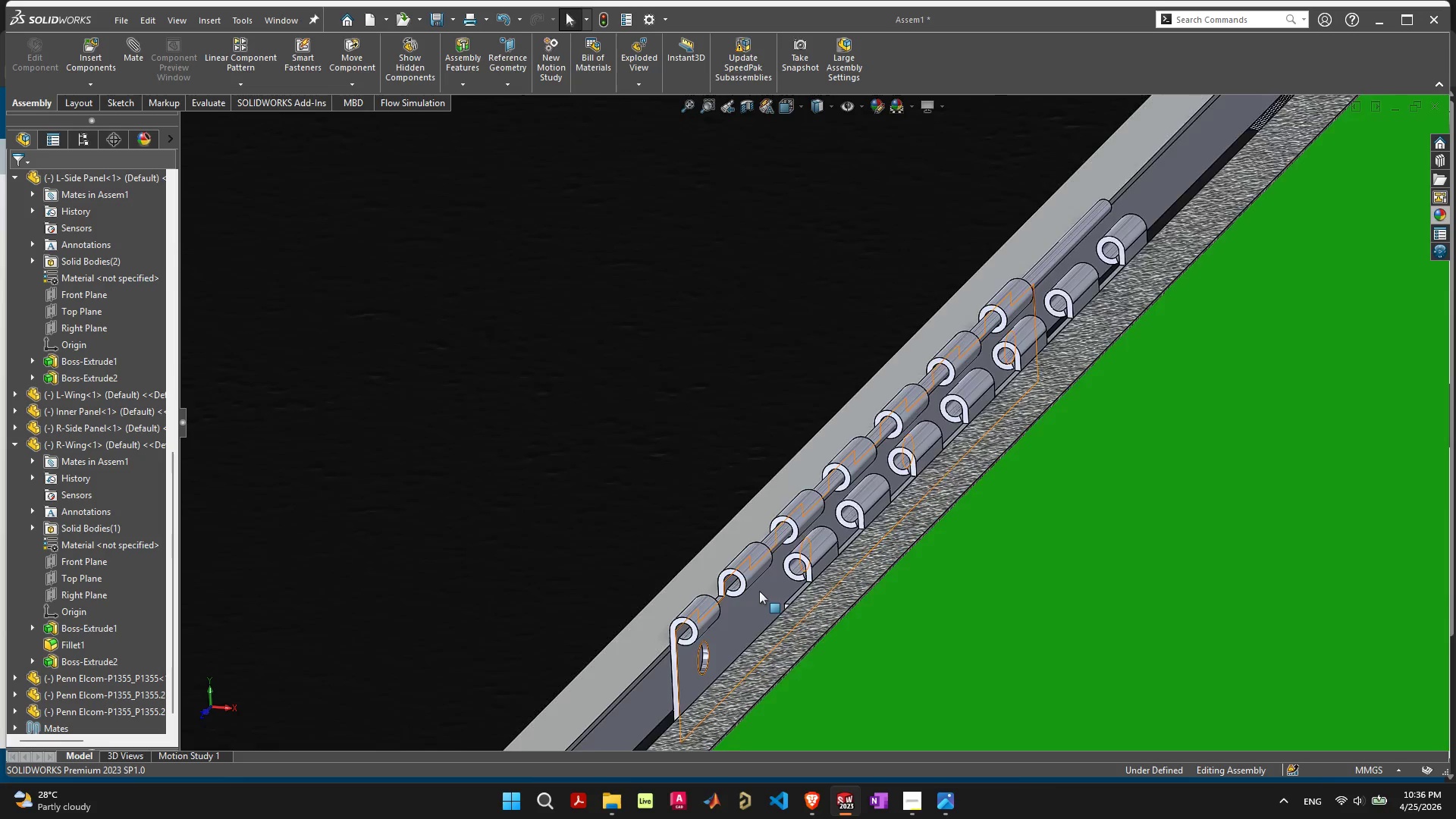 
scroll: coordinate [759, 591], scroll_direction: up, amount: 4.0
 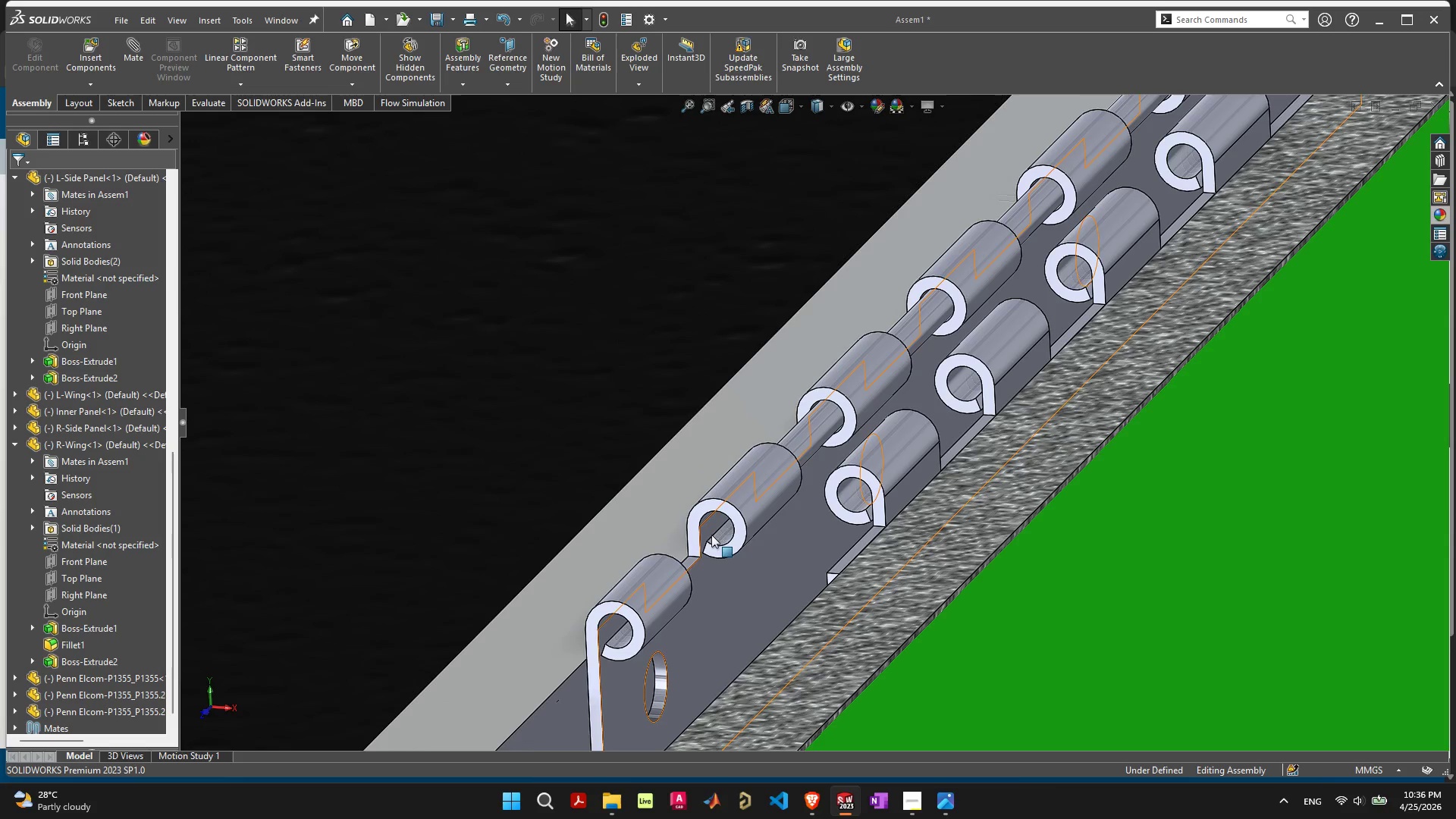 
left_click([721, 507])
 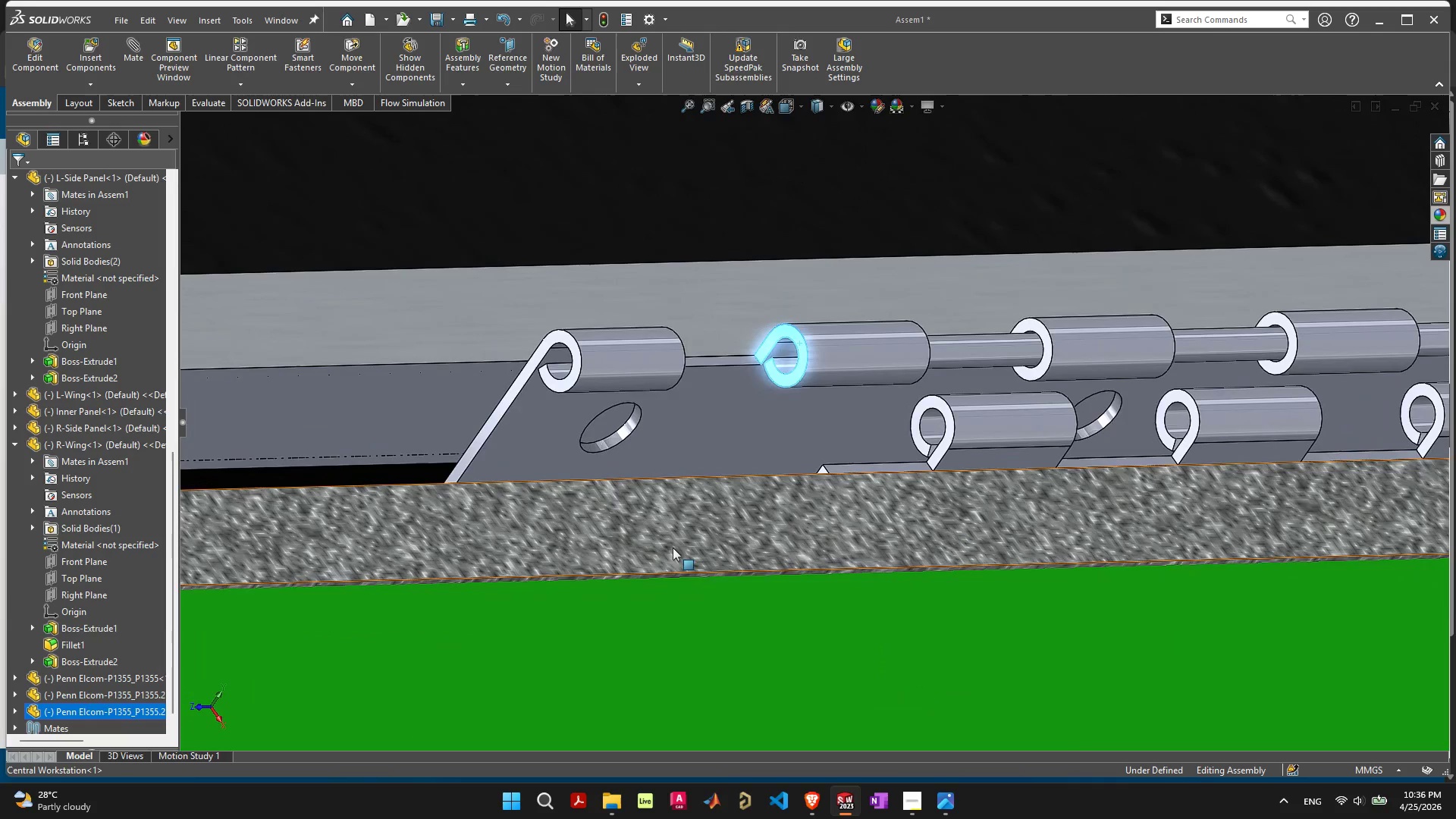 
wait(6.48)
 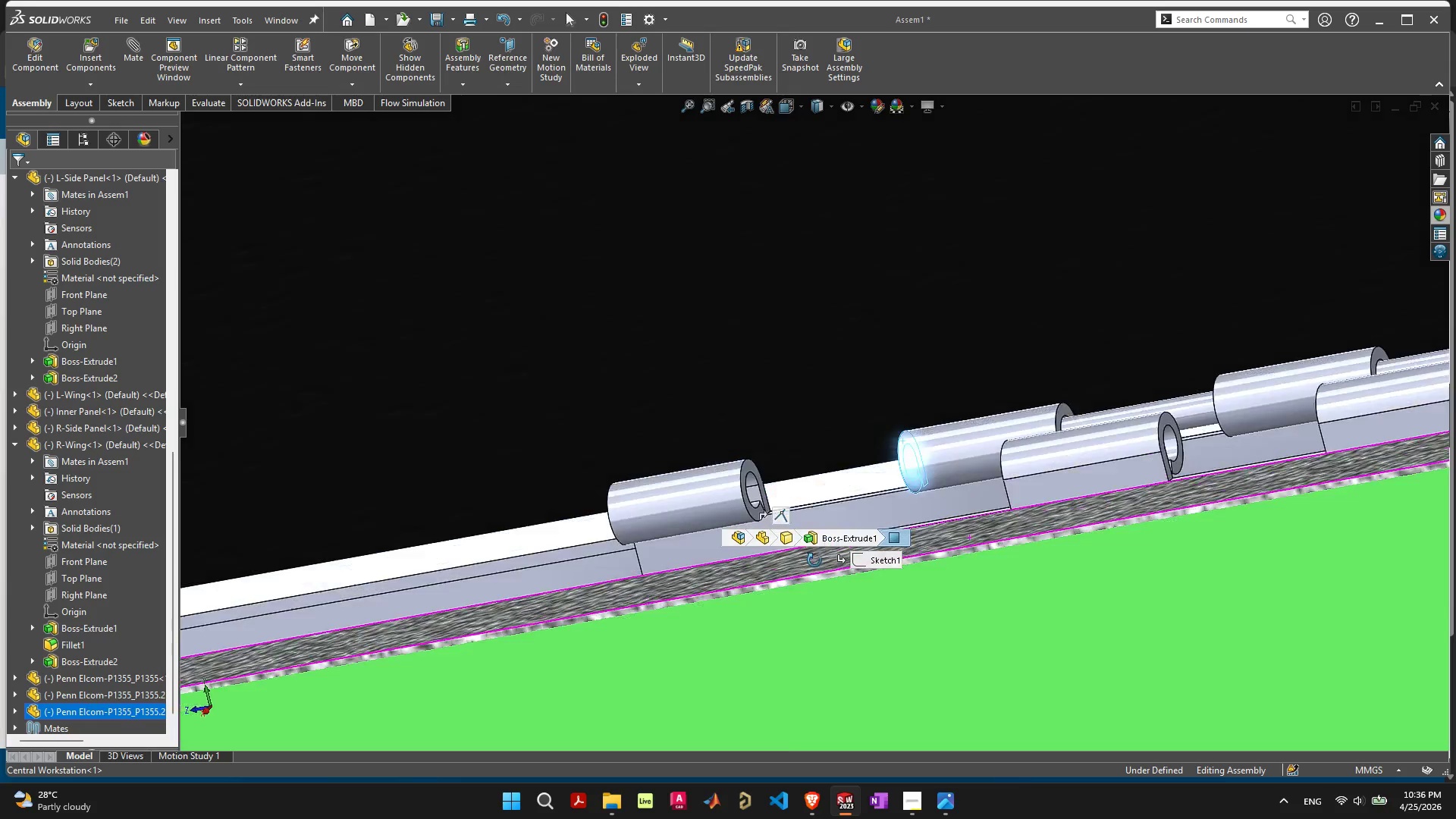 
left_click([513, 388])
 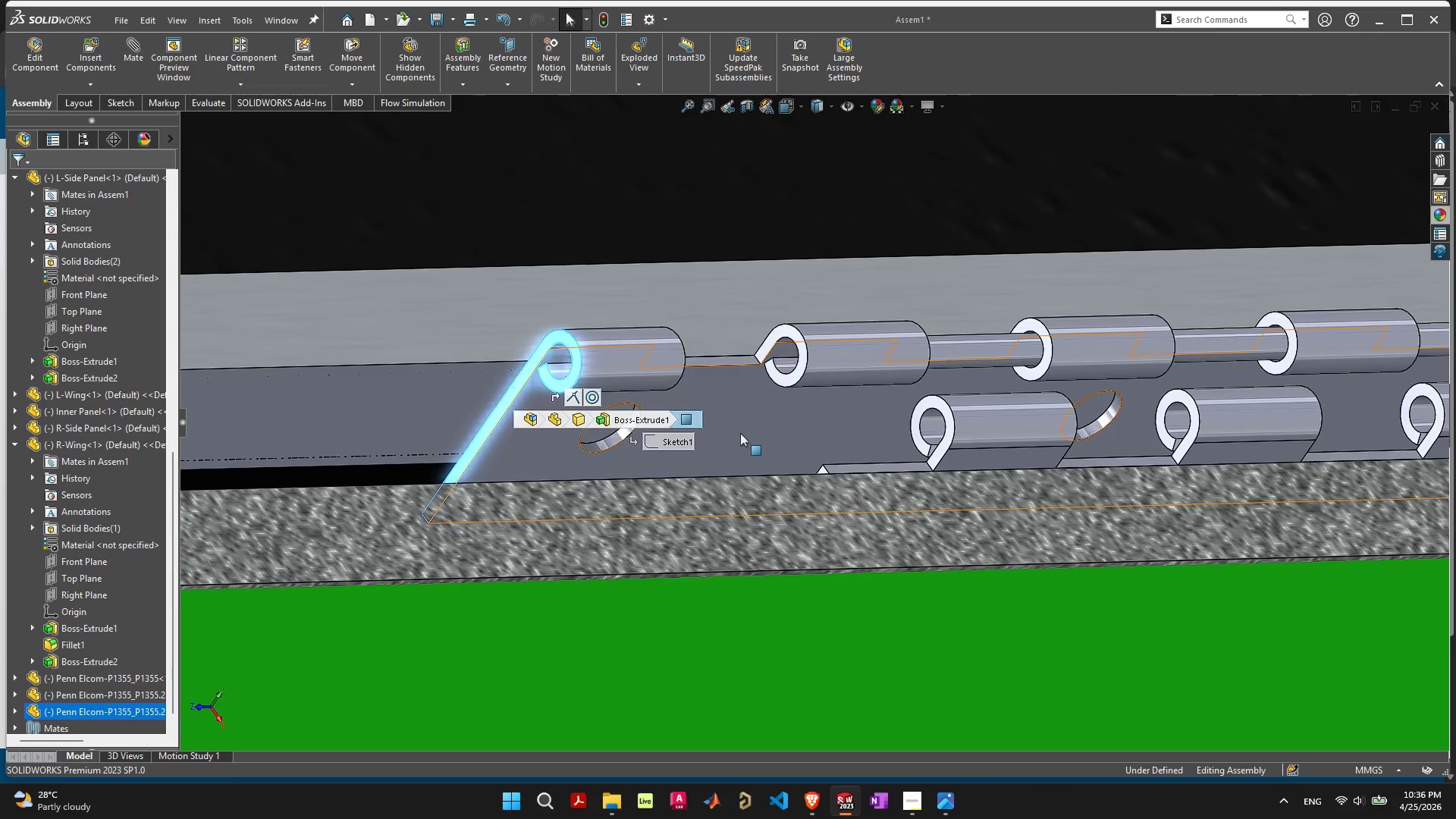 
hold_key(key=ShiftLeft, duration=1.56)
left_click([821, 468])
 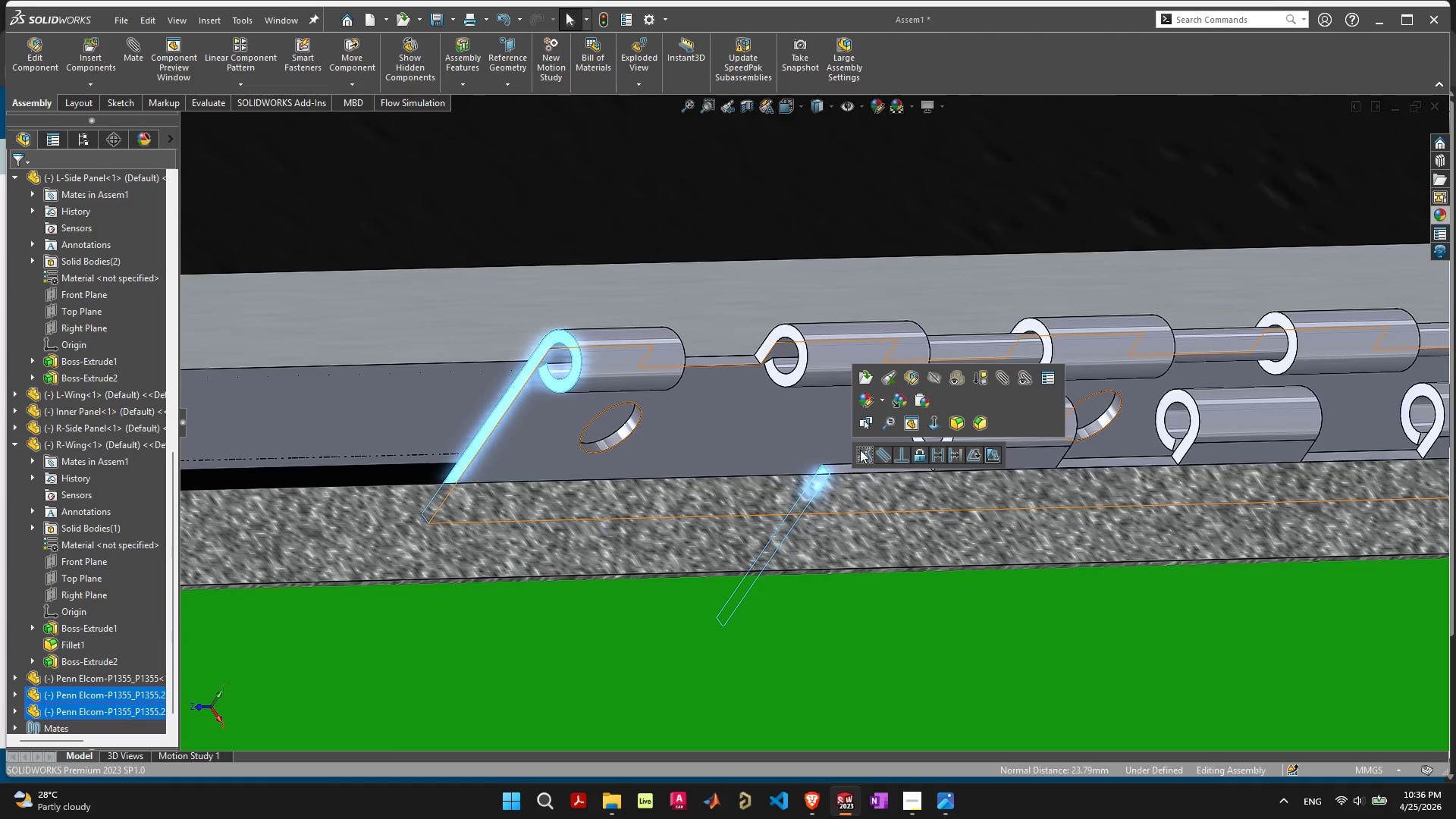 
left_click([862, 452])
 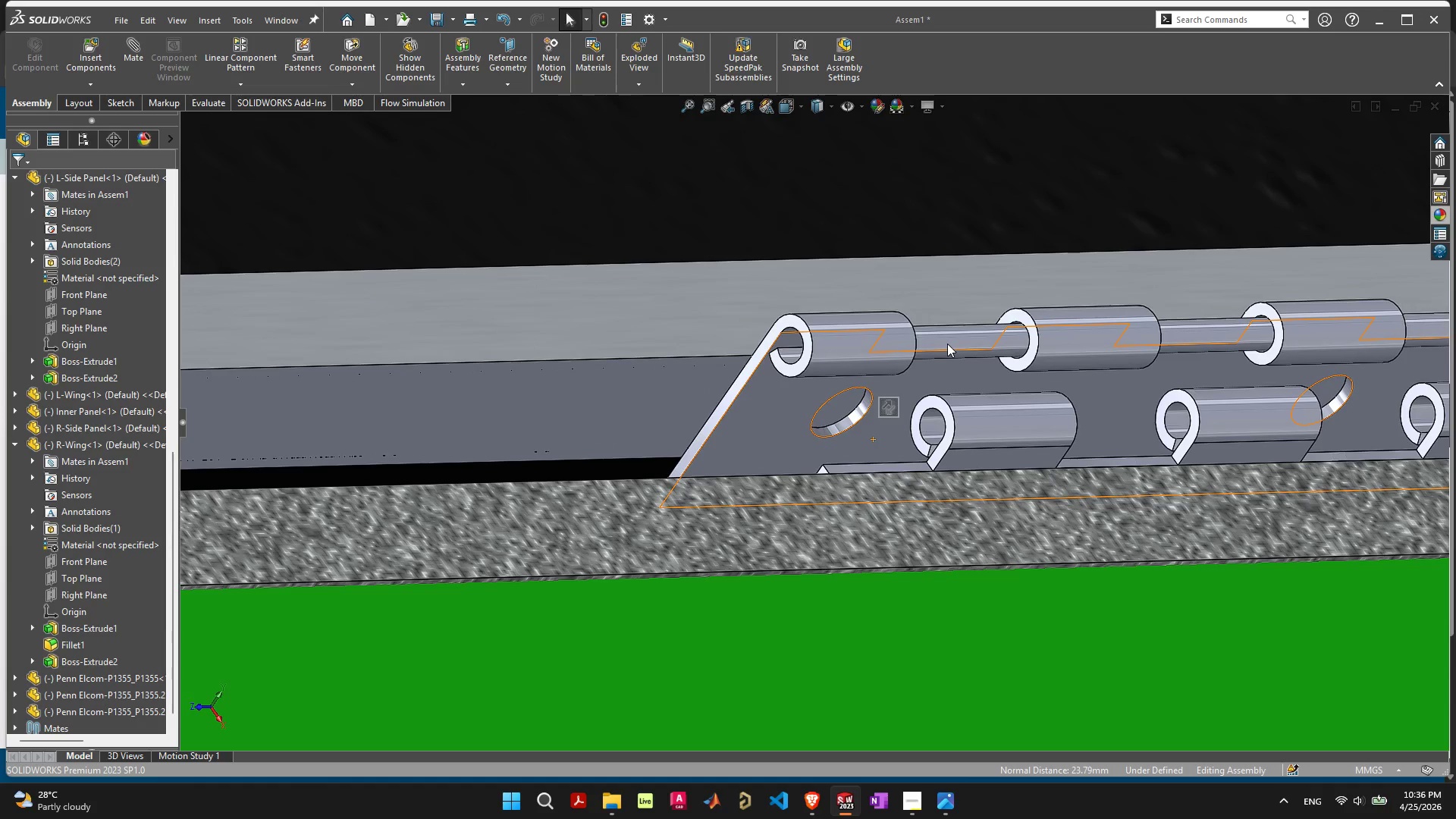 
left_click([965, 344])
 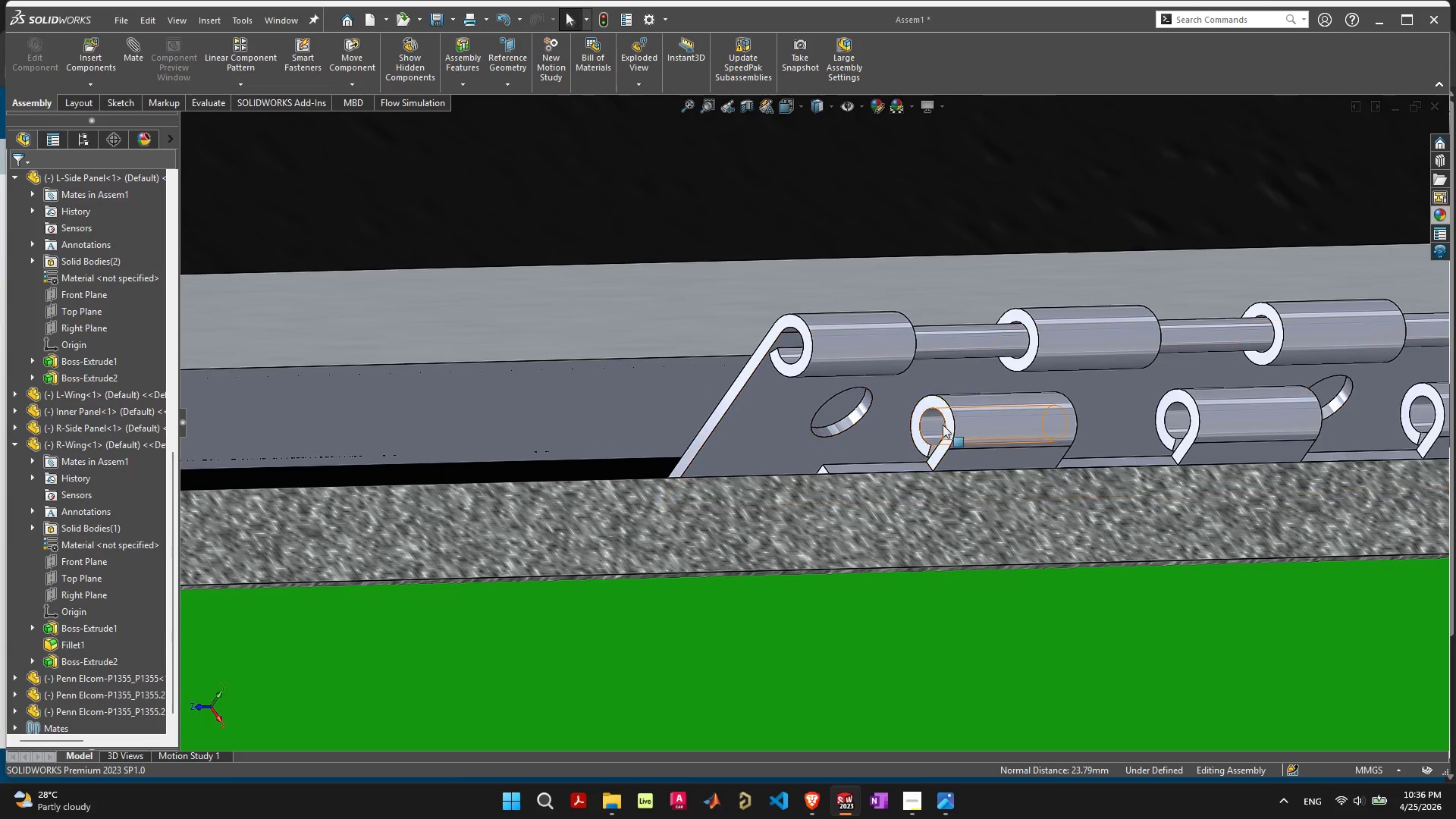 
hold_key(key=ShiftLeft, duration=0.95)
left_click([935, 427])
 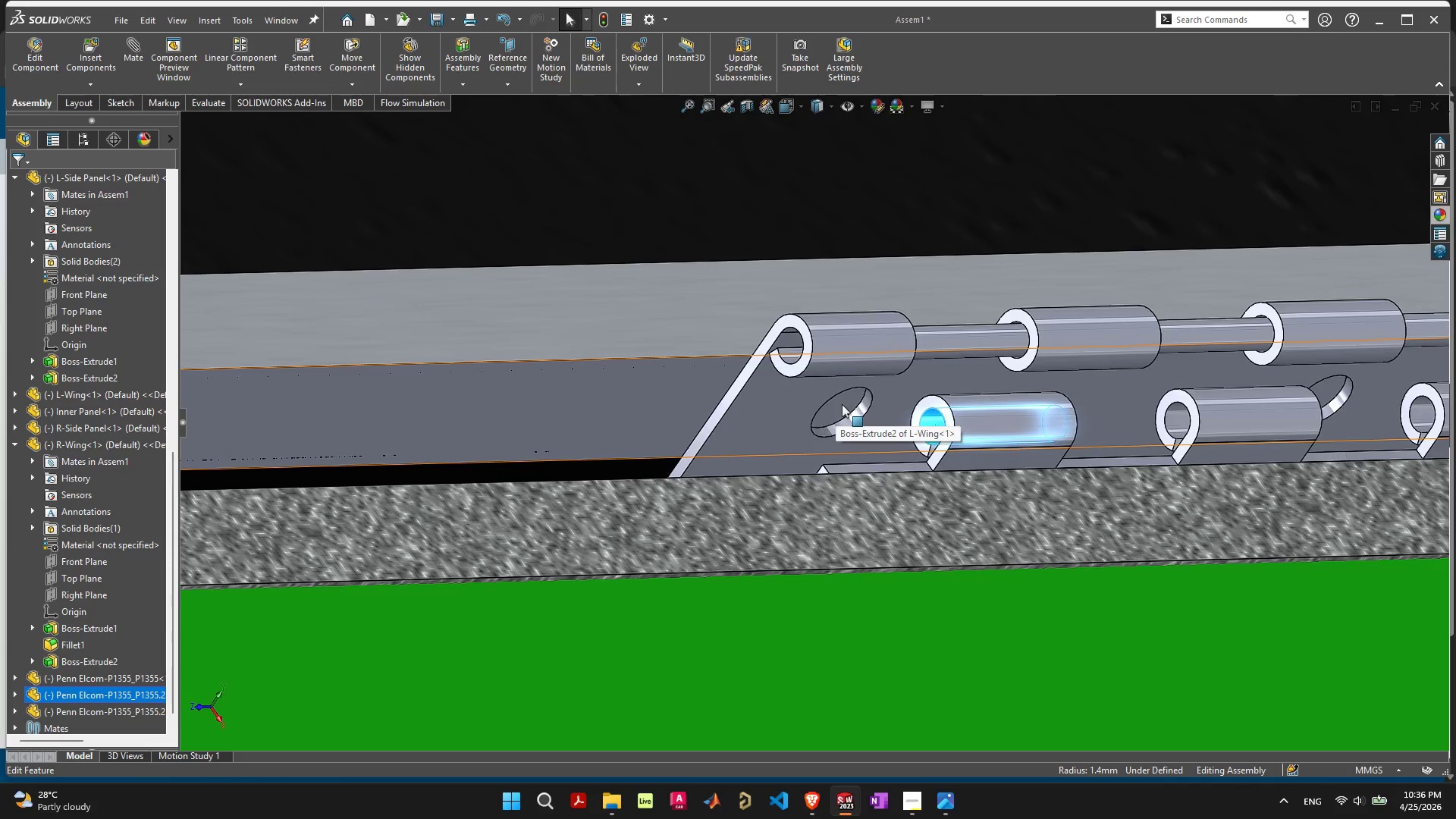 
hold_key(key=ShiftLeft, duration=0.34)
left_click([993, 334])
 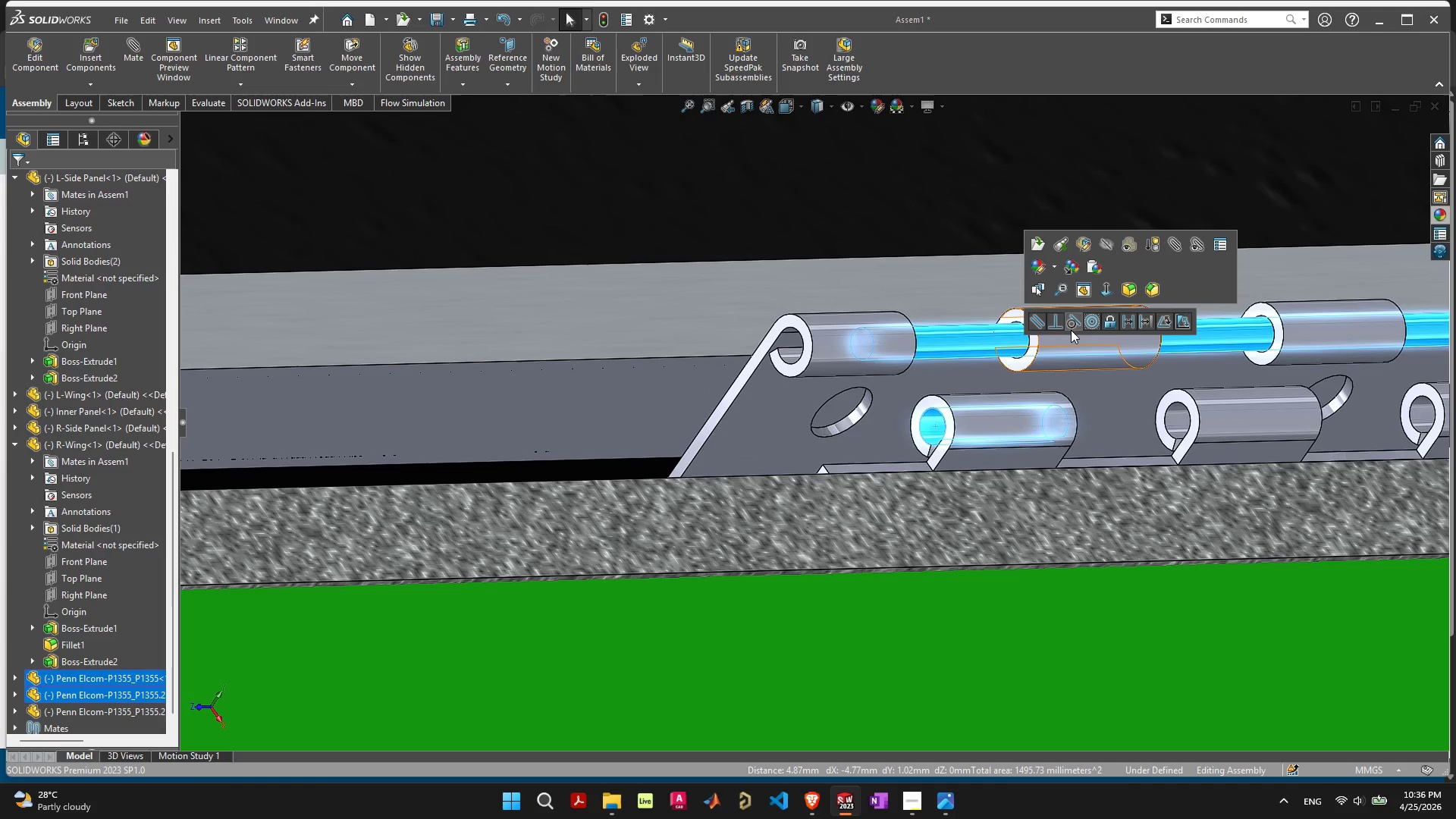 
left_click([1087, 324])
 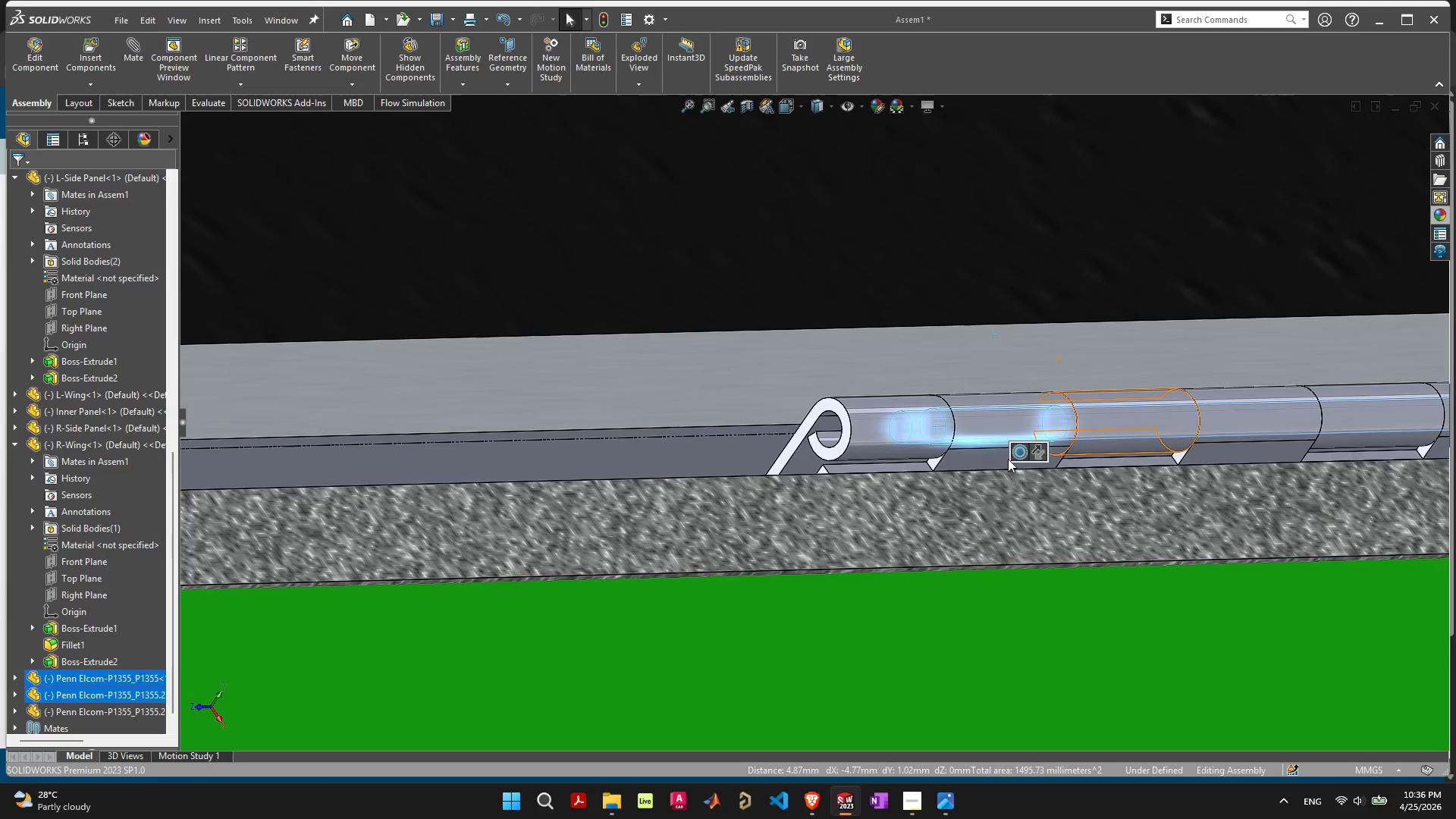 
scroll: coordinate [1033, 499], scroll_direction: down, amount: 11.0
 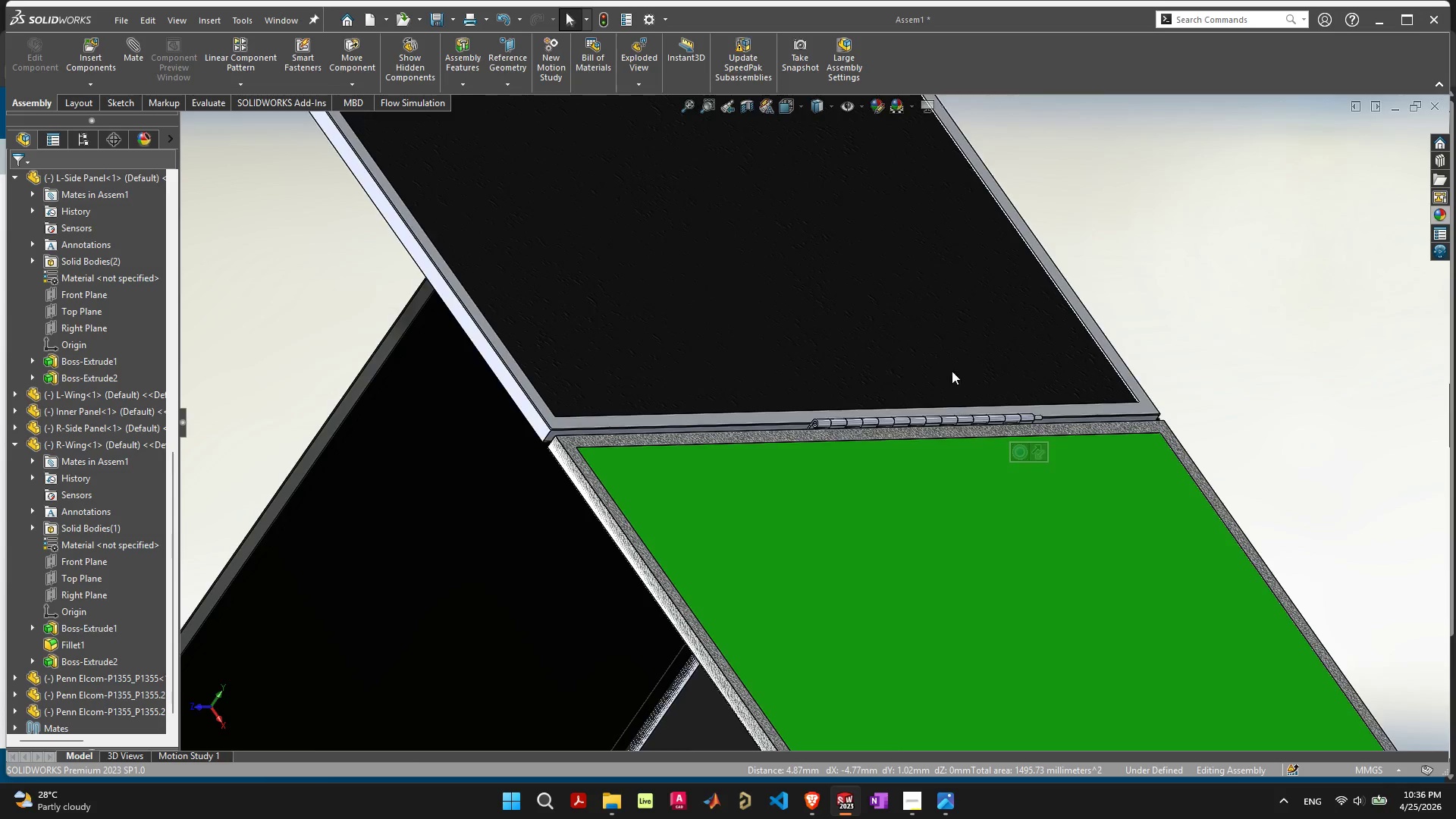 
scroll: coordinate [849, 463], scroll_direction: up, amount: 2.0
 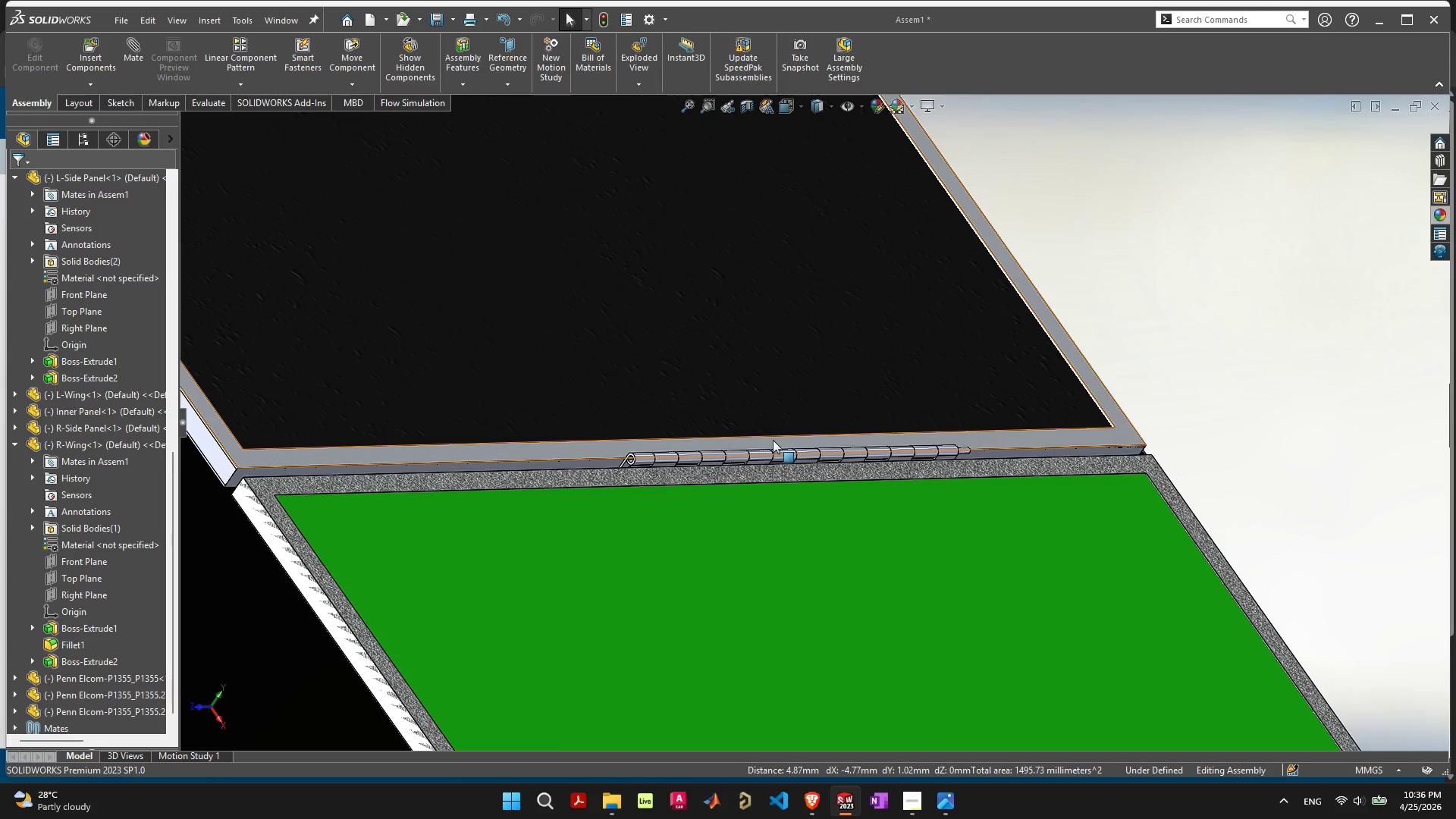 
left_click_drag(start_coordinate=[773, 440], to_coordinate=[708, 431])
 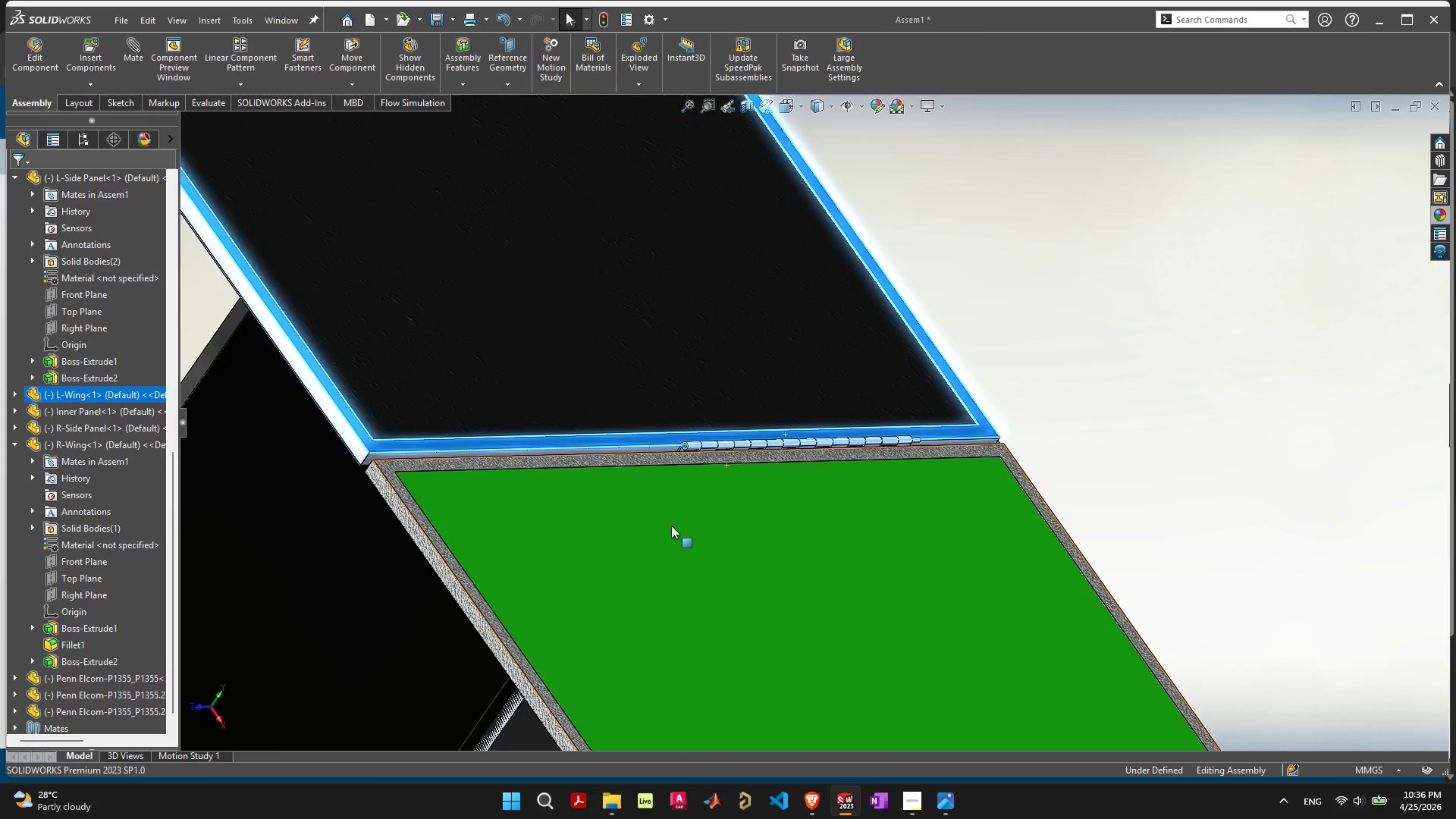 
scroll: coordinate [737, 545], scroll_direction: down, amount: 8.0
 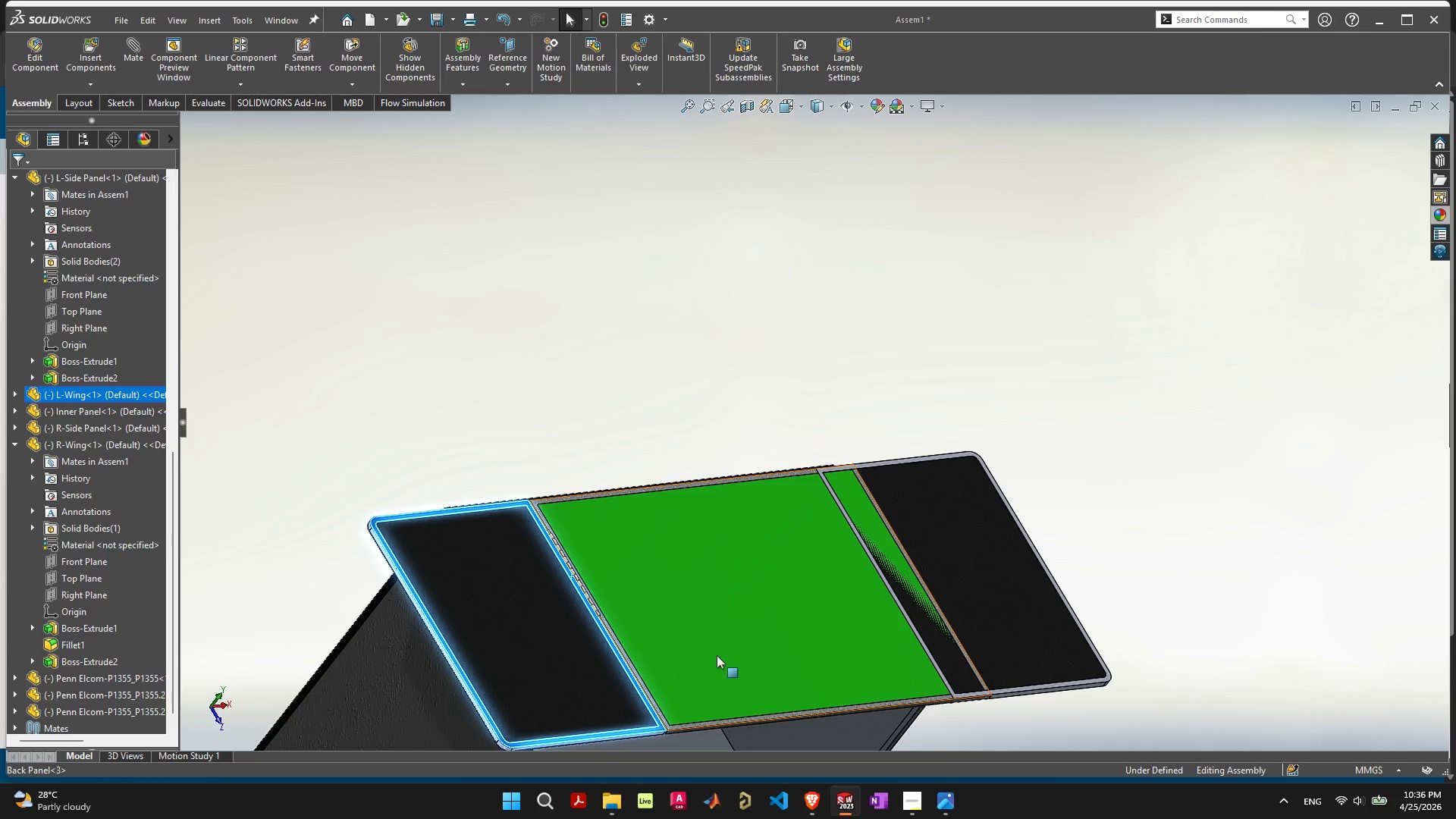 
scroll: coordinate [652, 582], scroll_direction: up, amount: 5.0
 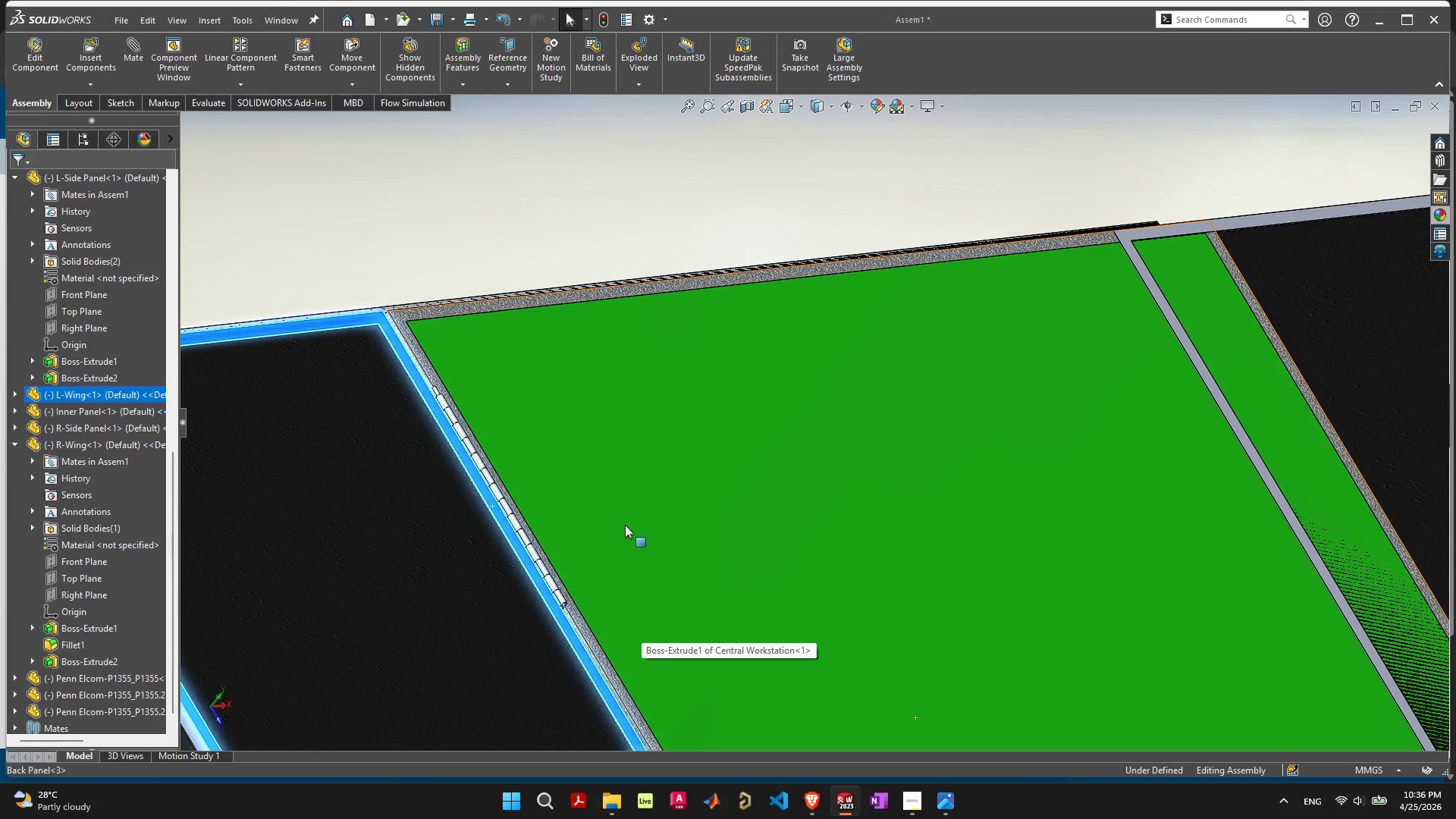 
left_click_drag(start_coordinate=[626, 523], to_coordinate=[645, 441])
 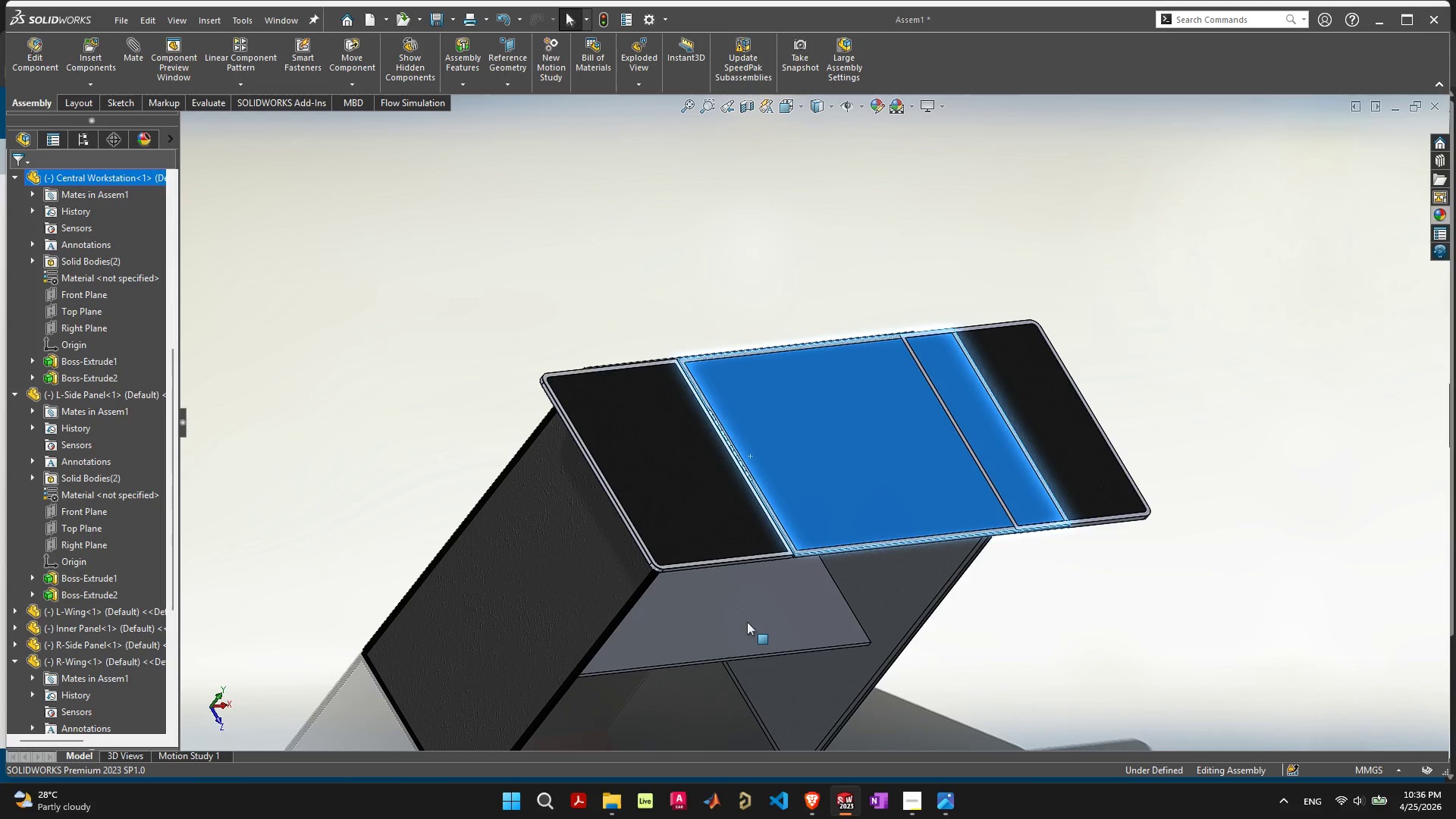 
scroll: coordinate [747, 623], scroll_direction: down, amount: 6.0
 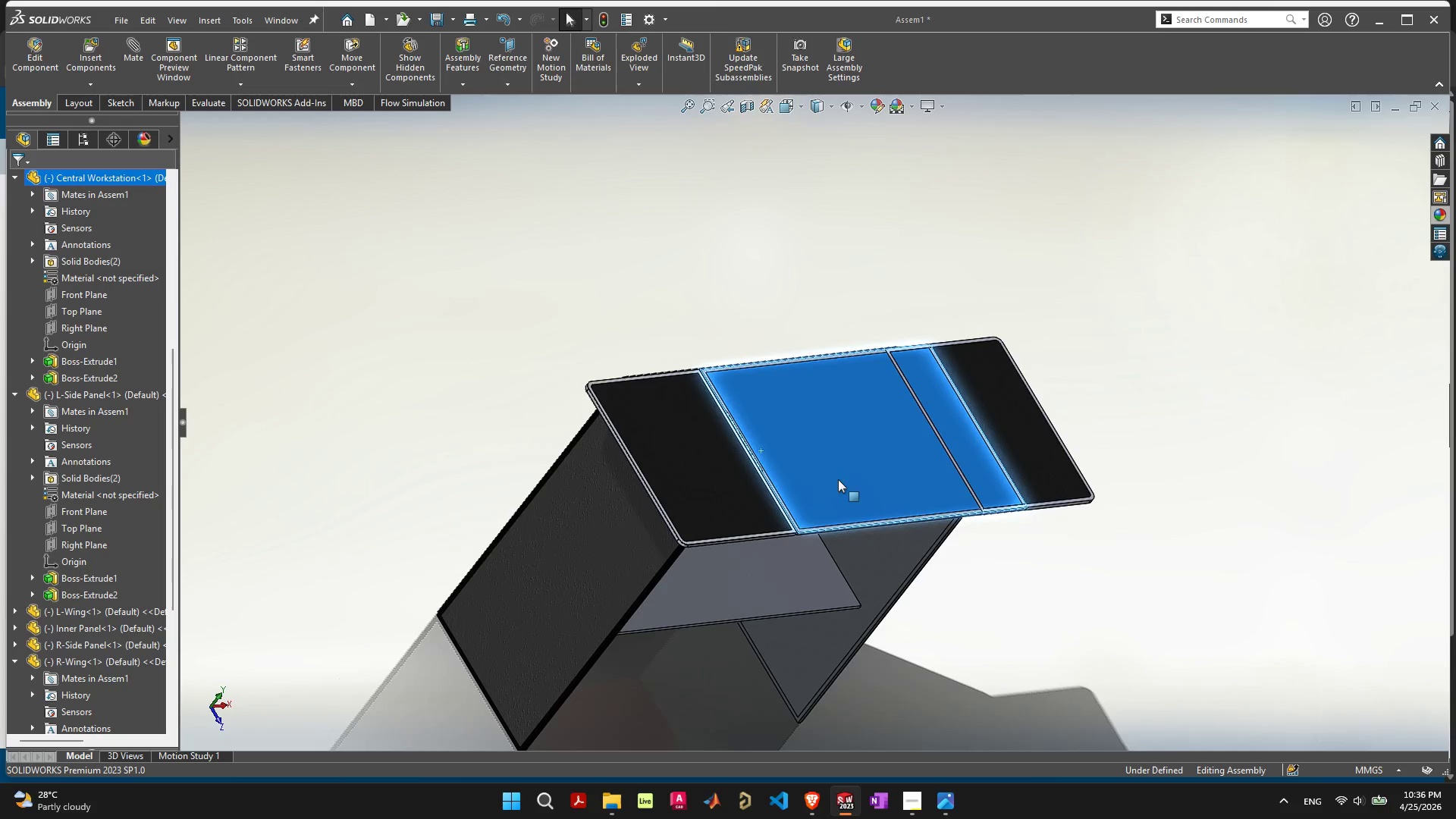 
scroll: coordinate [806, 459], scroll_direction: up, amount: 4.0
 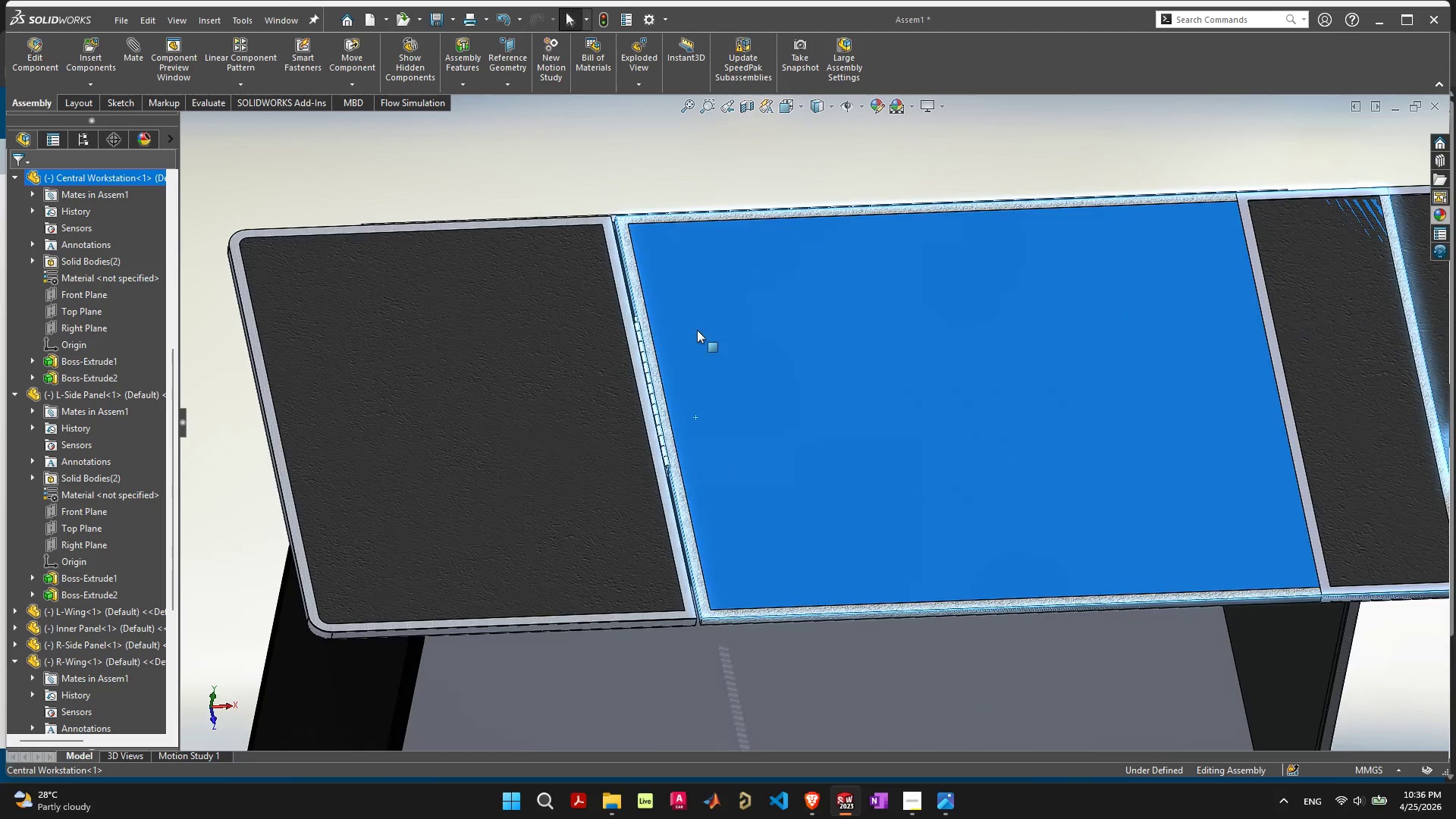 
left_click([663, 179])
 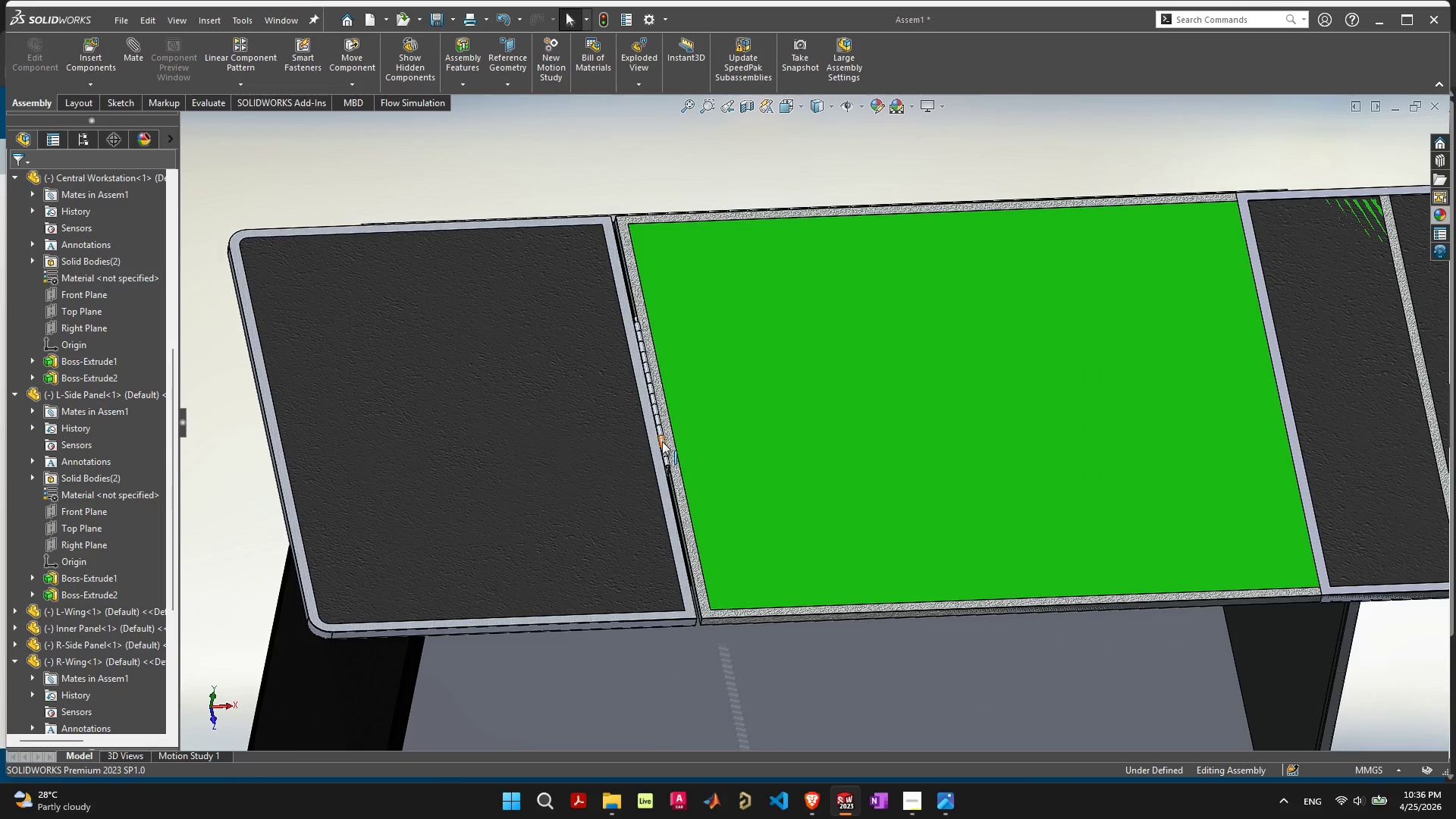 
scroll: coordinate [726, 433], scroll_direction: up, amount: 1.0
 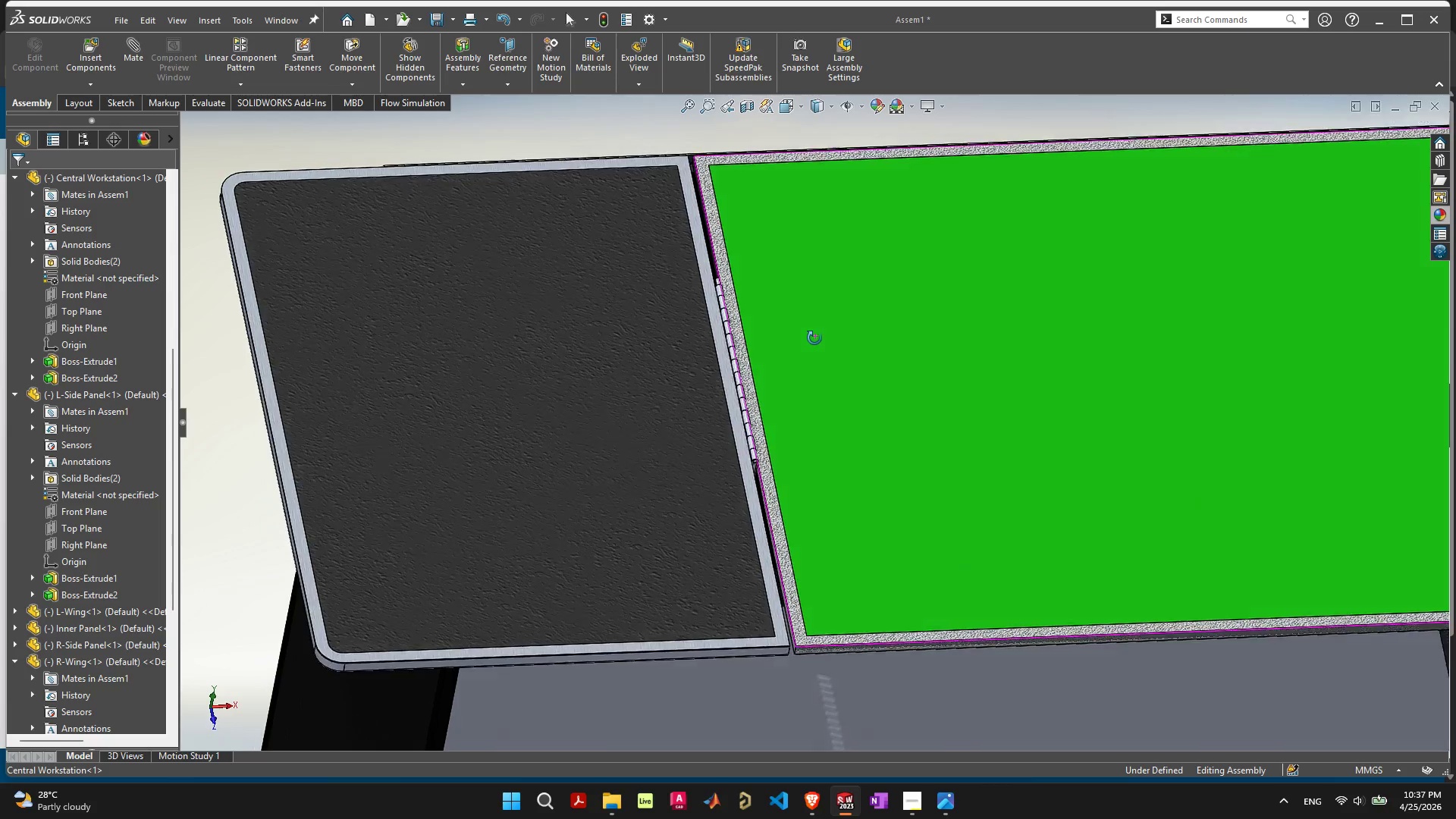 
left_click_drag(start_coordinate=[819, 316], to_coordinate=[824, 406])
 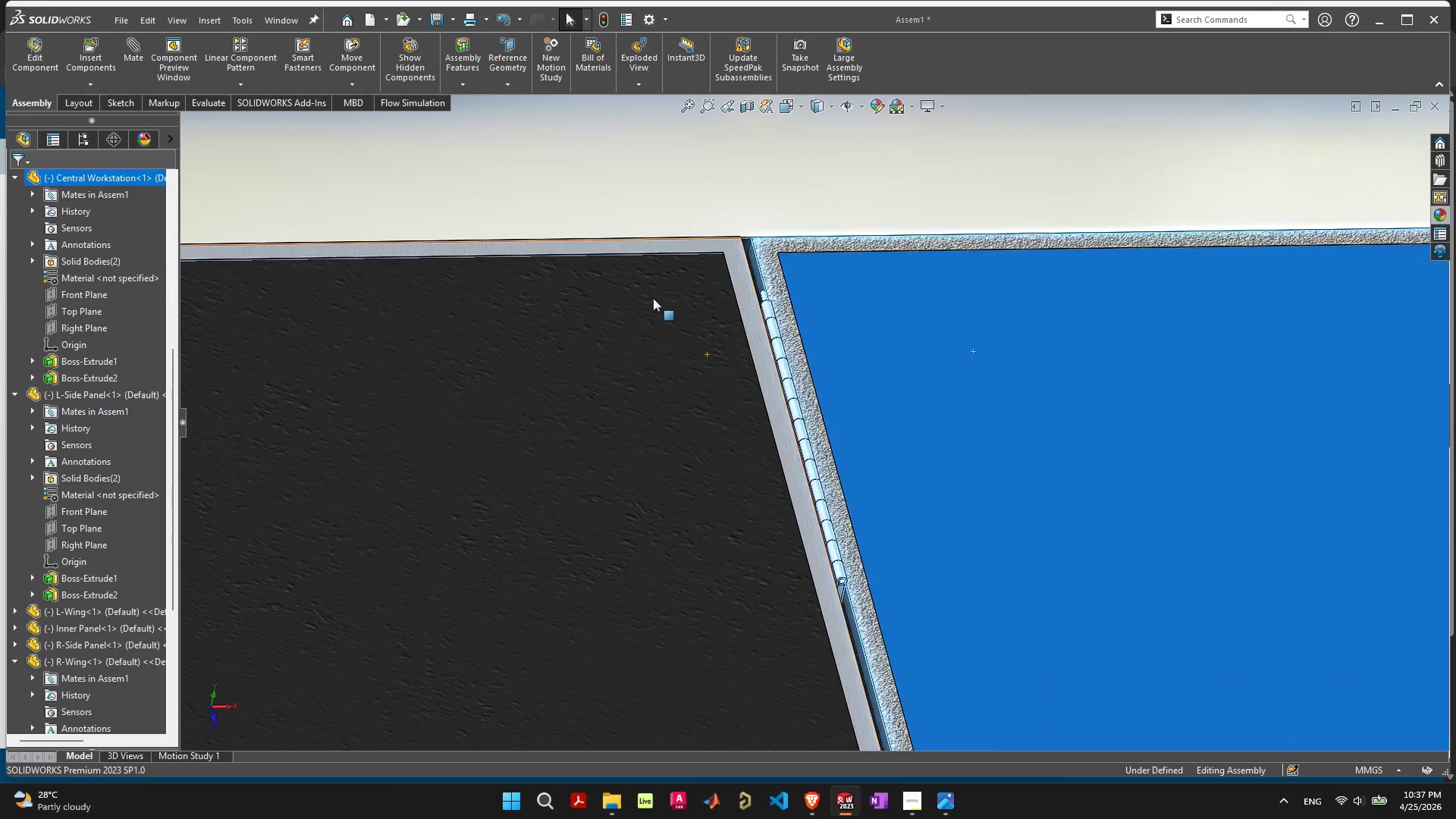 
scroll: coordinate [806, 366], scroll_direction: up, amount: 10.0
 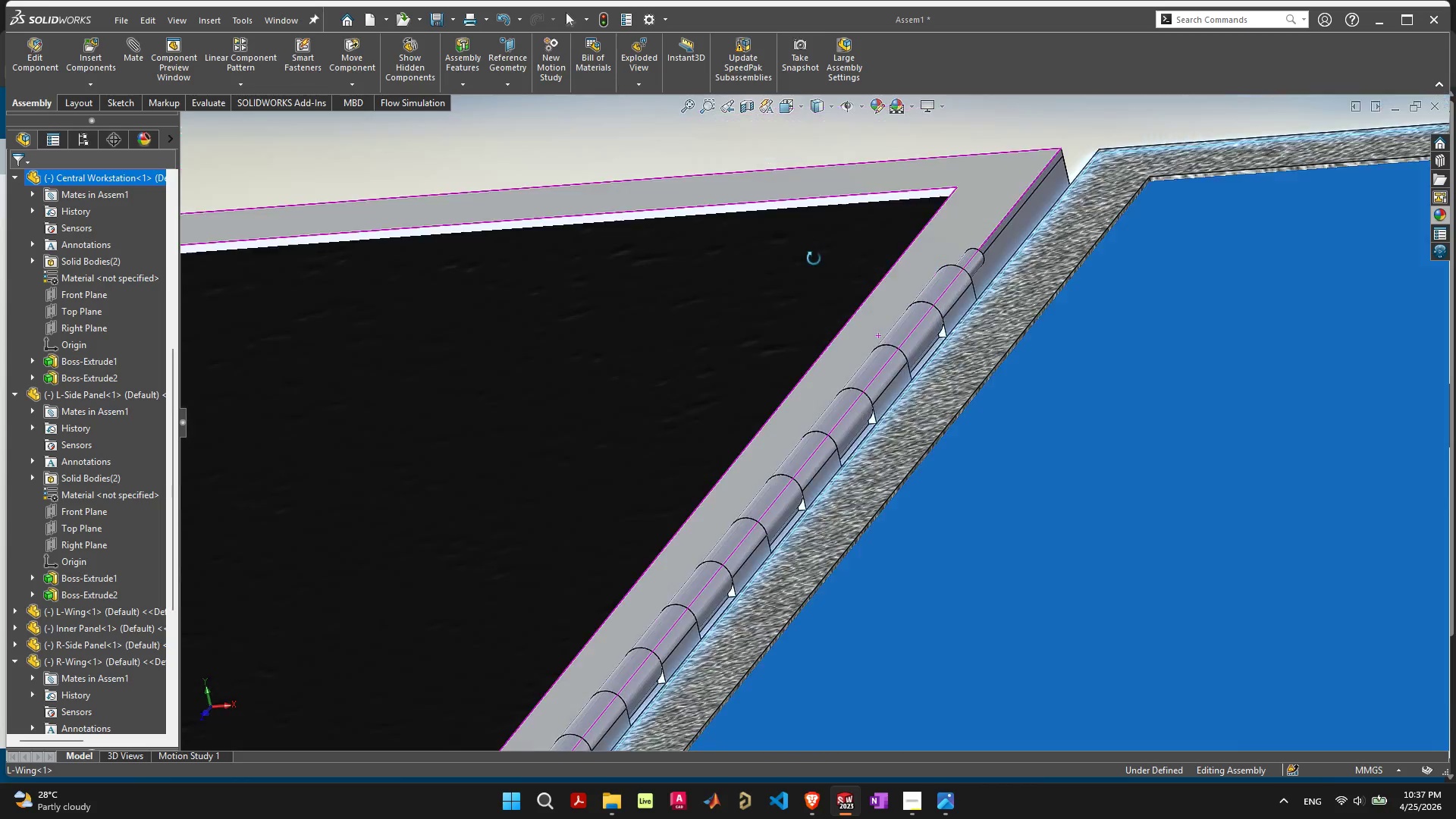 
scroll: coordinate [749, 366], scroll_direction: down, amount: 3.0
 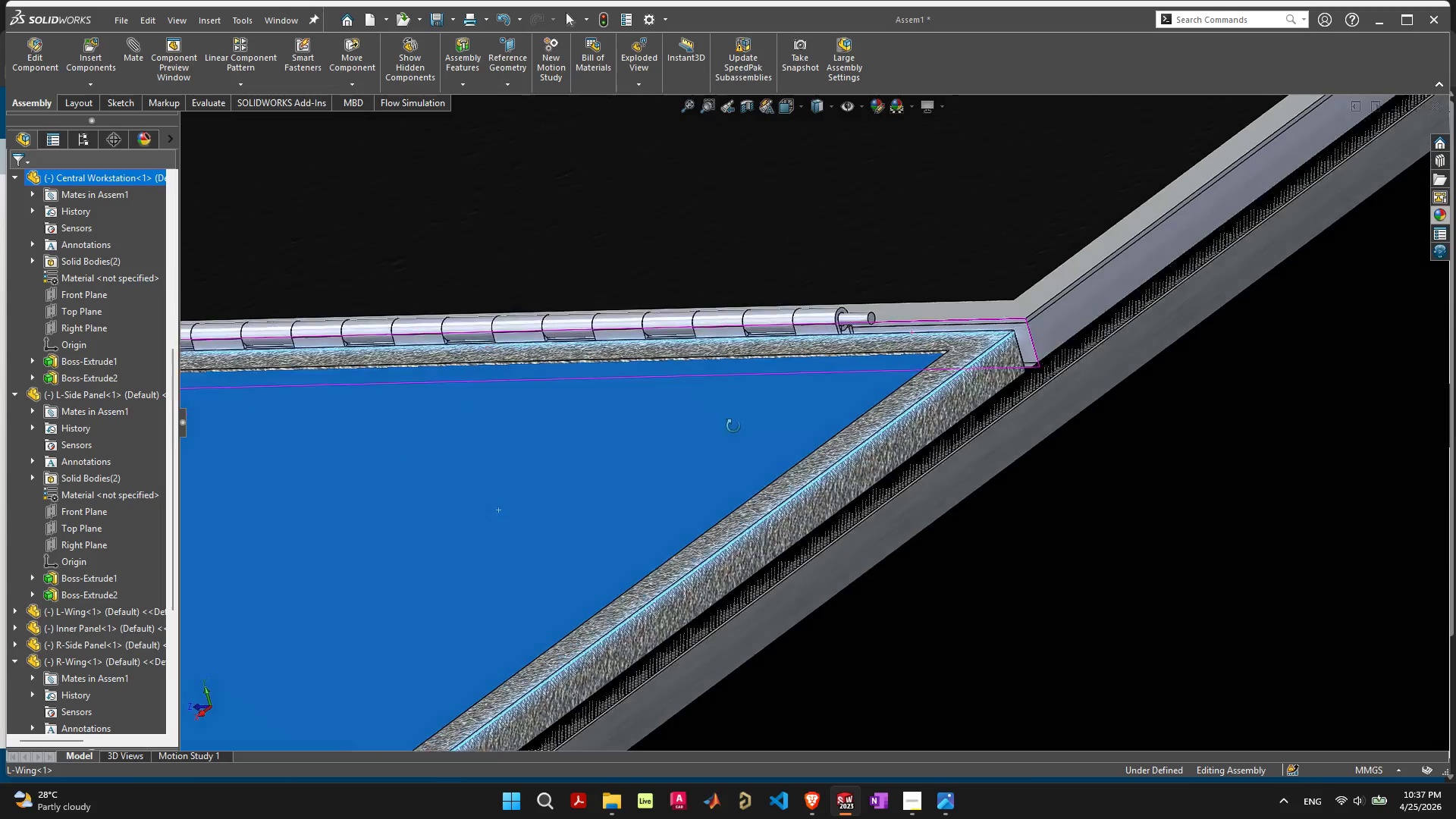 
scroll: coordinate [902, 323], scroll_direction: up, amount: 10.0
 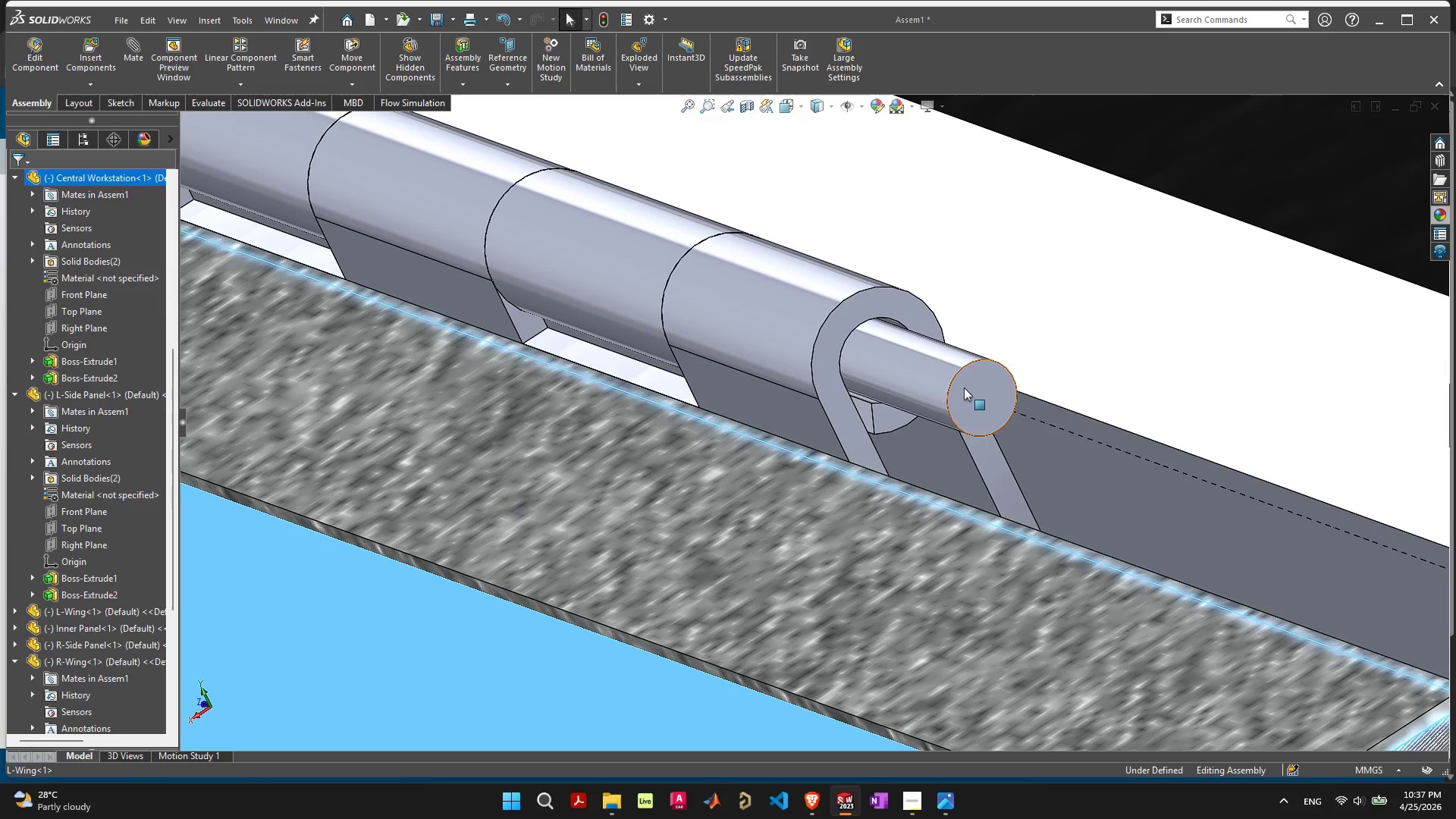 
left_click([964, 388])
 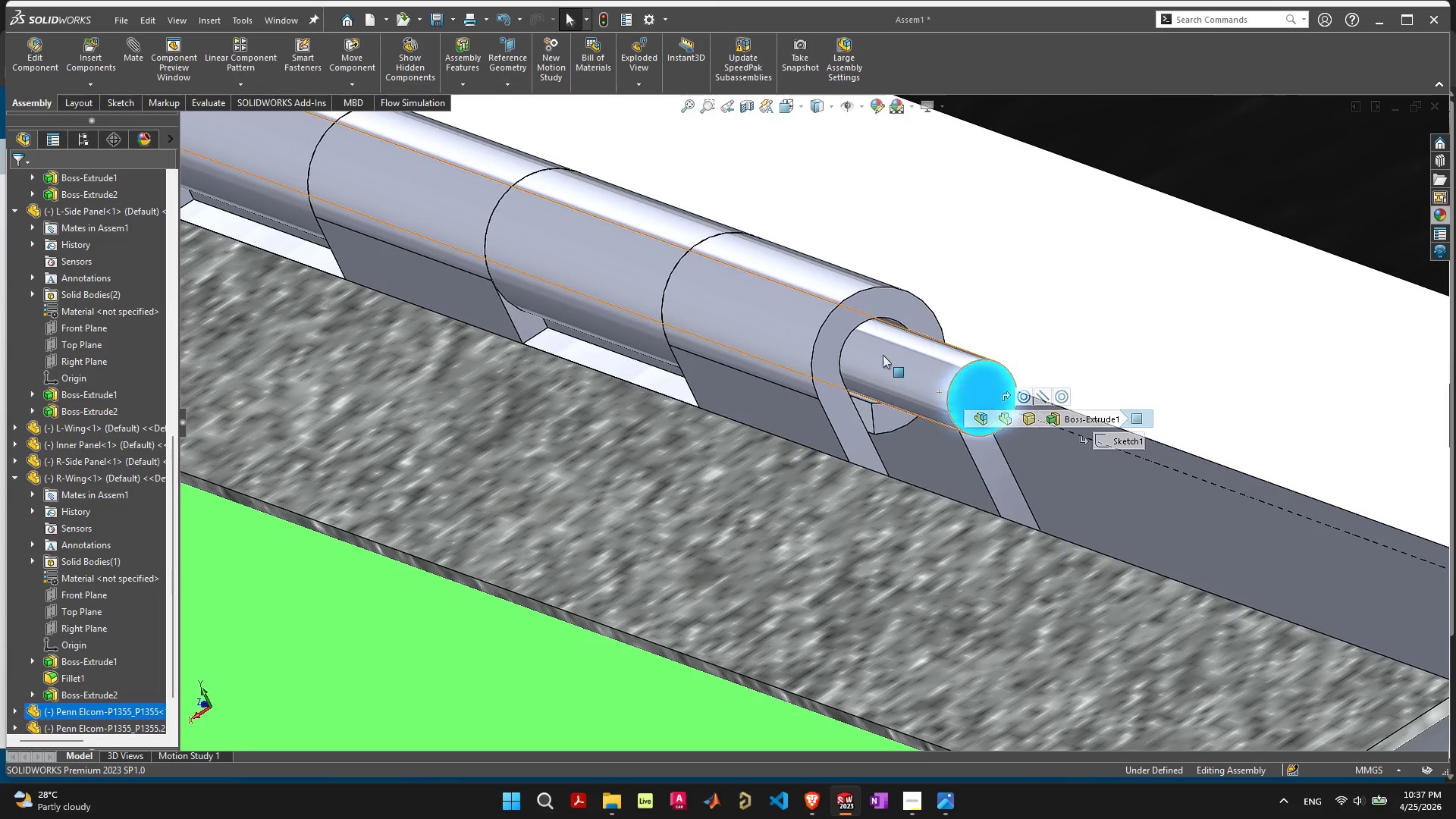 
hold_key(key=ShiftLeft, duration=0.73)
left_click([863, 312])
 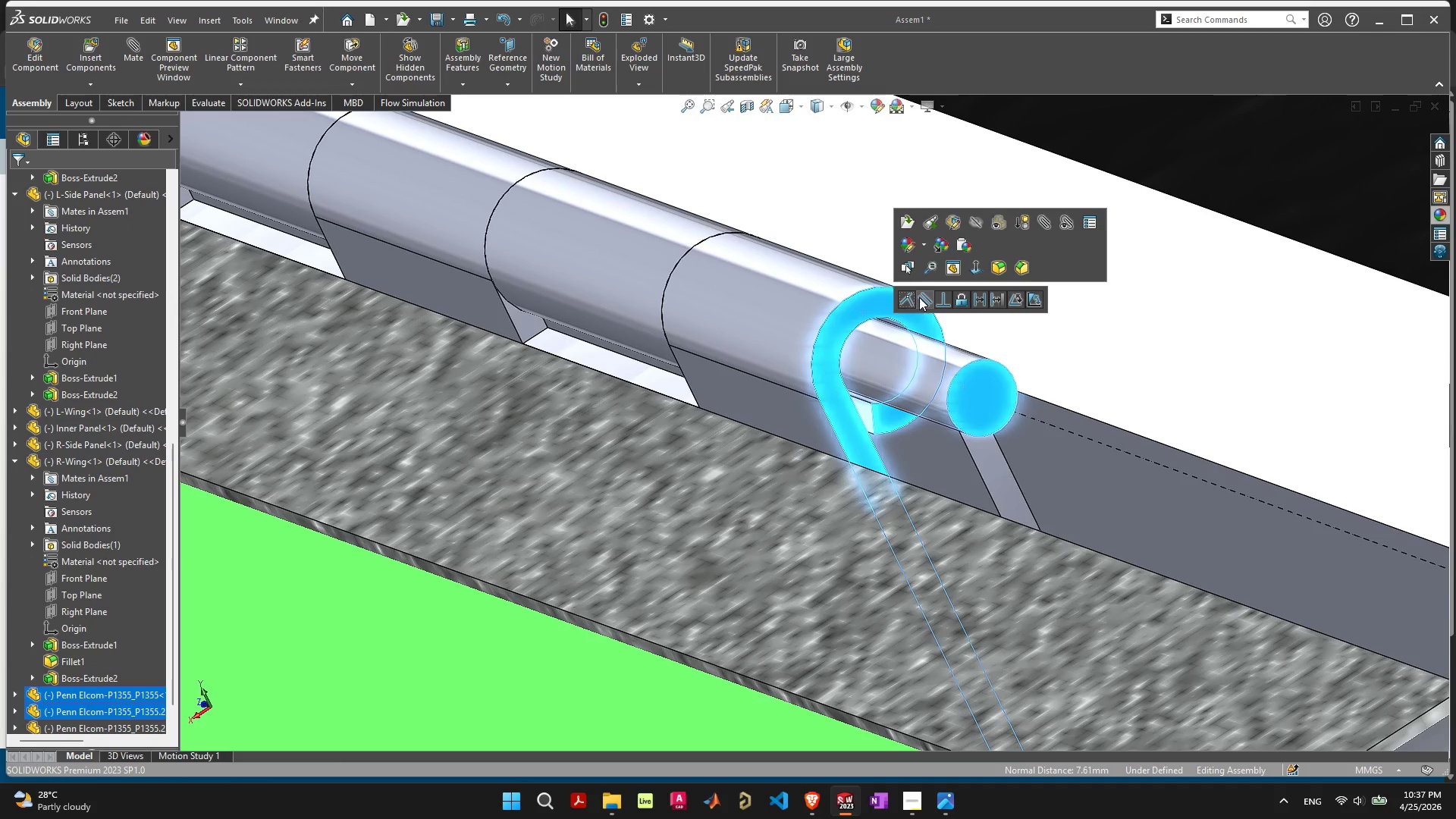 
left_click([897, 300])
 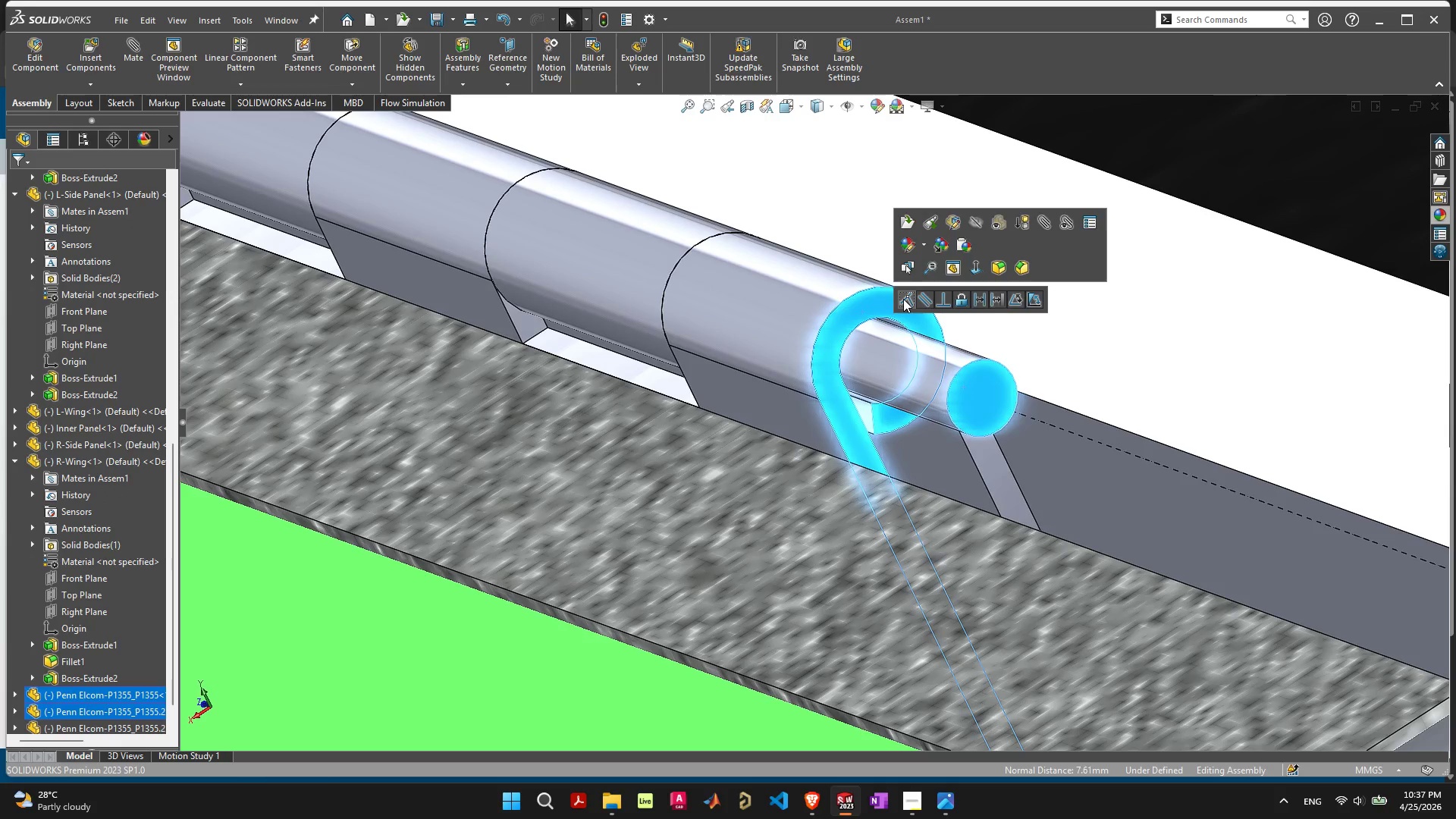 
left_click([903, 299])
 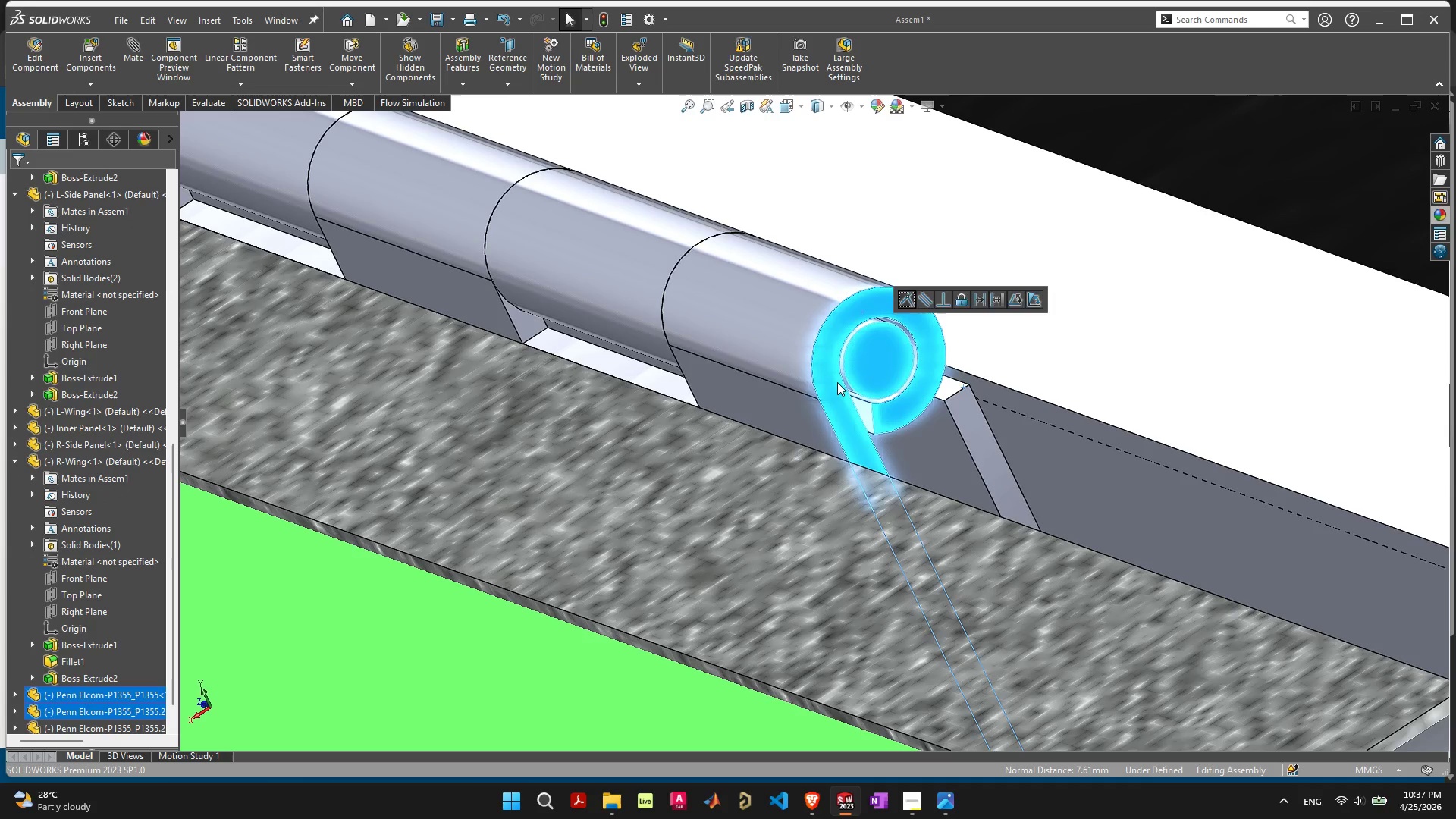 
scroll: coordinate [905, 466], scroll_direction: down, amount: 20.0
 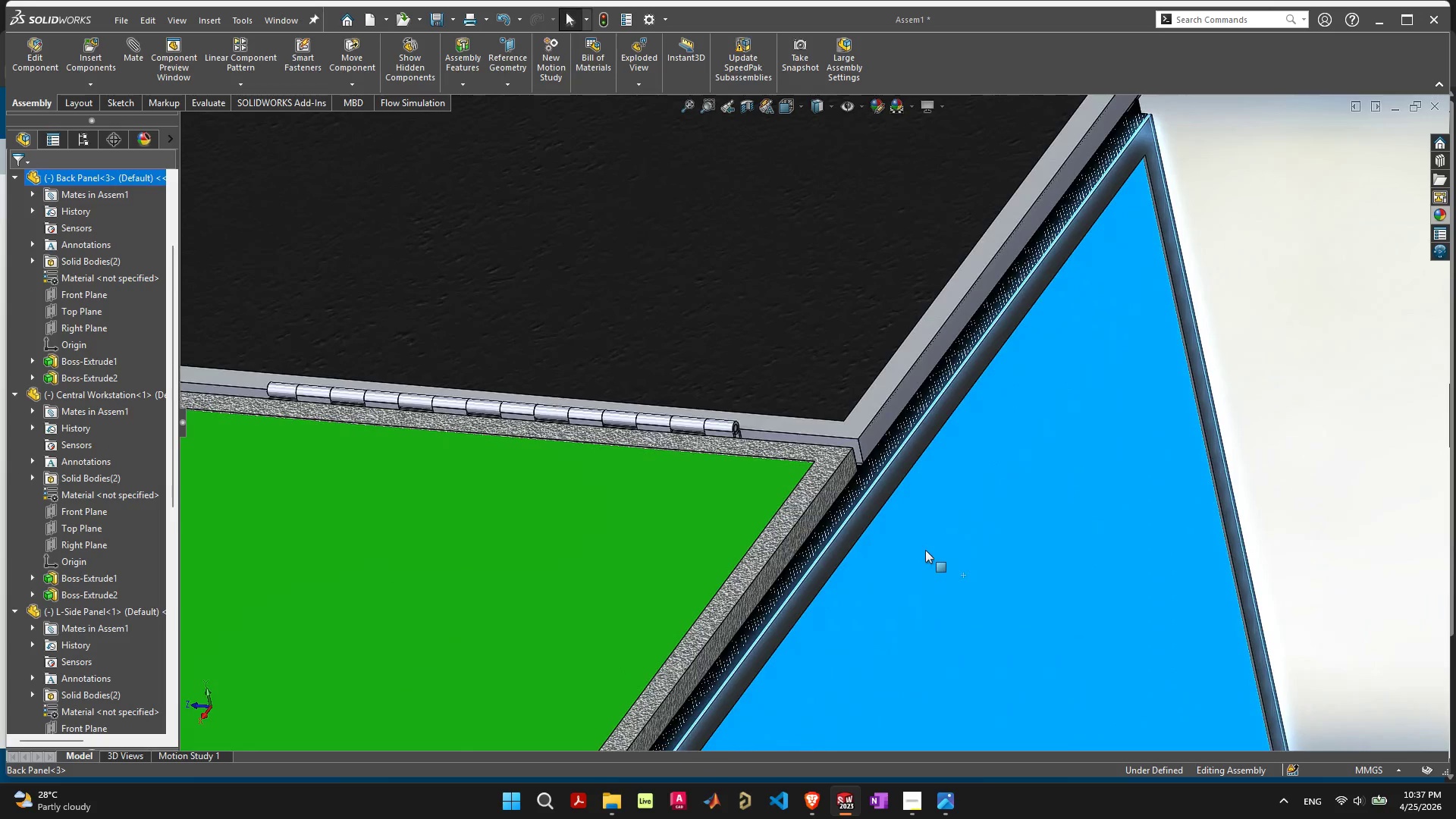 
scroll: coordinate [731, 430], scroll_direction: up, amount: 10.0
 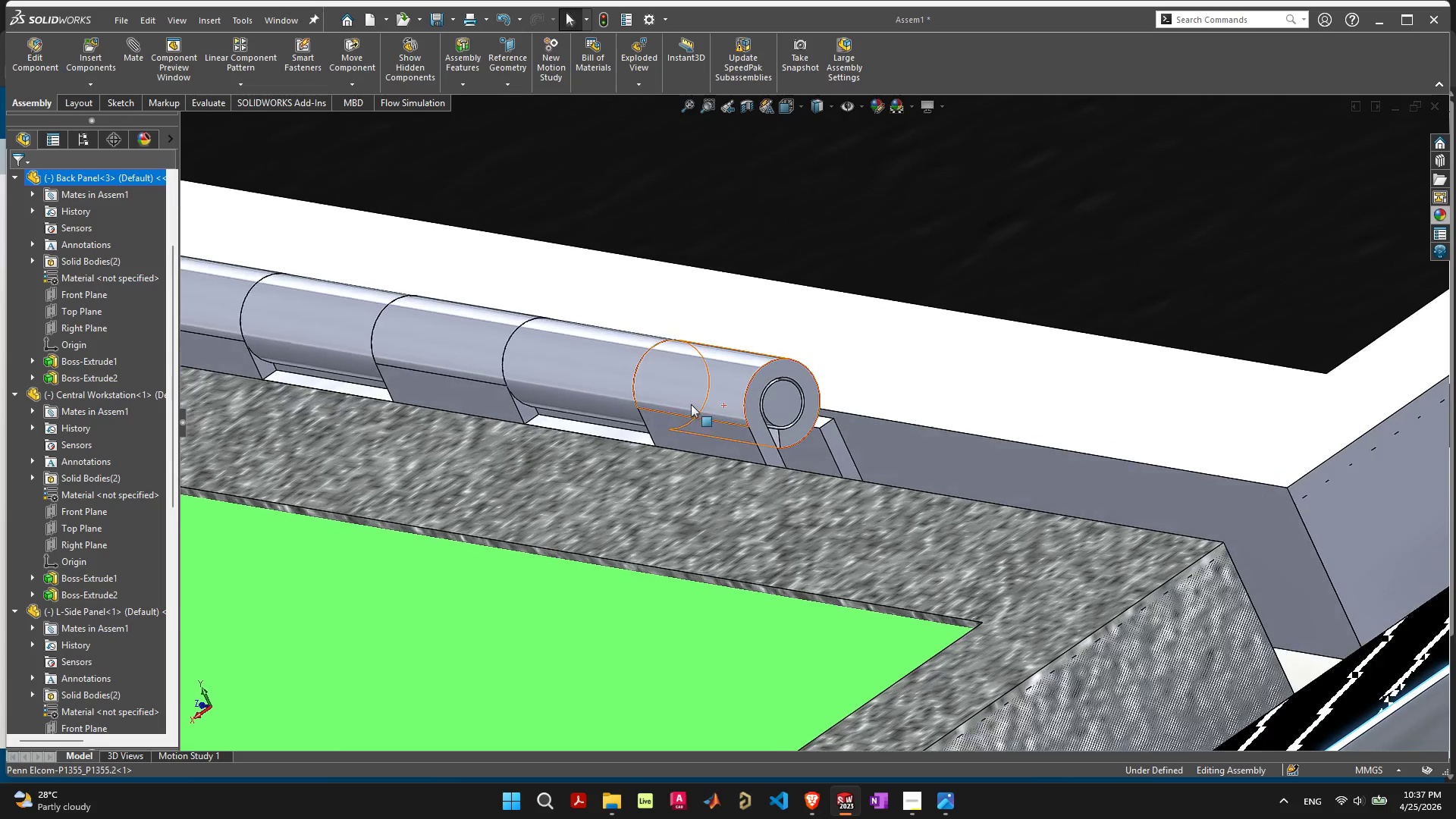 
left_click([718, 387])
 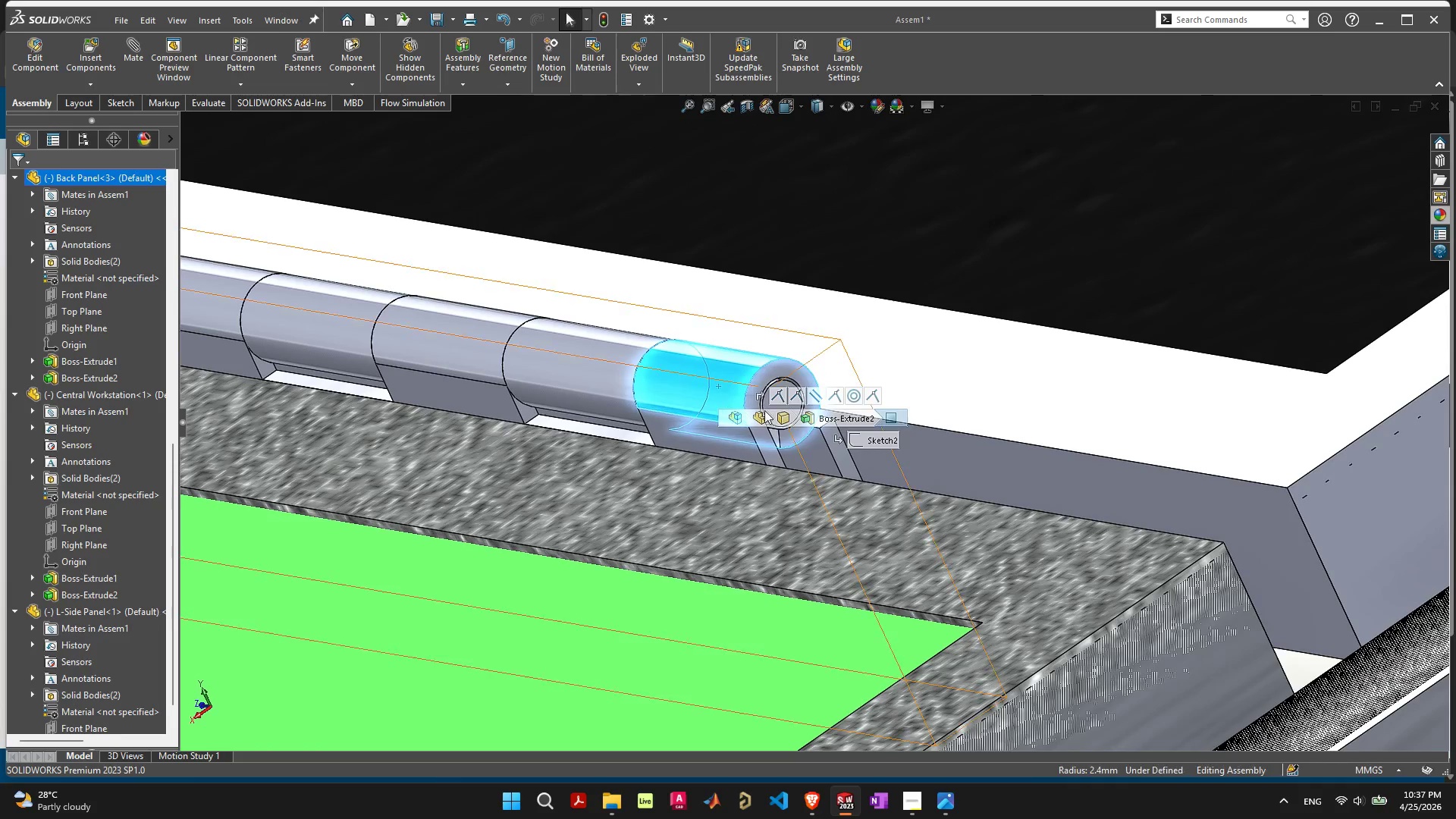 
hold_key(key=ShiftLeft, duration=0.59)
 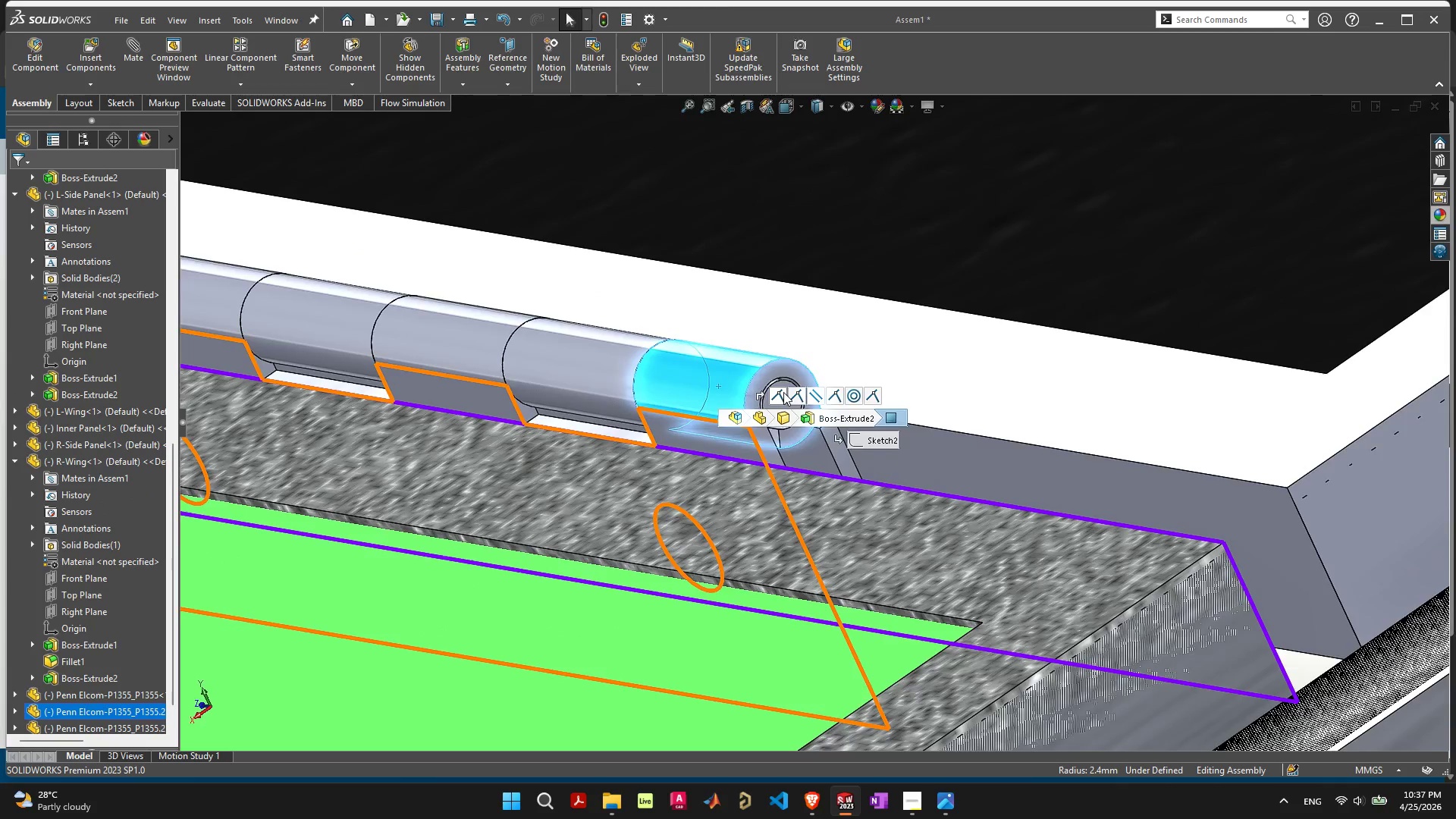 
scroll: coordinate [780, 391], scroll_direction: up, amount: 4.0
 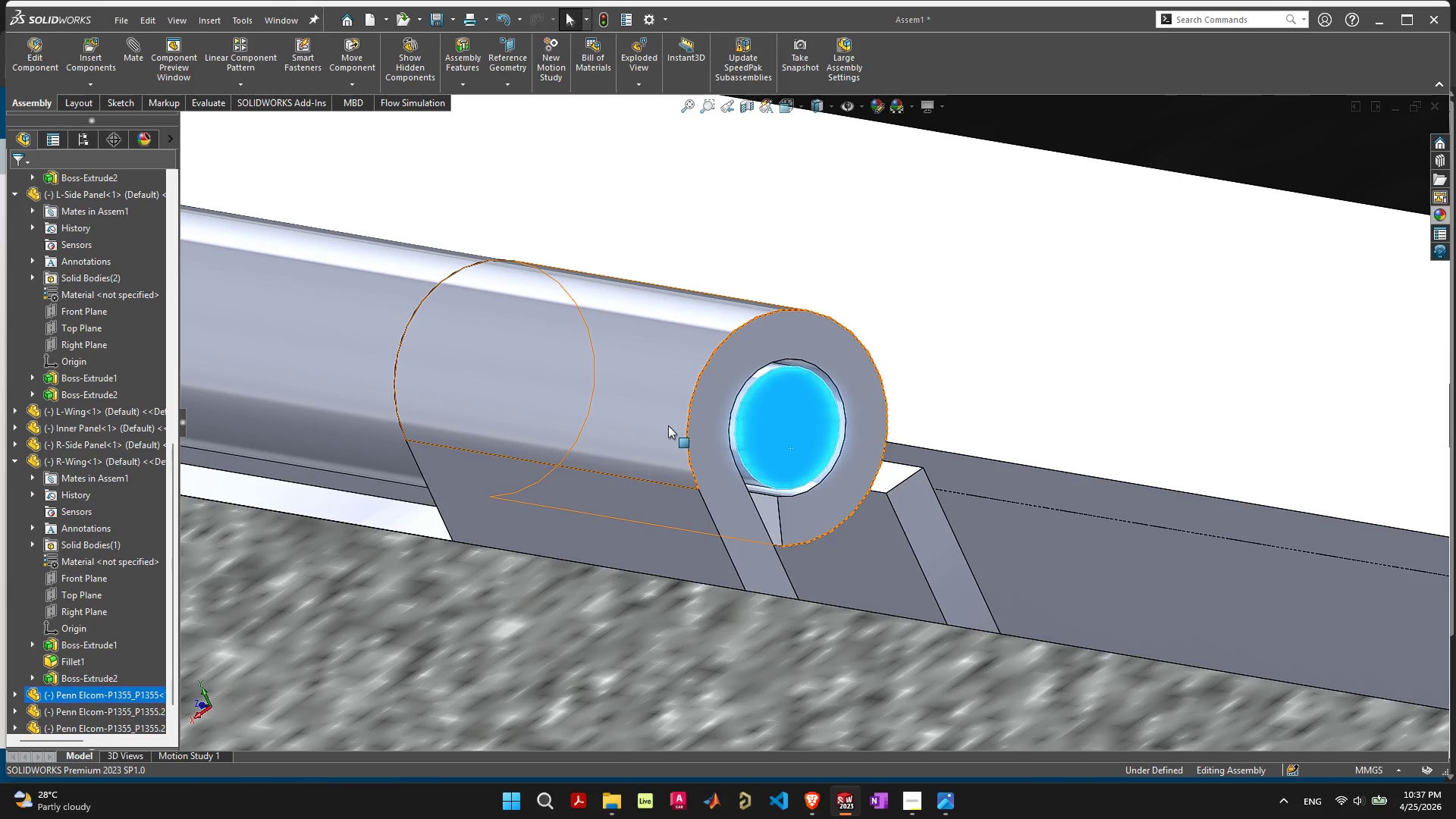 
hold_key(key=ShiftLeft, duration=1.55)
left_click([707, 417])
 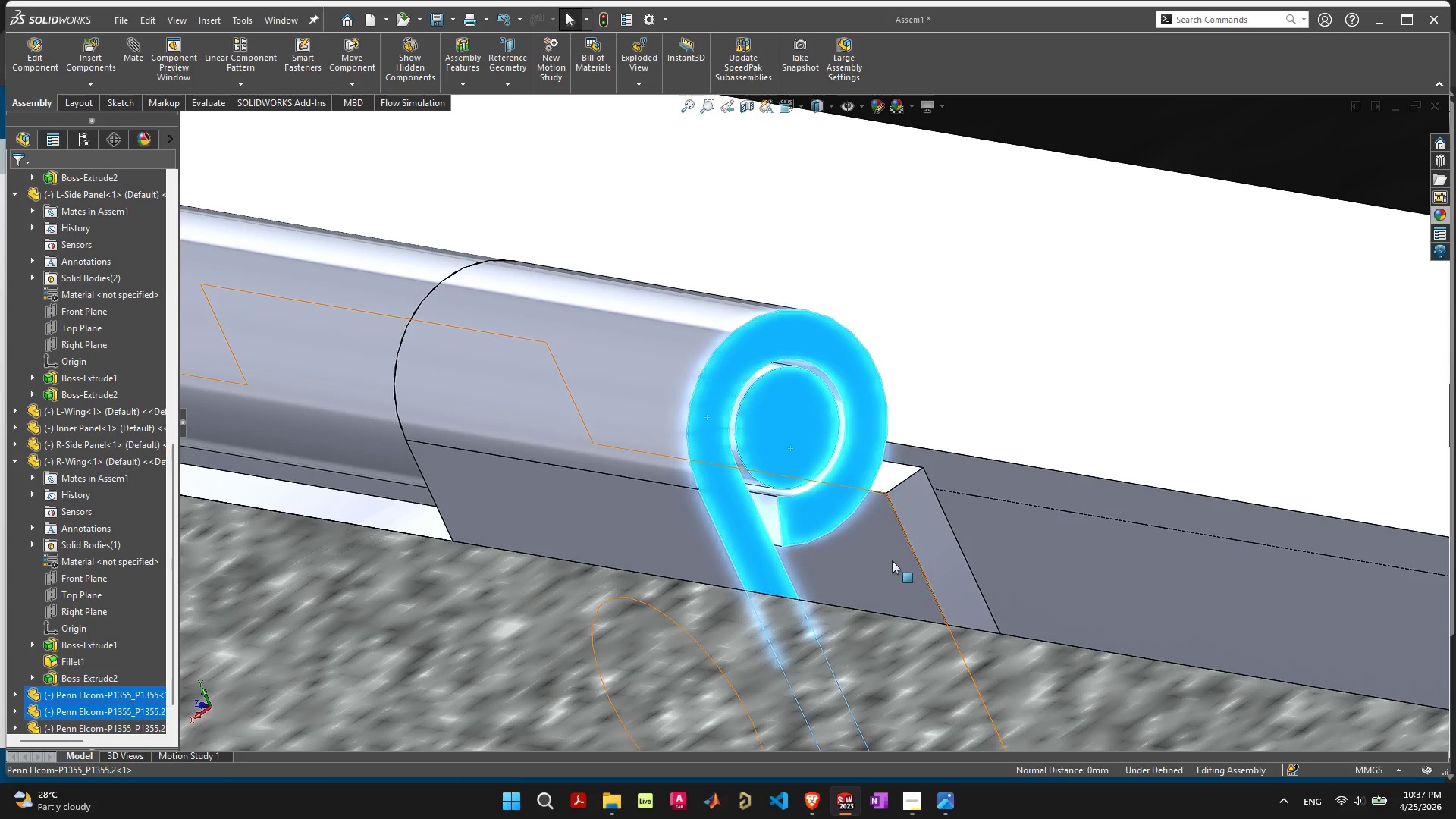 
left_click([890, 562])
 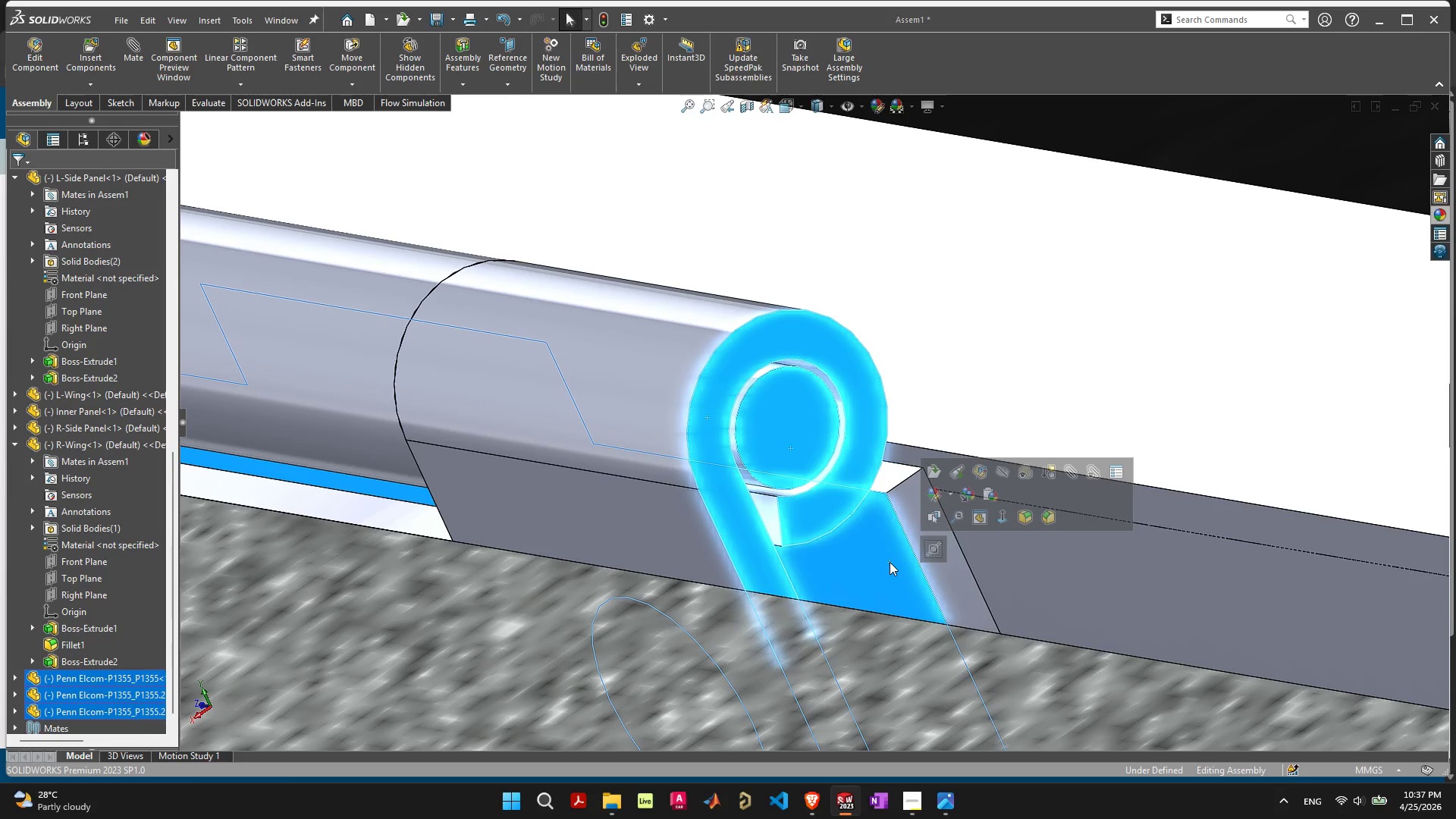 
right_click([890, 562])
 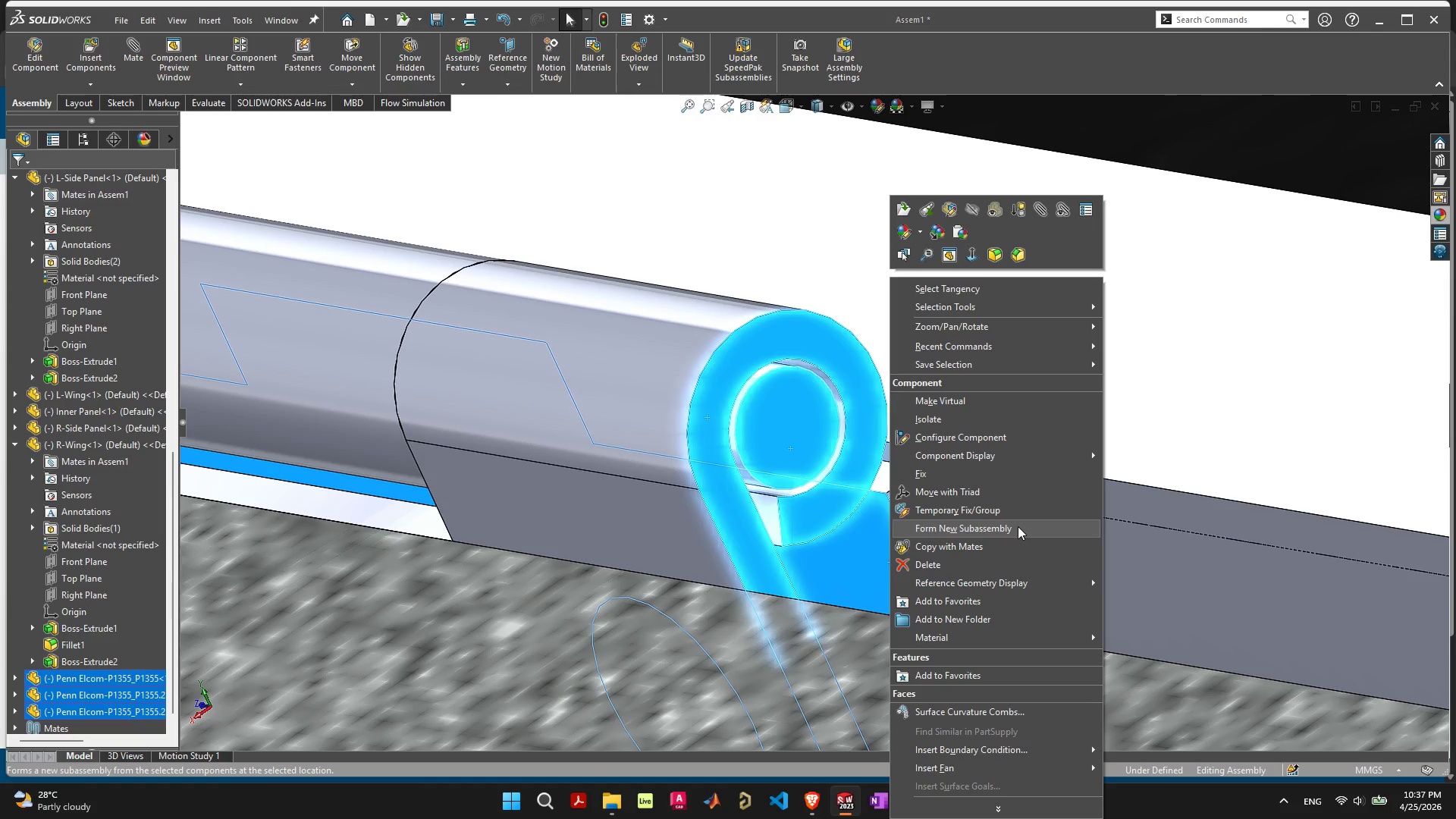 
wait(6.86)
 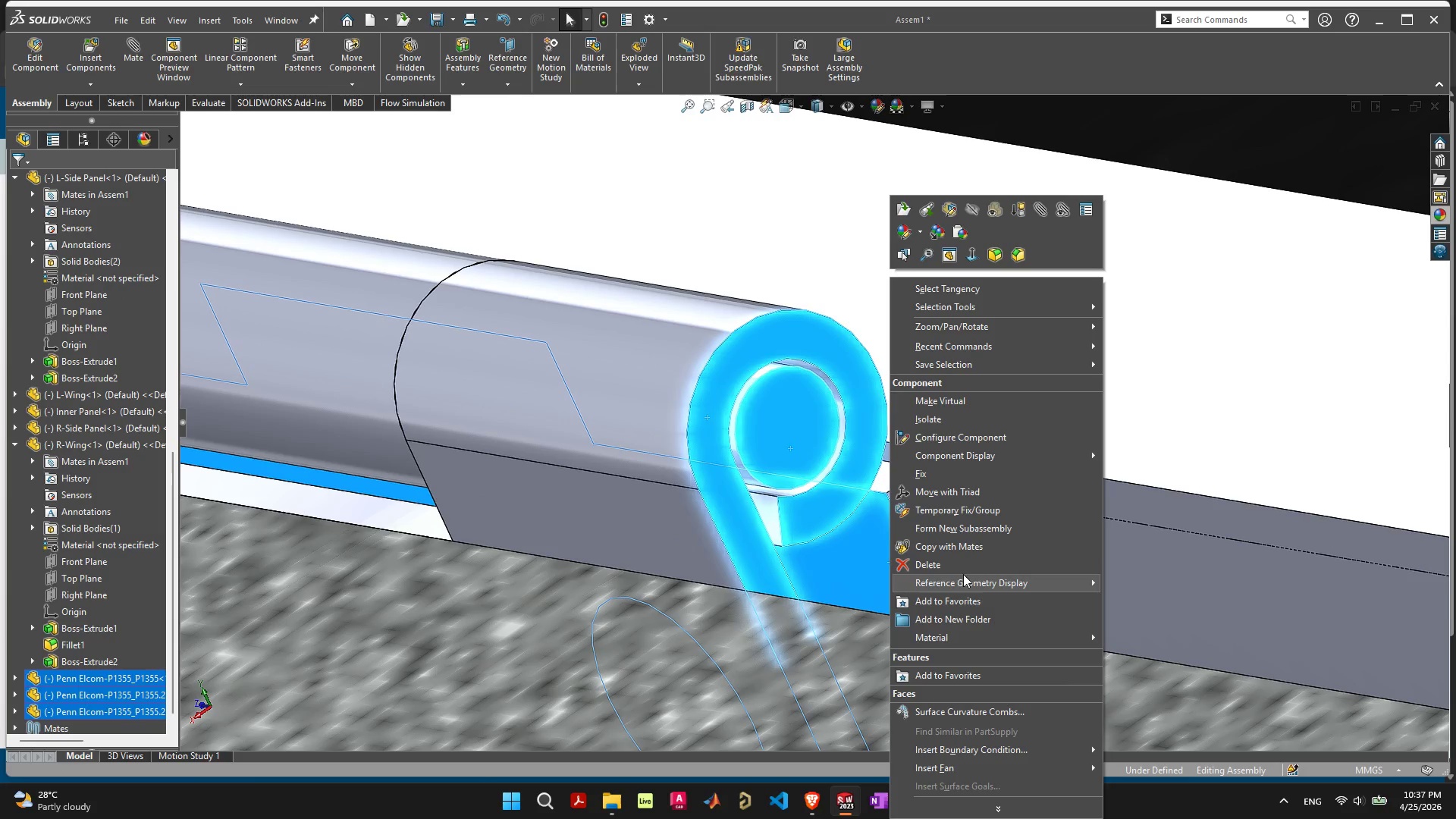 
left_click([1018, 526])
 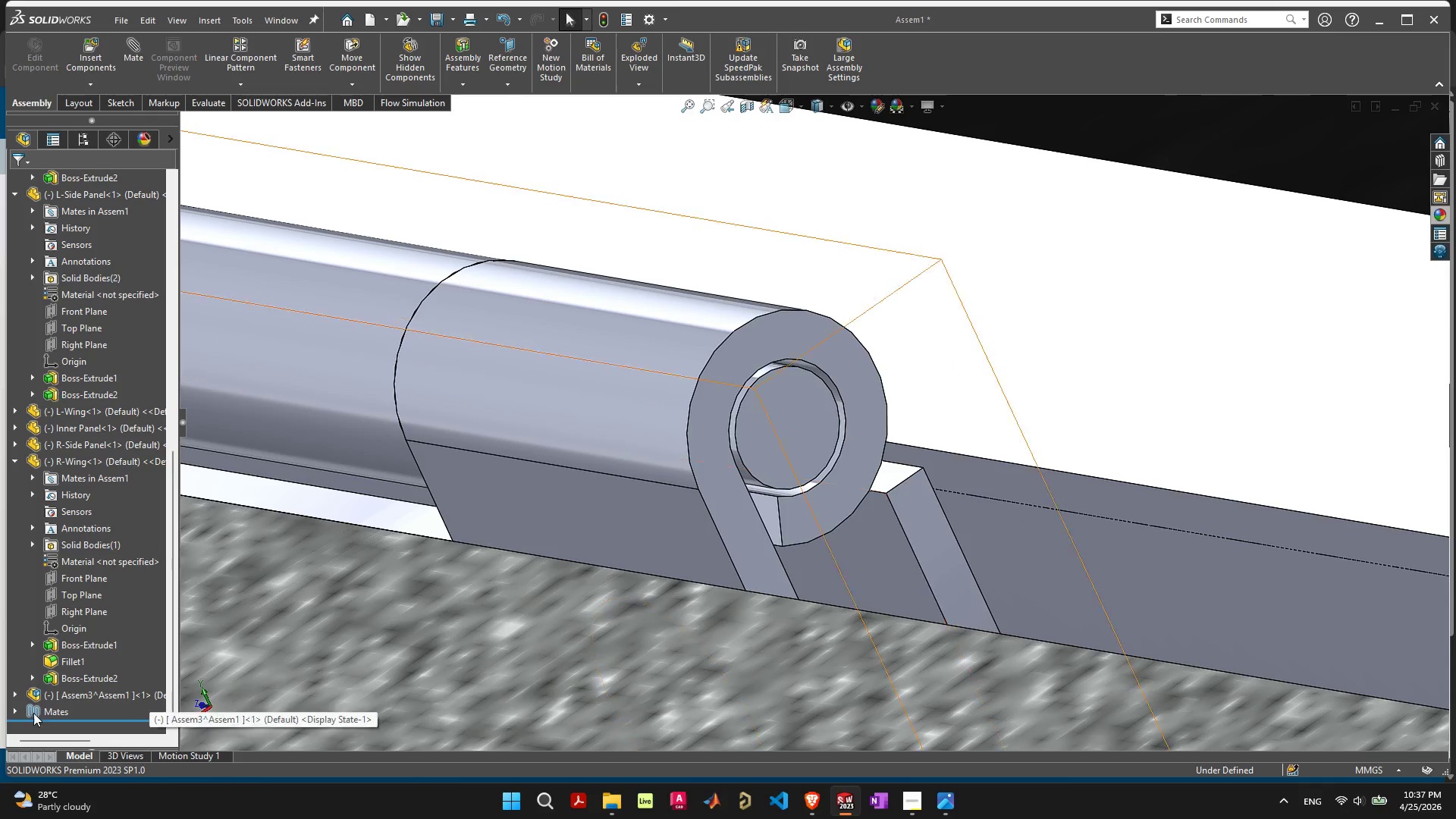 
right_click([107, 692])
 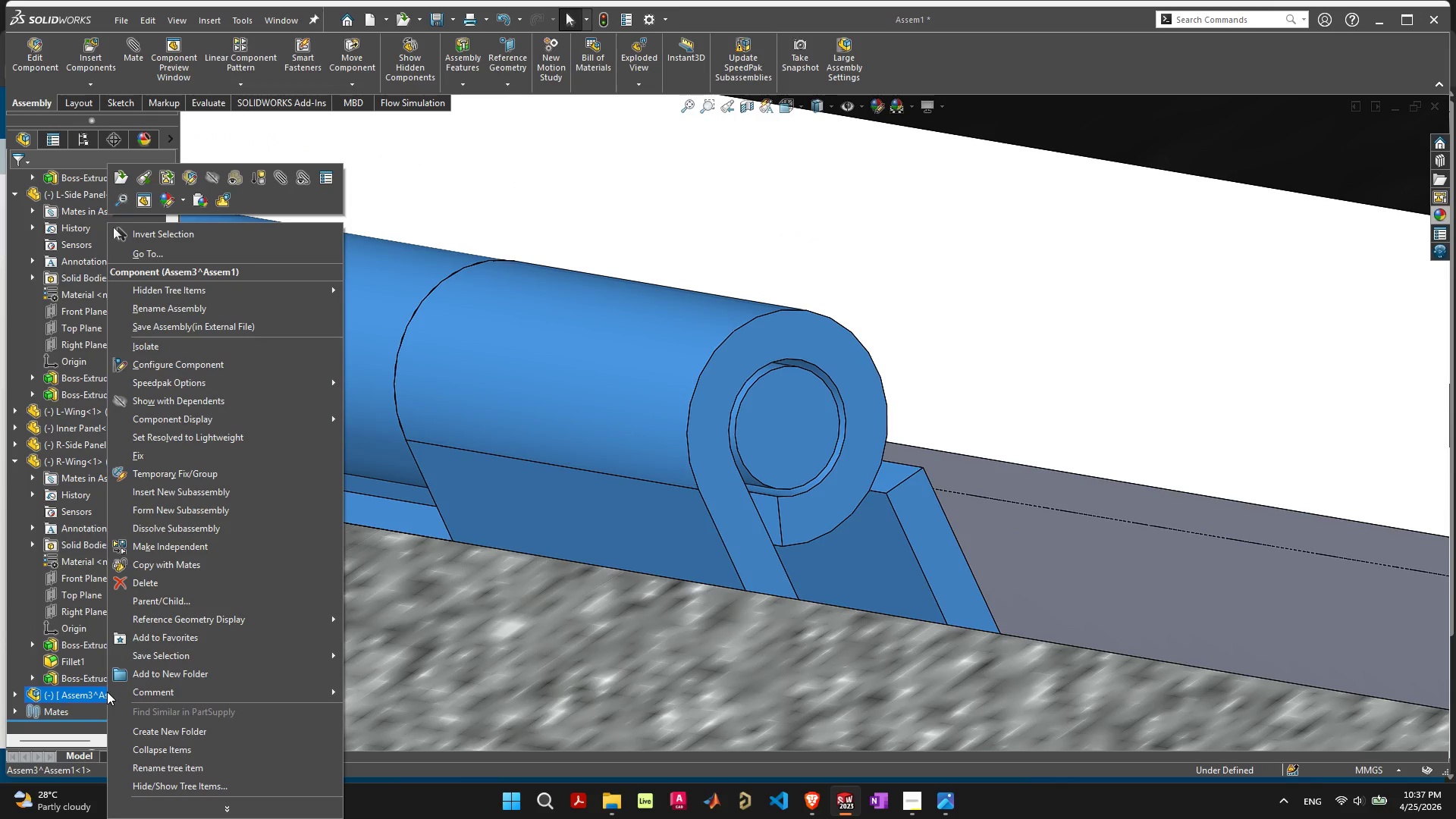 
double_click([93, 692])
 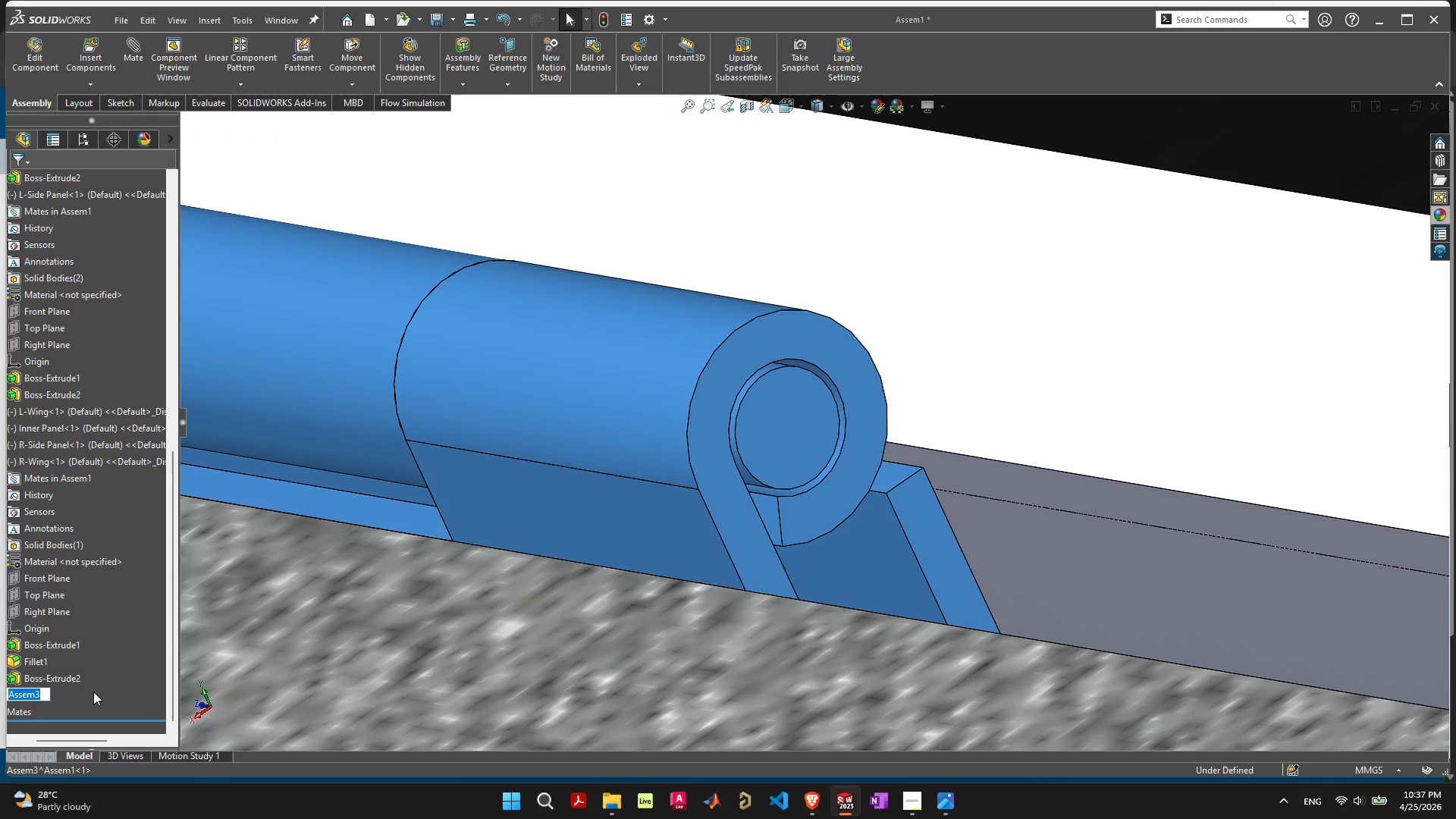 
type(Hinge)
 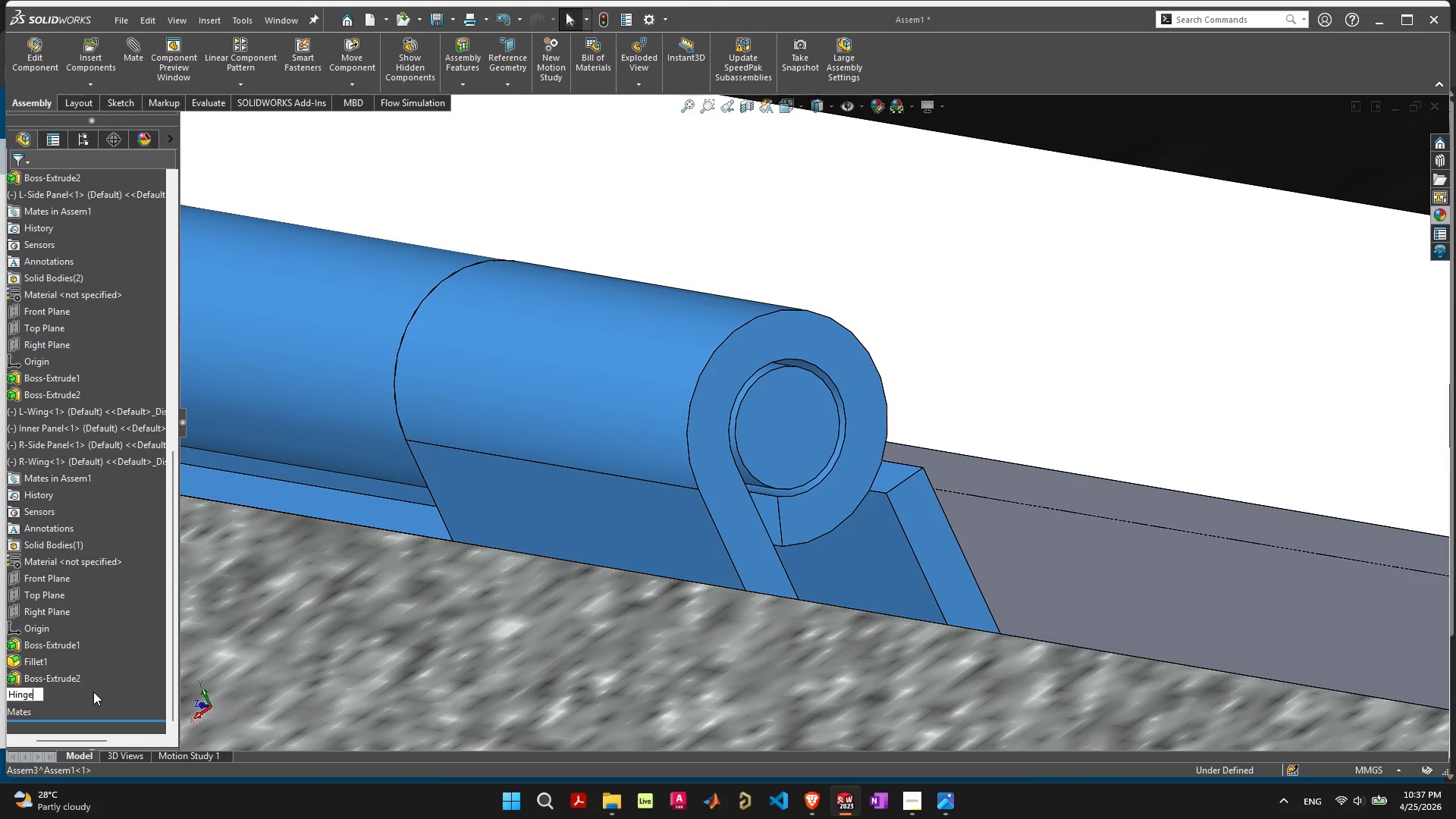 
key(Enter)
 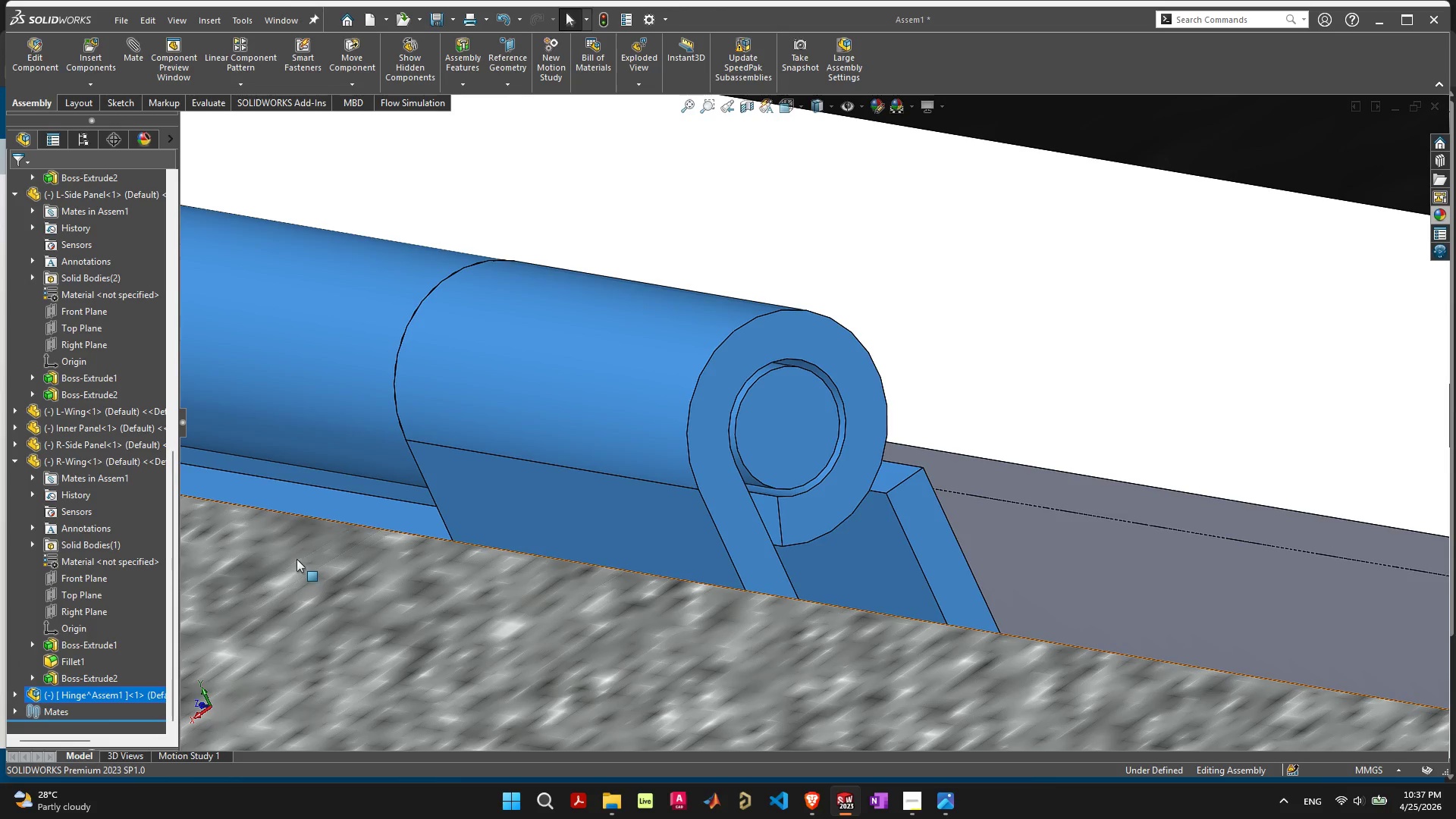 
scroll: coordinate [547, 511], scroll_direction: down, amount: 15.0
 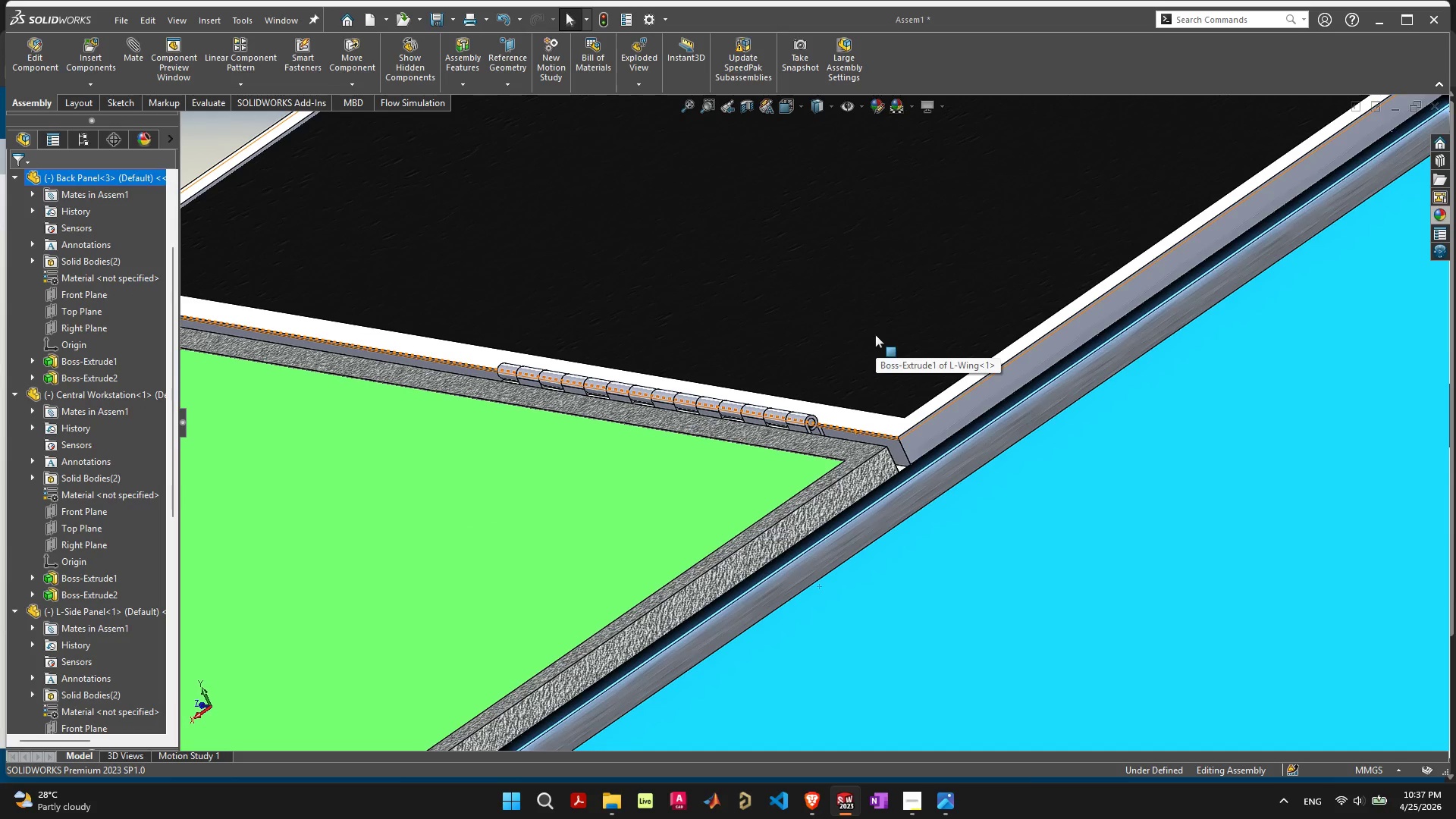 
left_click_drag(start_coordinate=[902, 322], to_coordinate=[856, 308])
 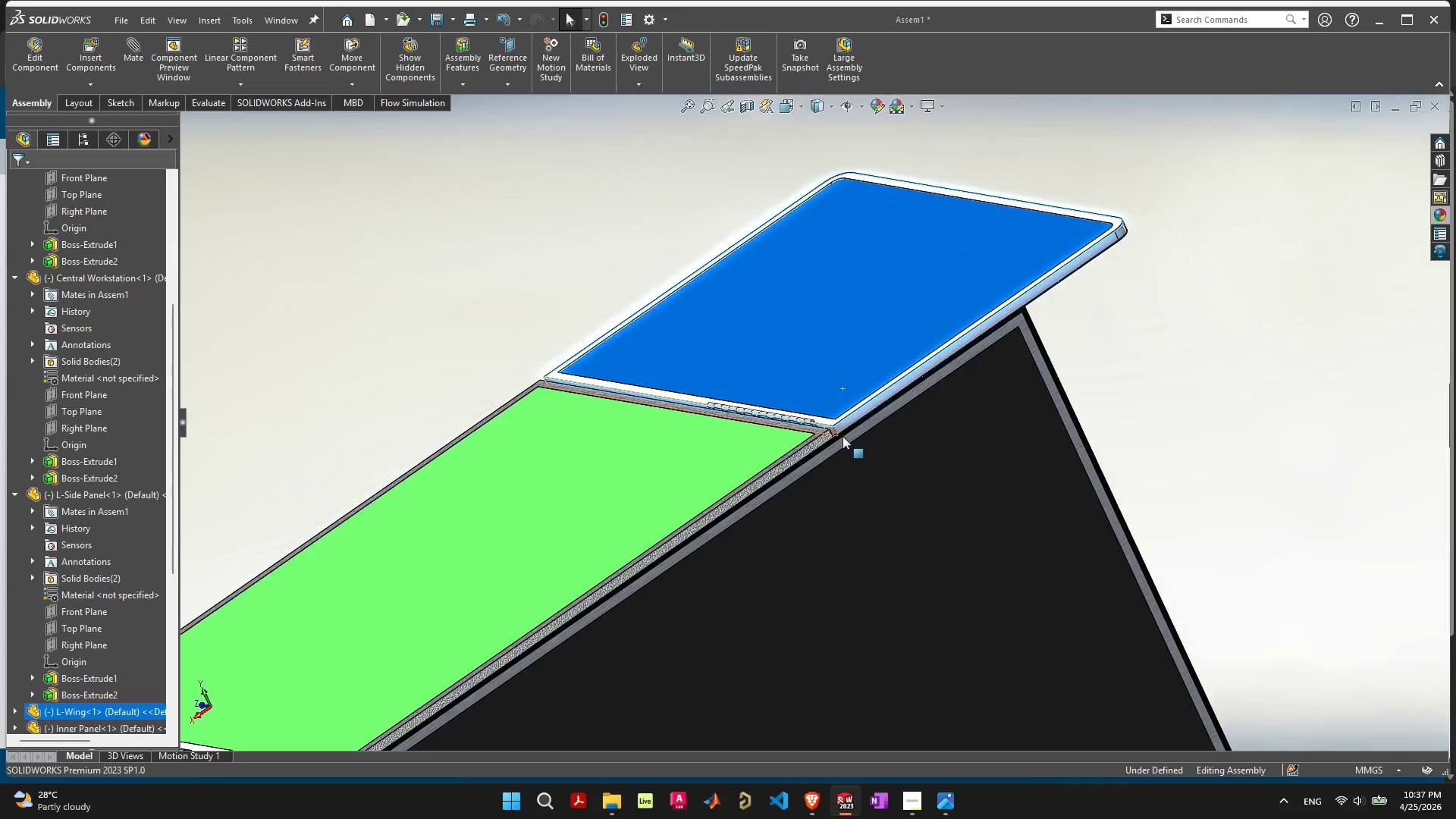 
scroll: coordinate [867, 399], scroll_direction: down, amount: 2.0
 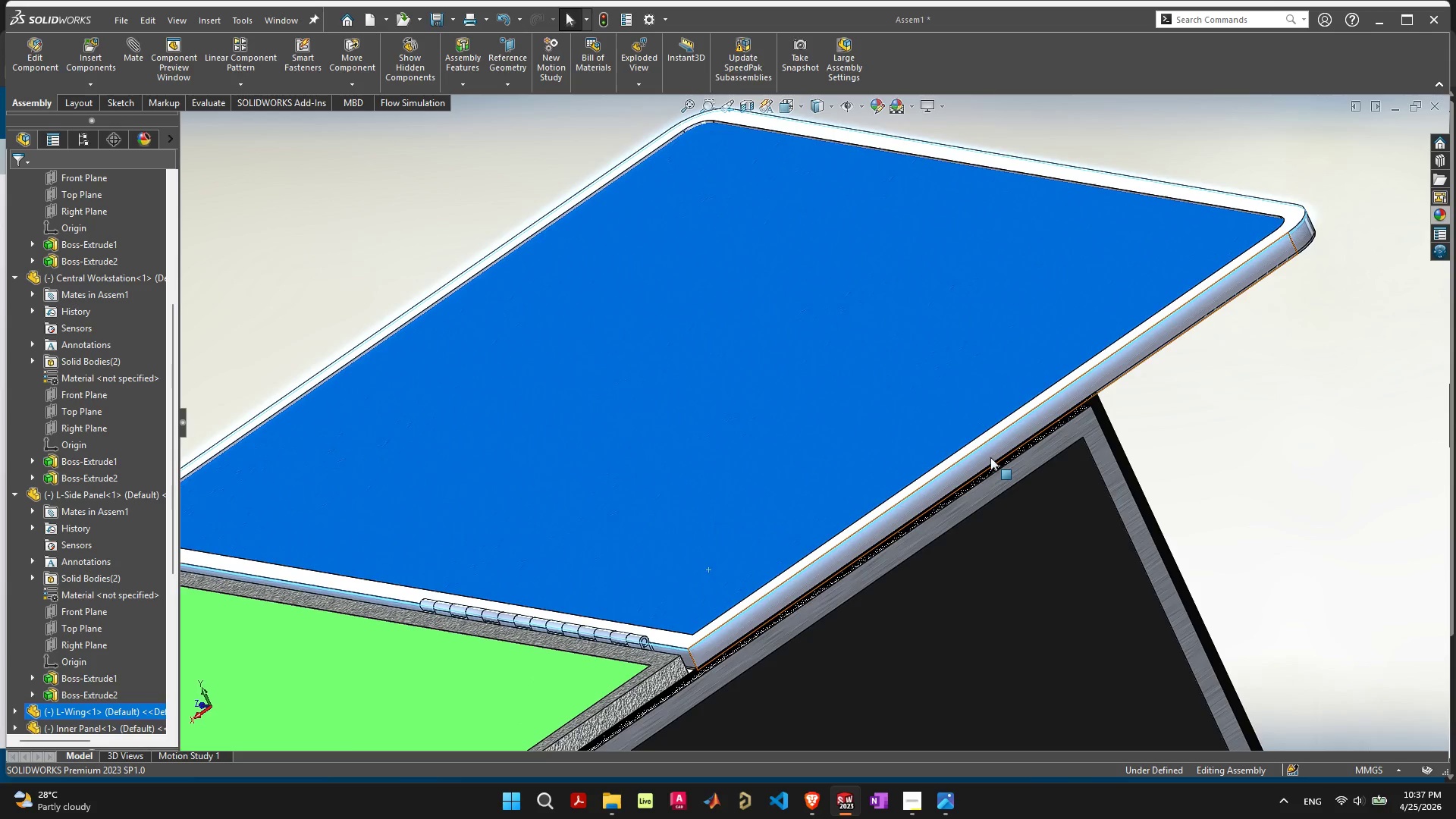 
left_click([989, 452])
 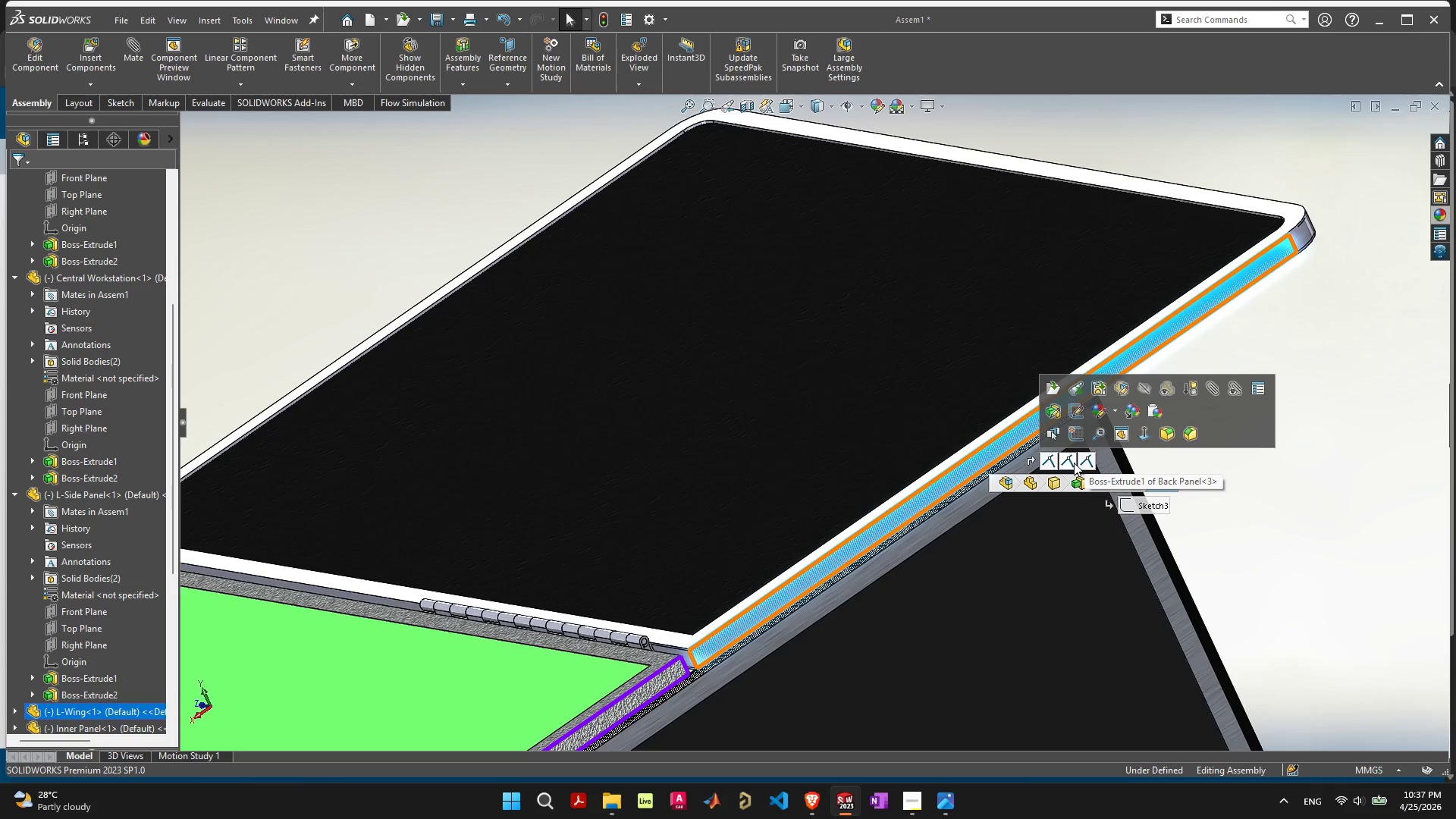 
left_click([1072, 463])
 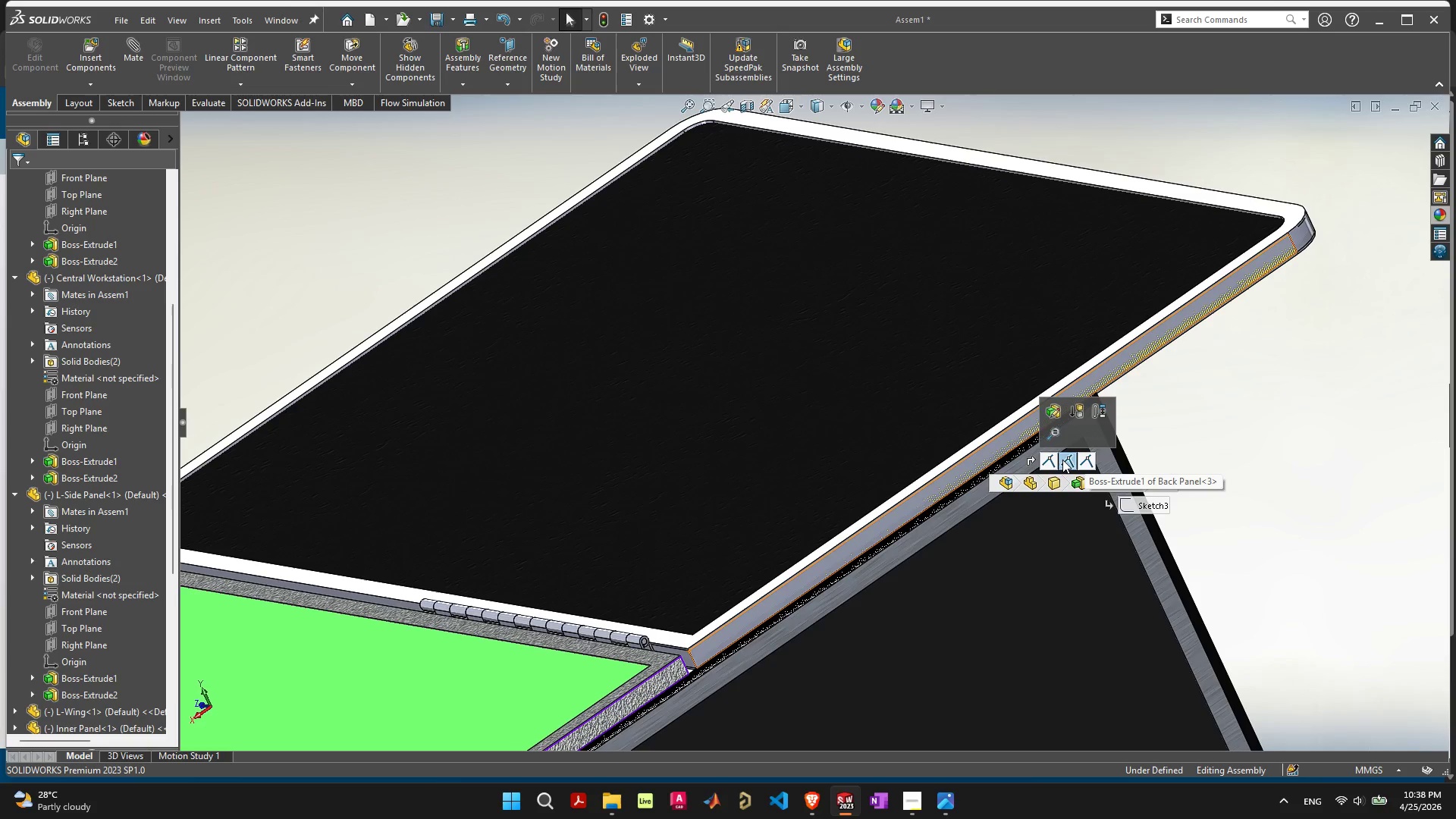 
wait(7.59)
 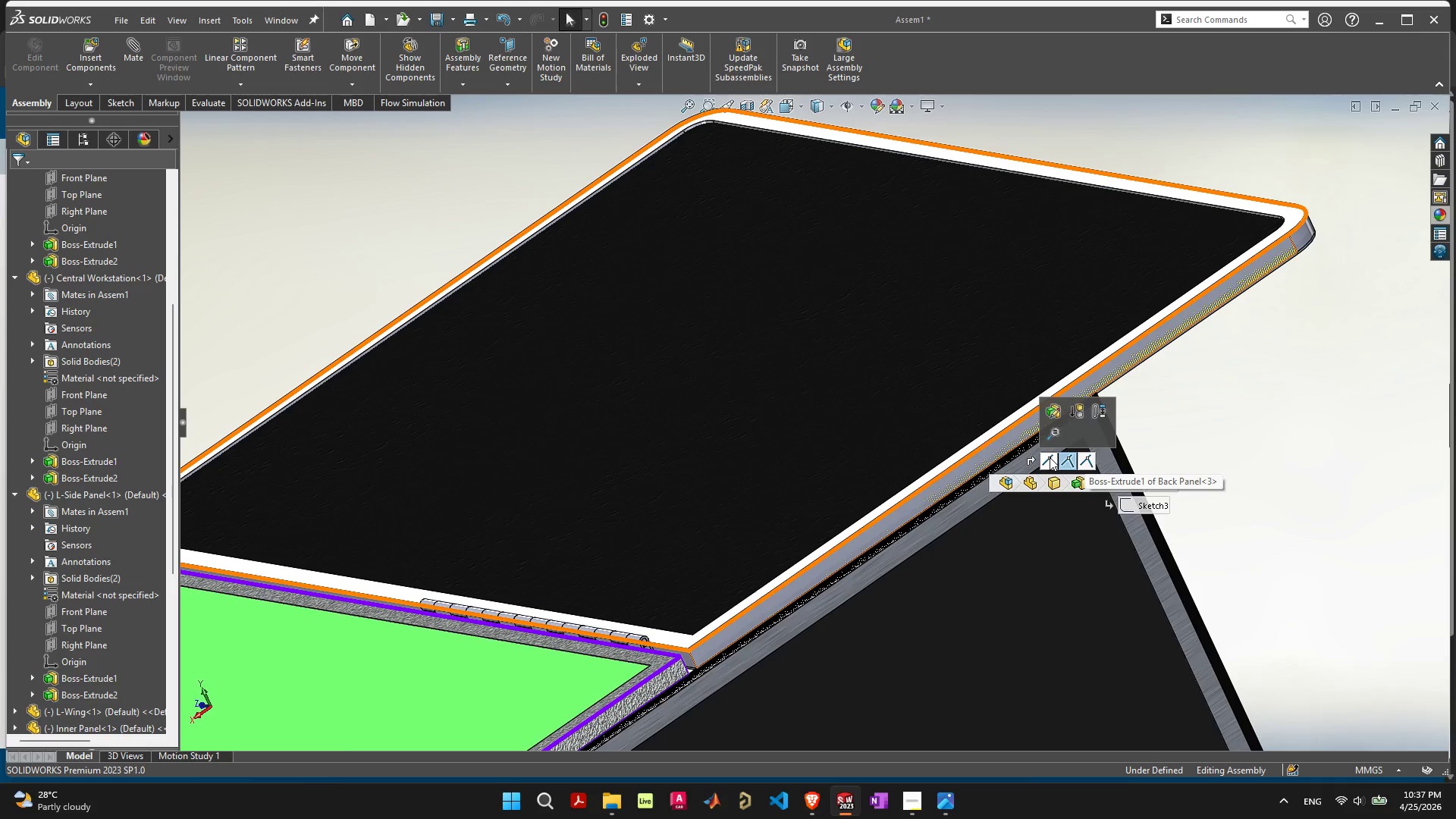 
left_click([1061, 461])
 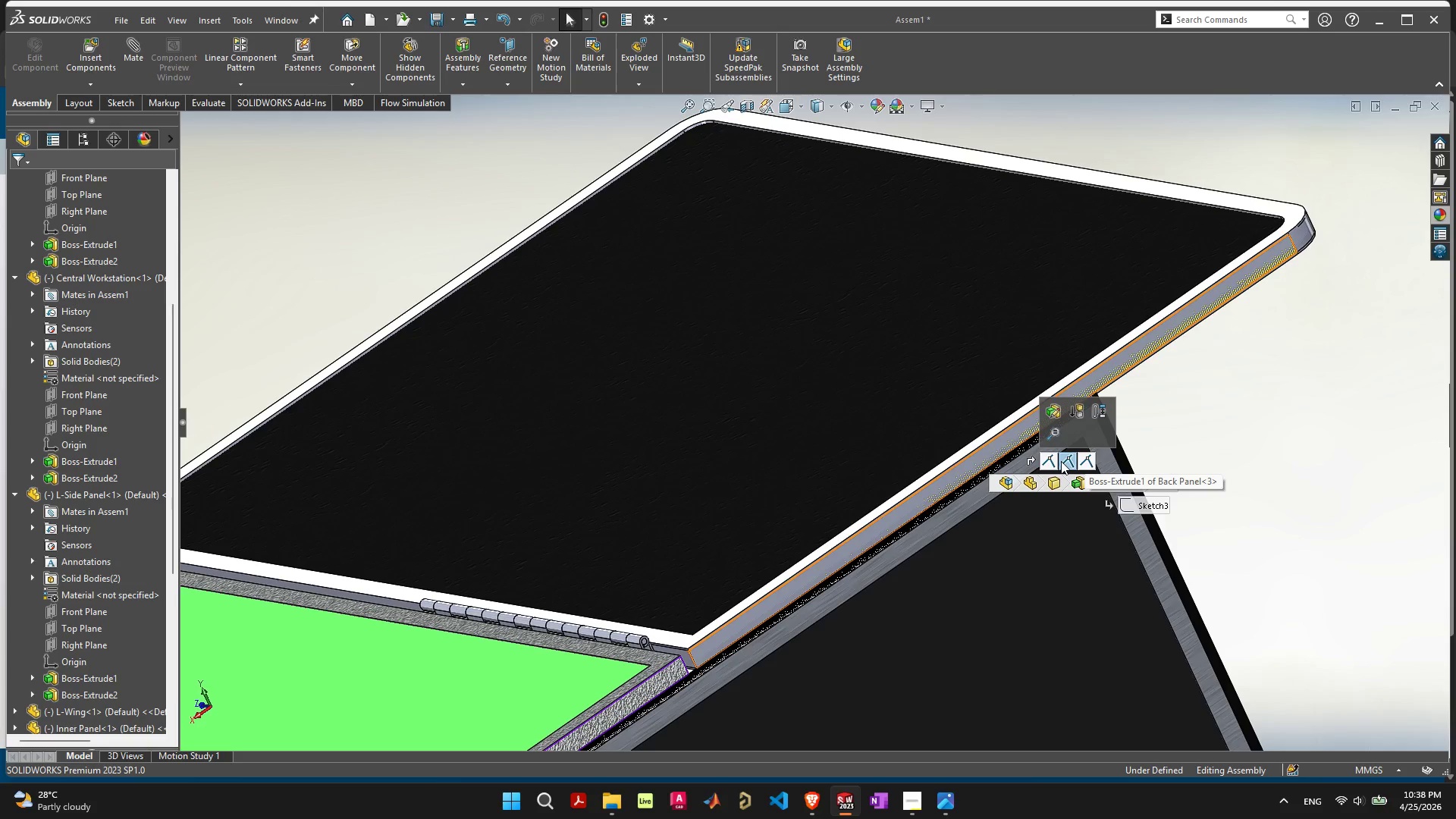 
key(Delete)
 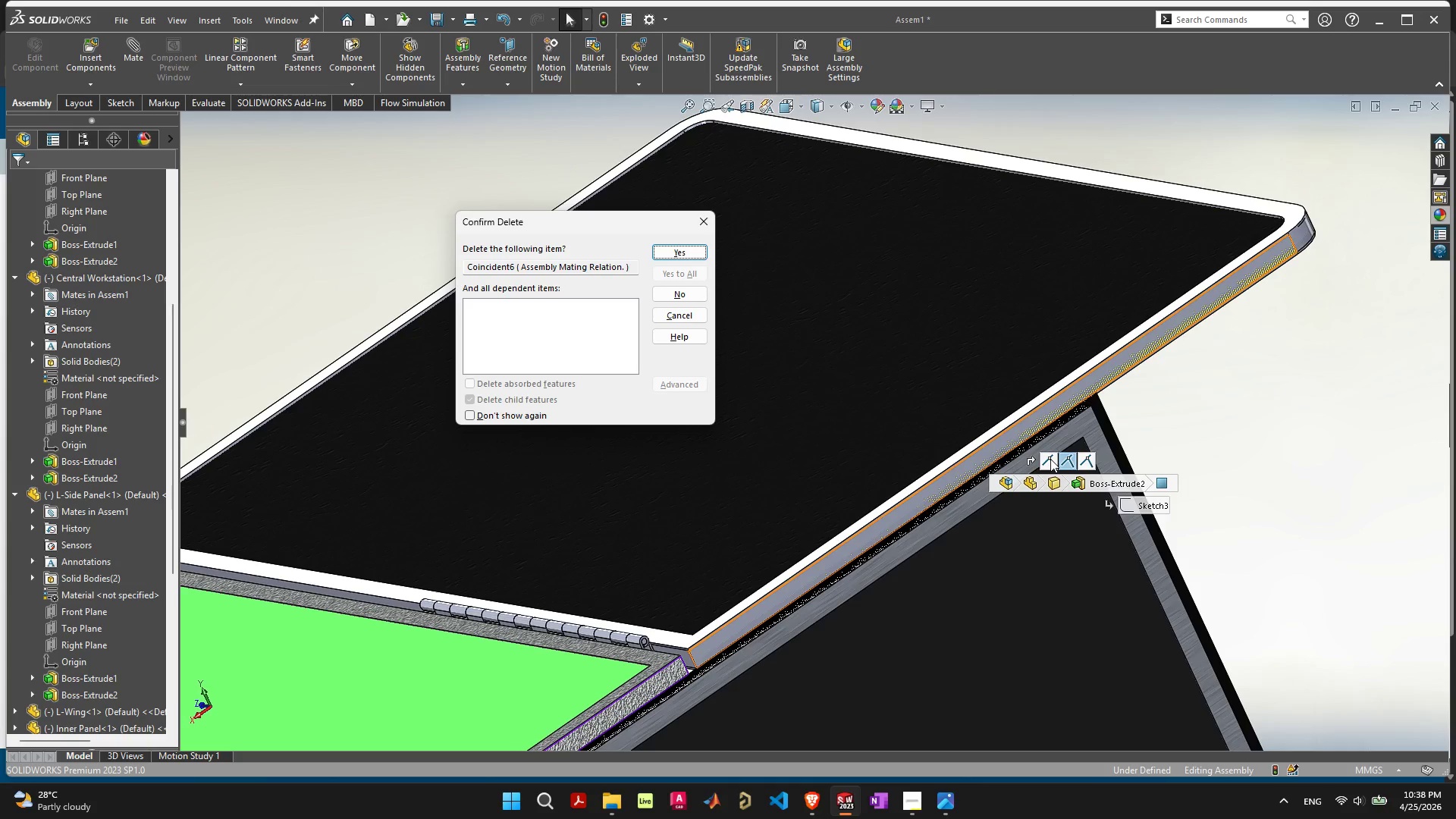 
key(Enter)
 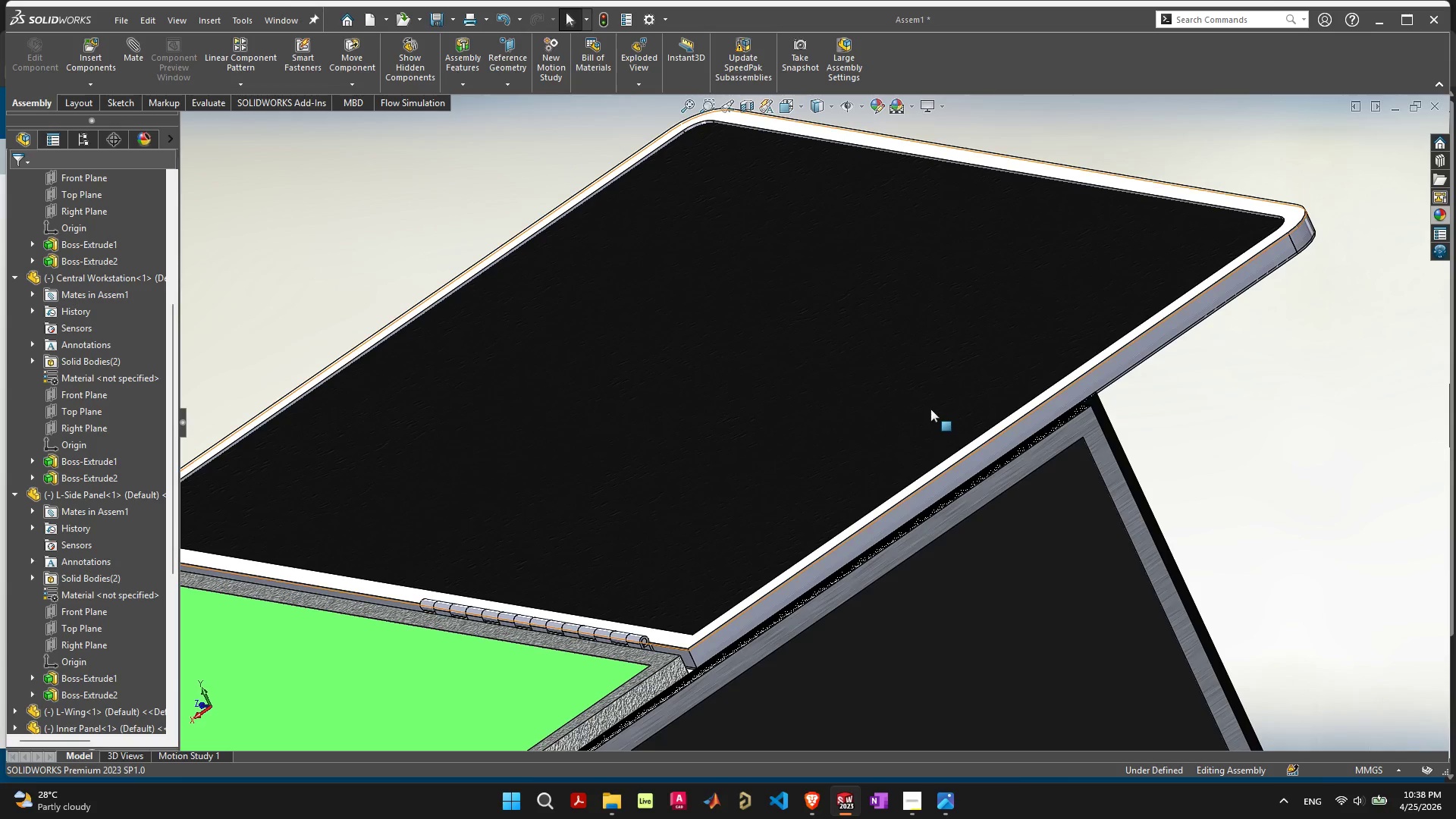 
left_click_drag(start_coordinate=[930, 409], to_coordinate=[948, 386])
 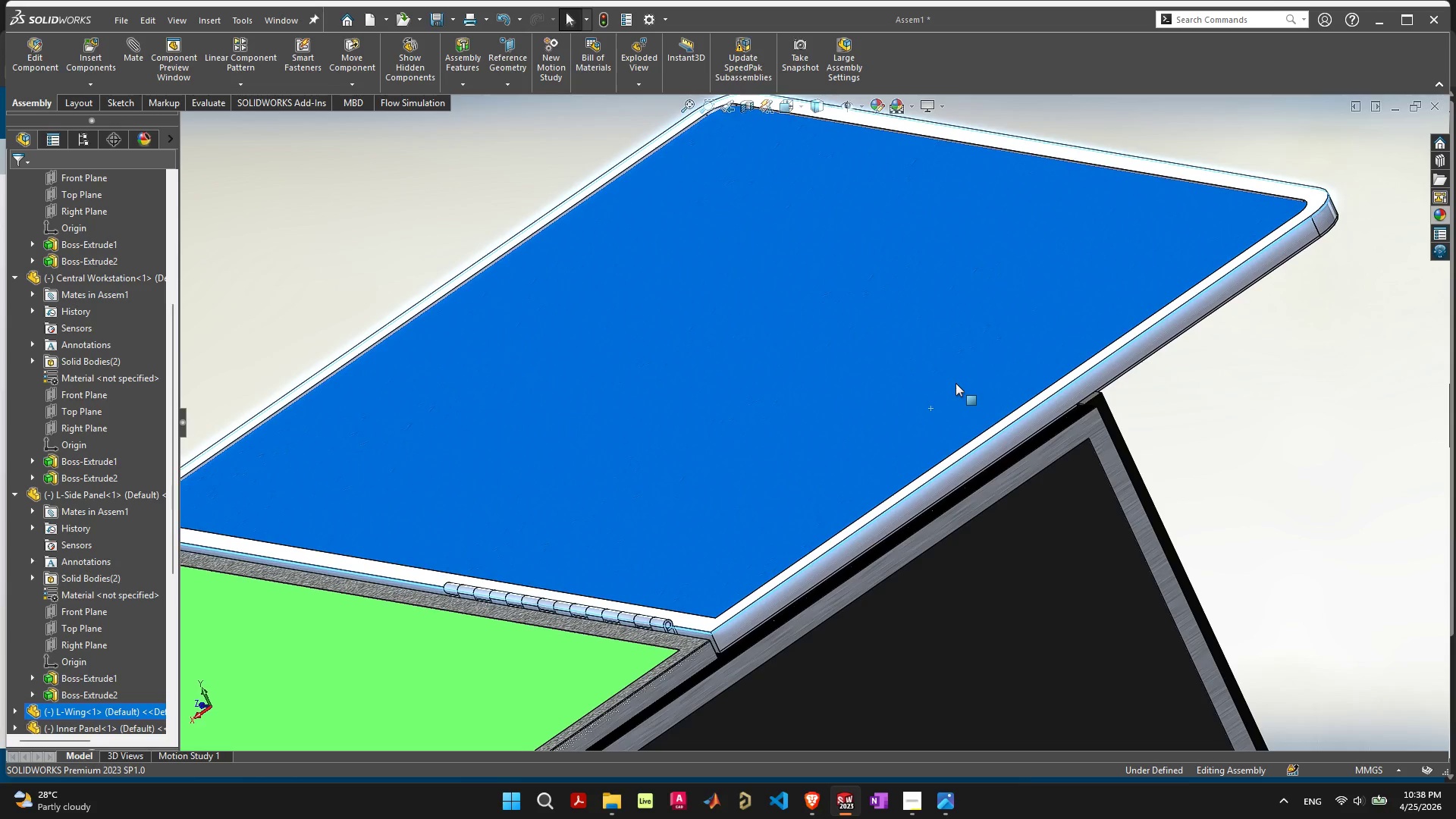 
key(Control+Z)
 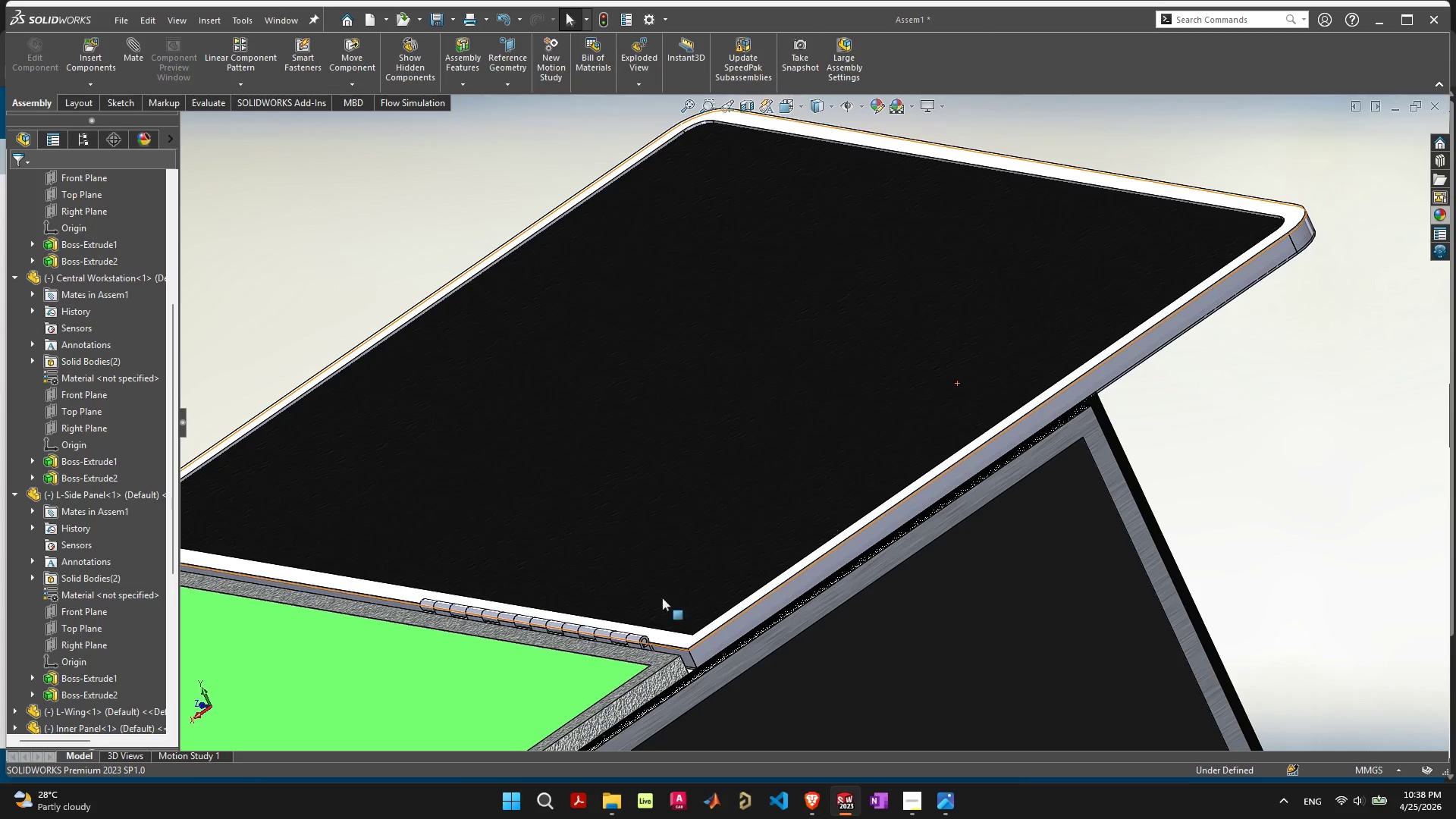 
scroll: coordinate [735, 649], scroll_direction: up, amount: 7.0
 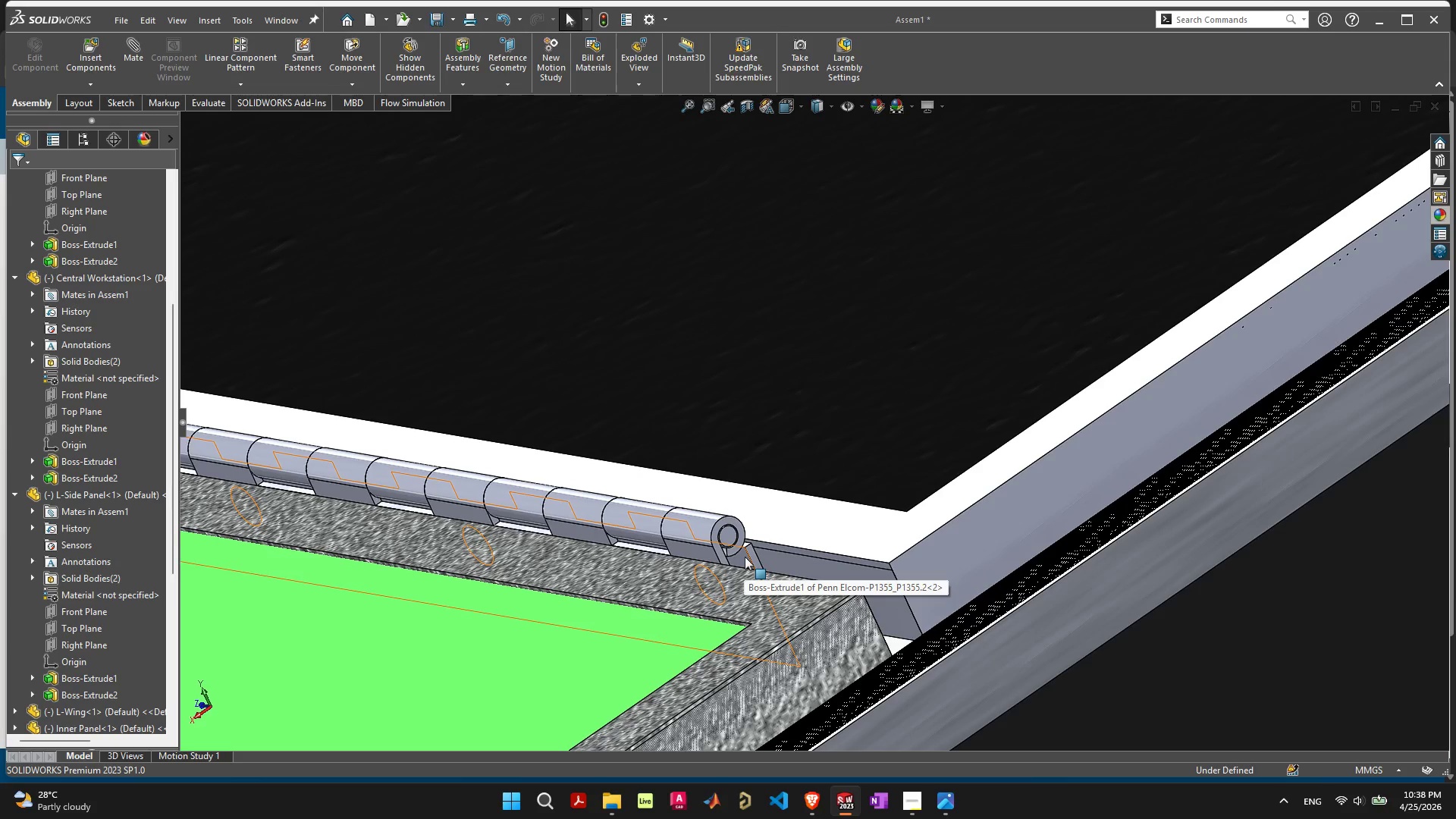 
wait(6.56)
 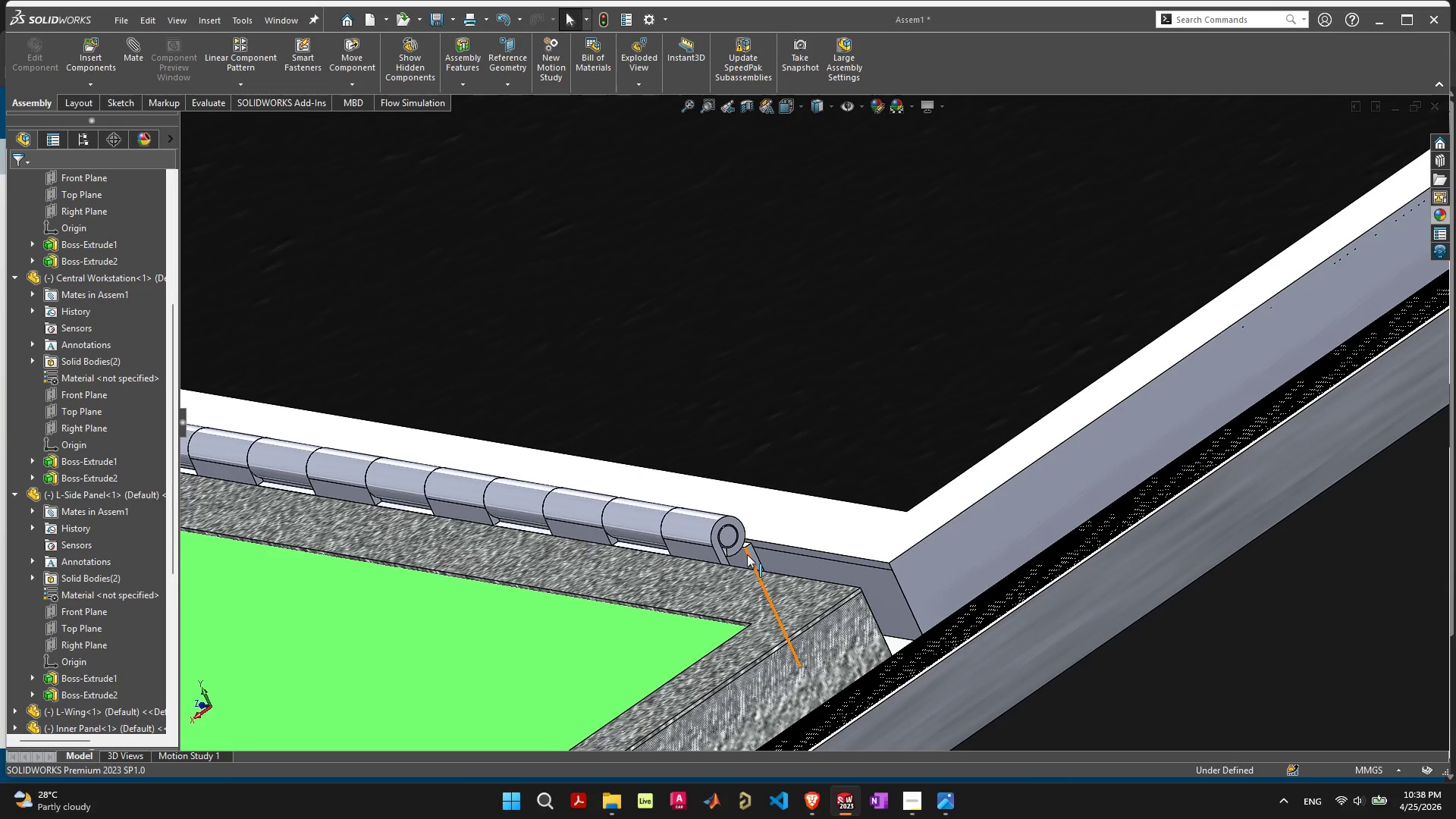 
scroll: coordinate [766, 555], scroll_direction: up, amount: 4.0
 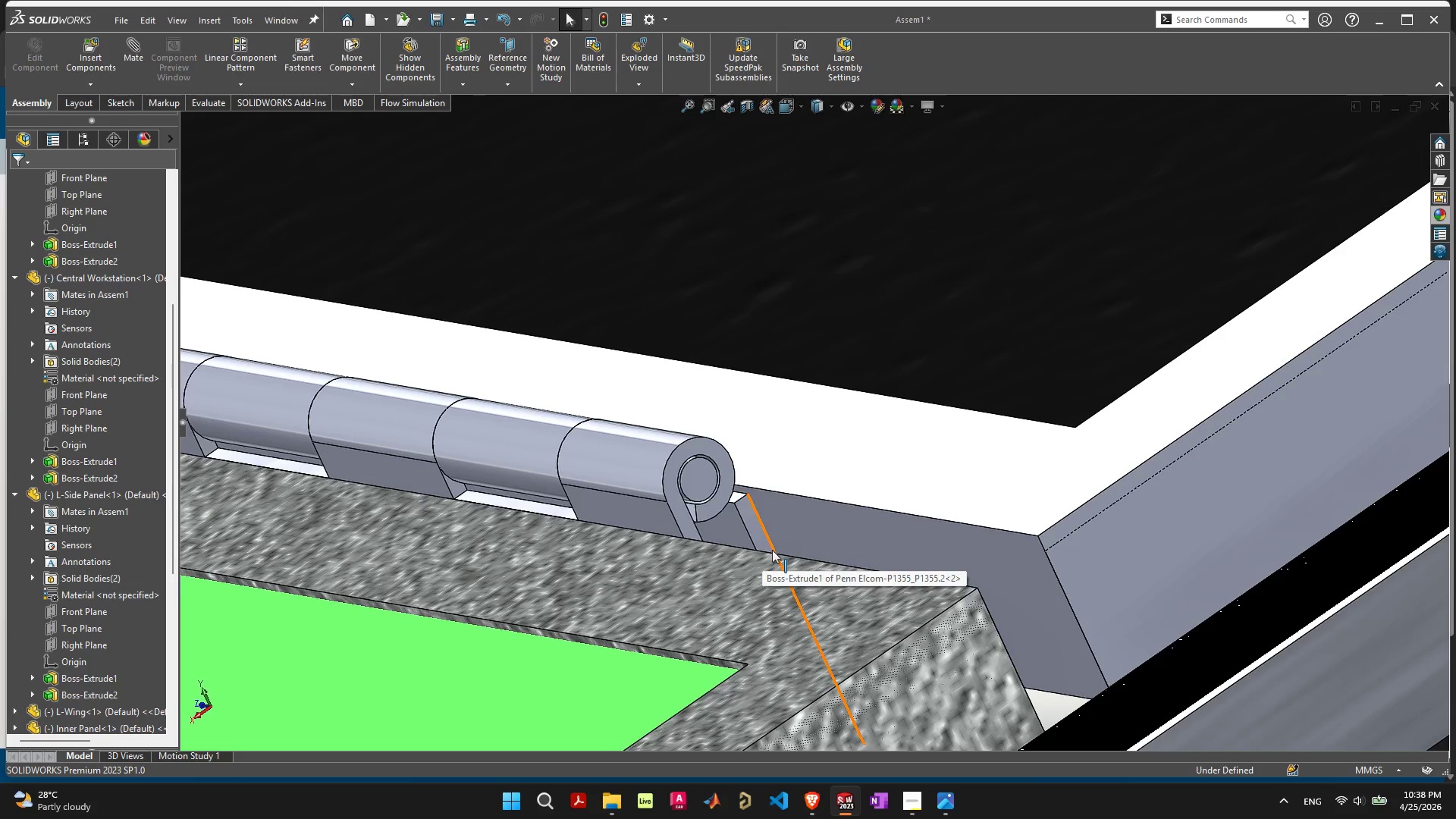 
left_click_drag(start_coordinate=[866, 529], to_coordinate=[884, 513])
 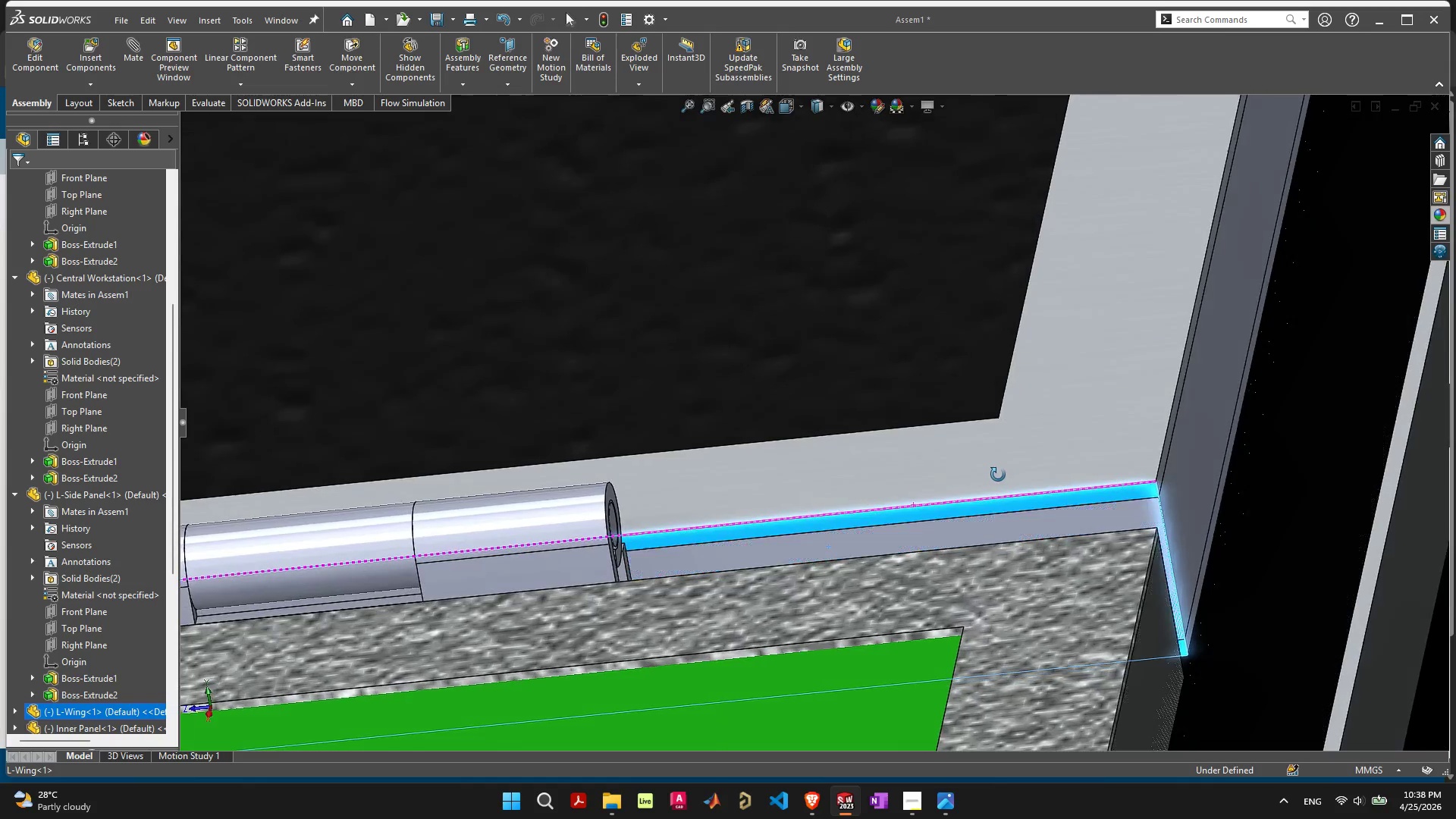 
left_click_drag(start_coordinate=[1045, 430], to_coordinate=[1039, 391])
 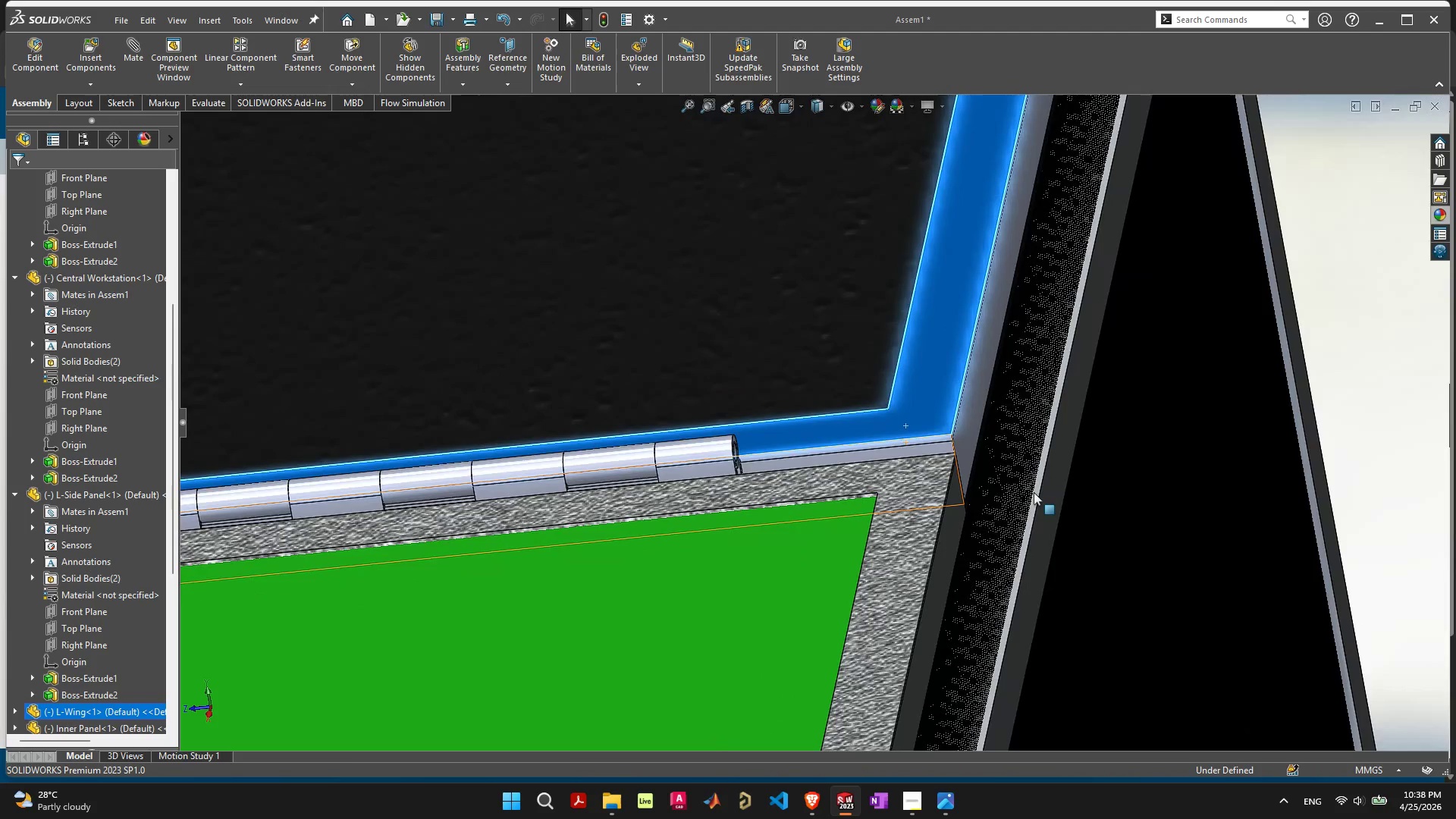 
scroll: coordinate [1036, 492], scroll_direction: down, amount: 5.0
 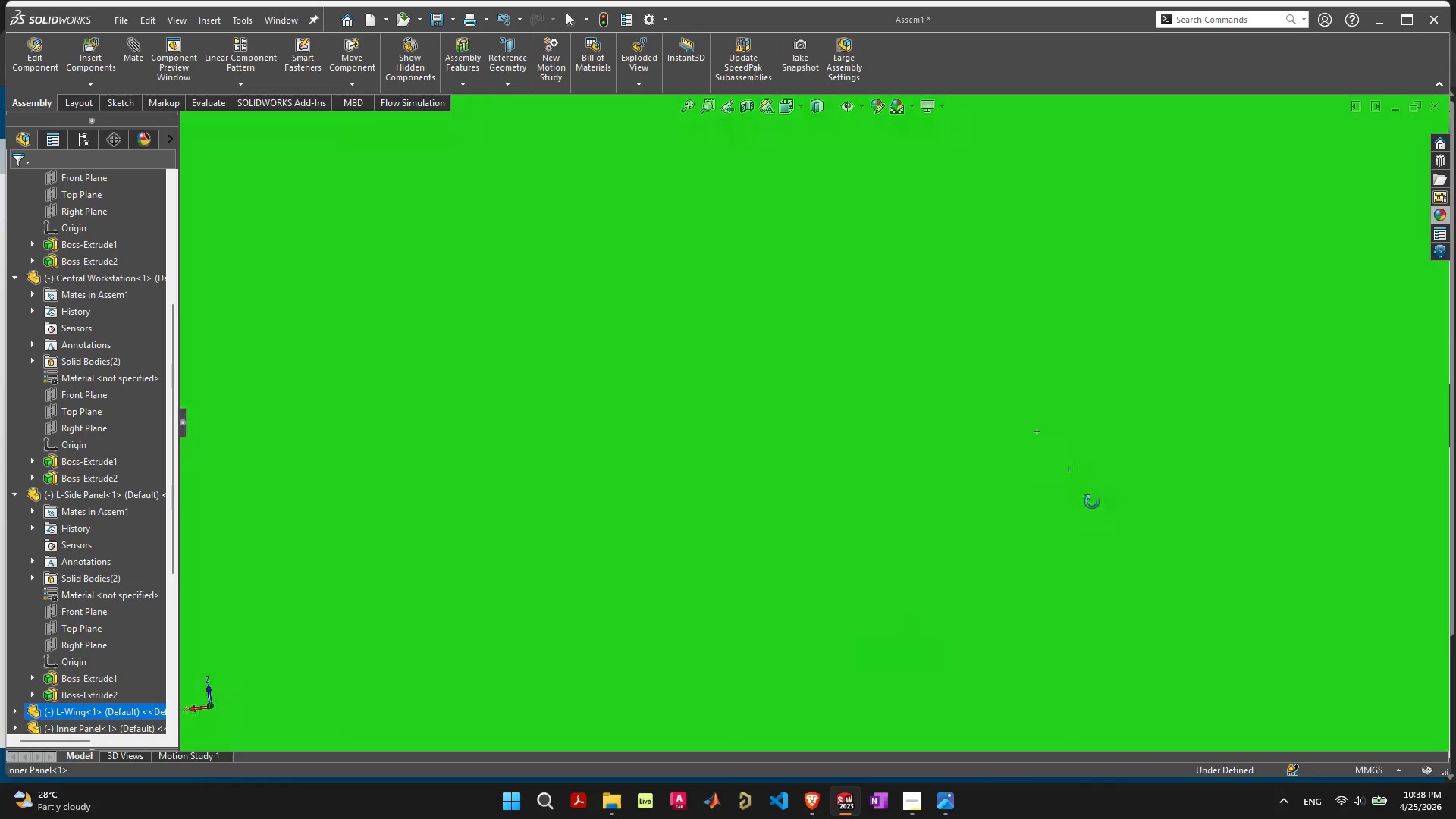 
scroll: coordinate [776, 526], scroll_direction: up, amount: 4.0
 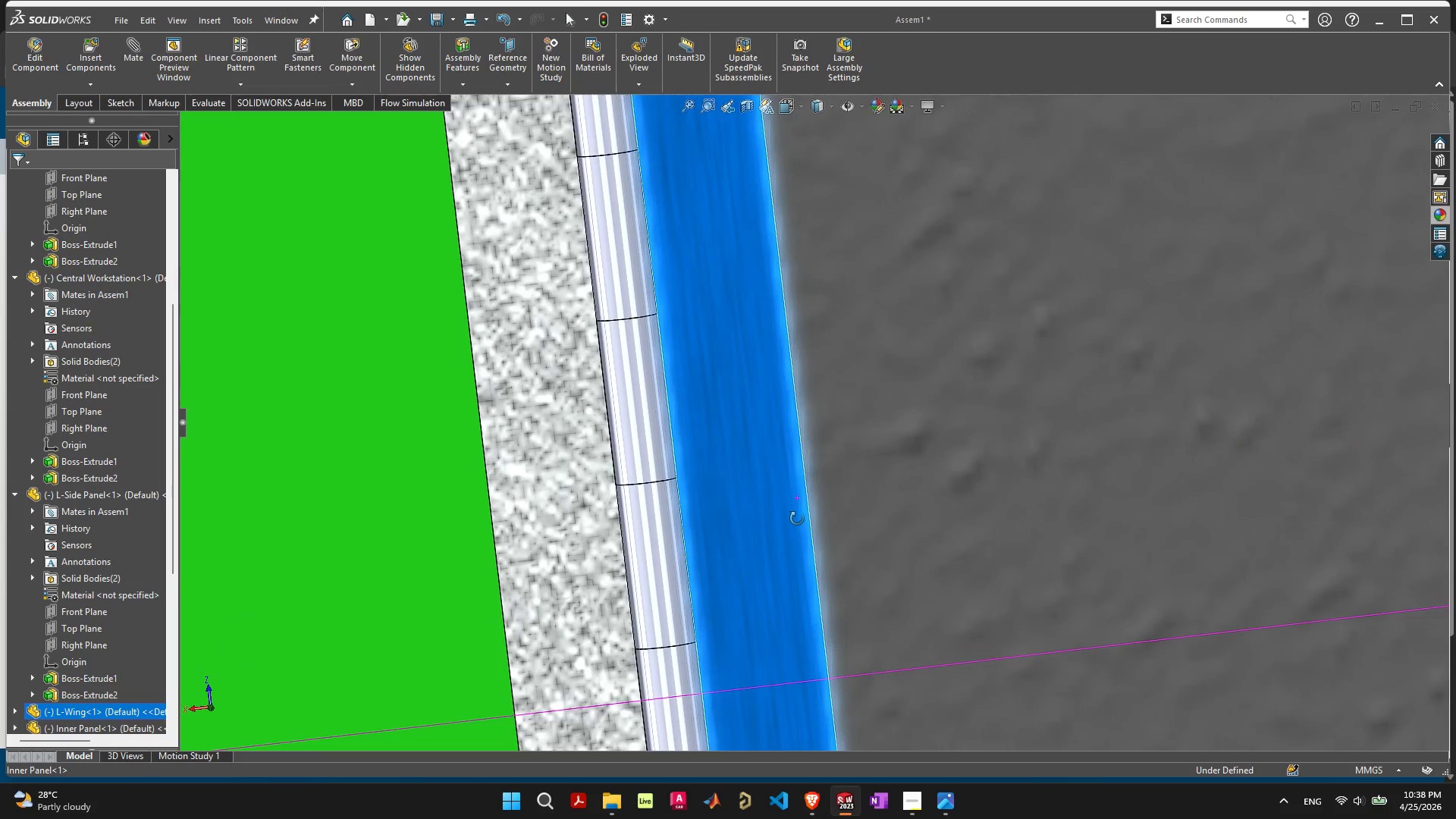 
scroll: coordinate [788, 525], scroll_direction: down, amount: 5.0
 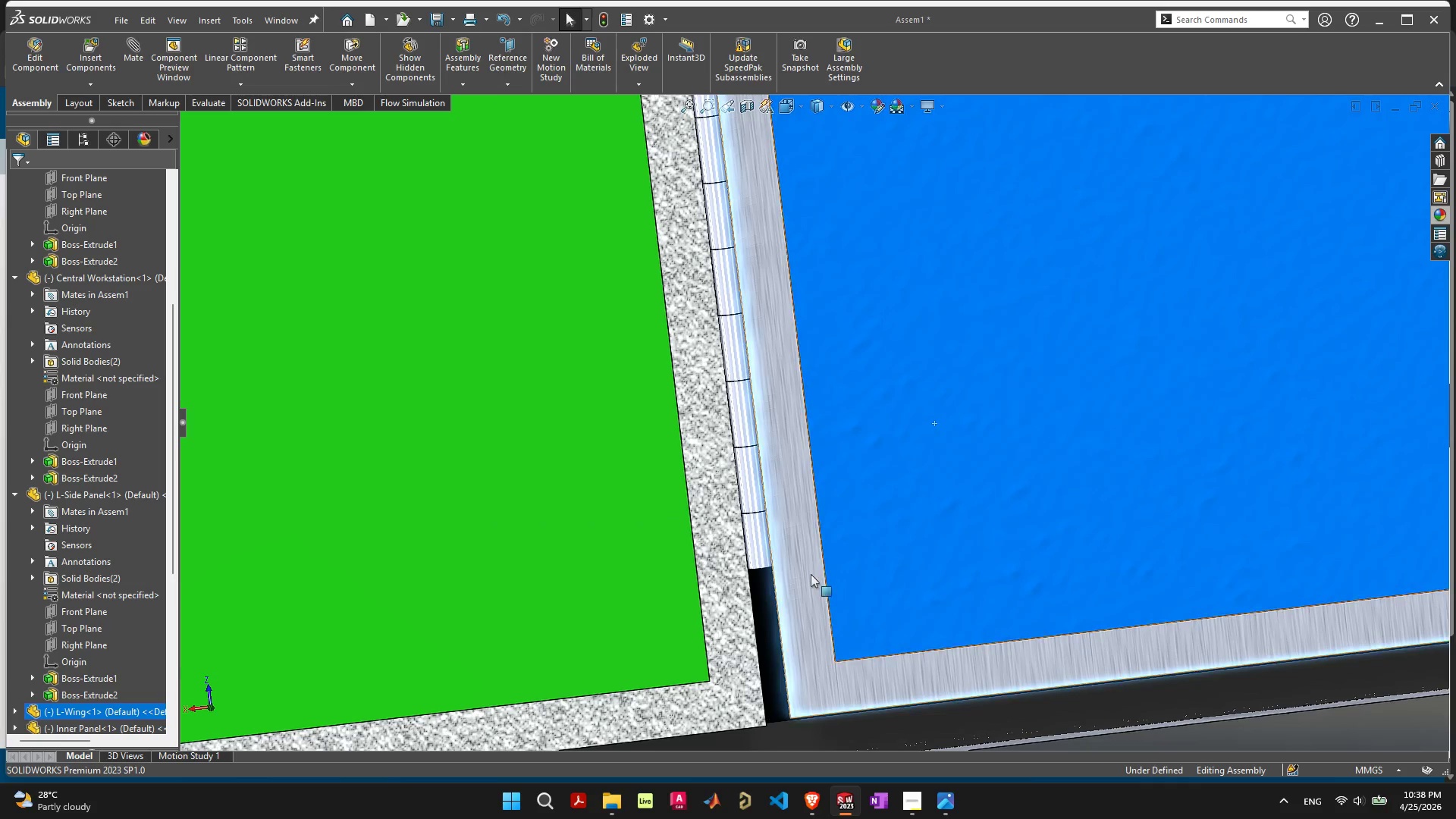 
left_click([783, 478])
 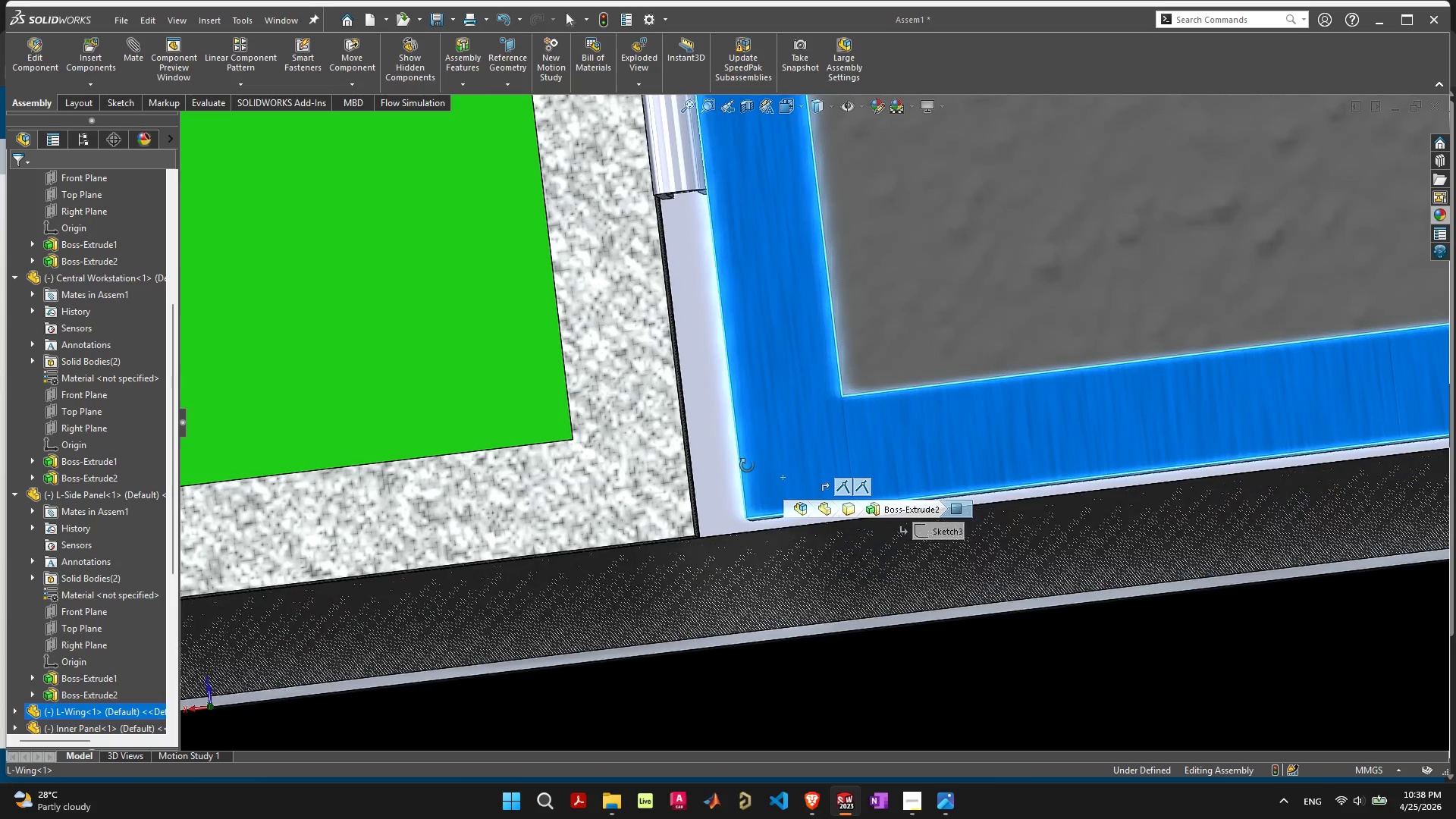 
scroll: coordinate [780, 497], scroll_direction: up, amount: 4.0
 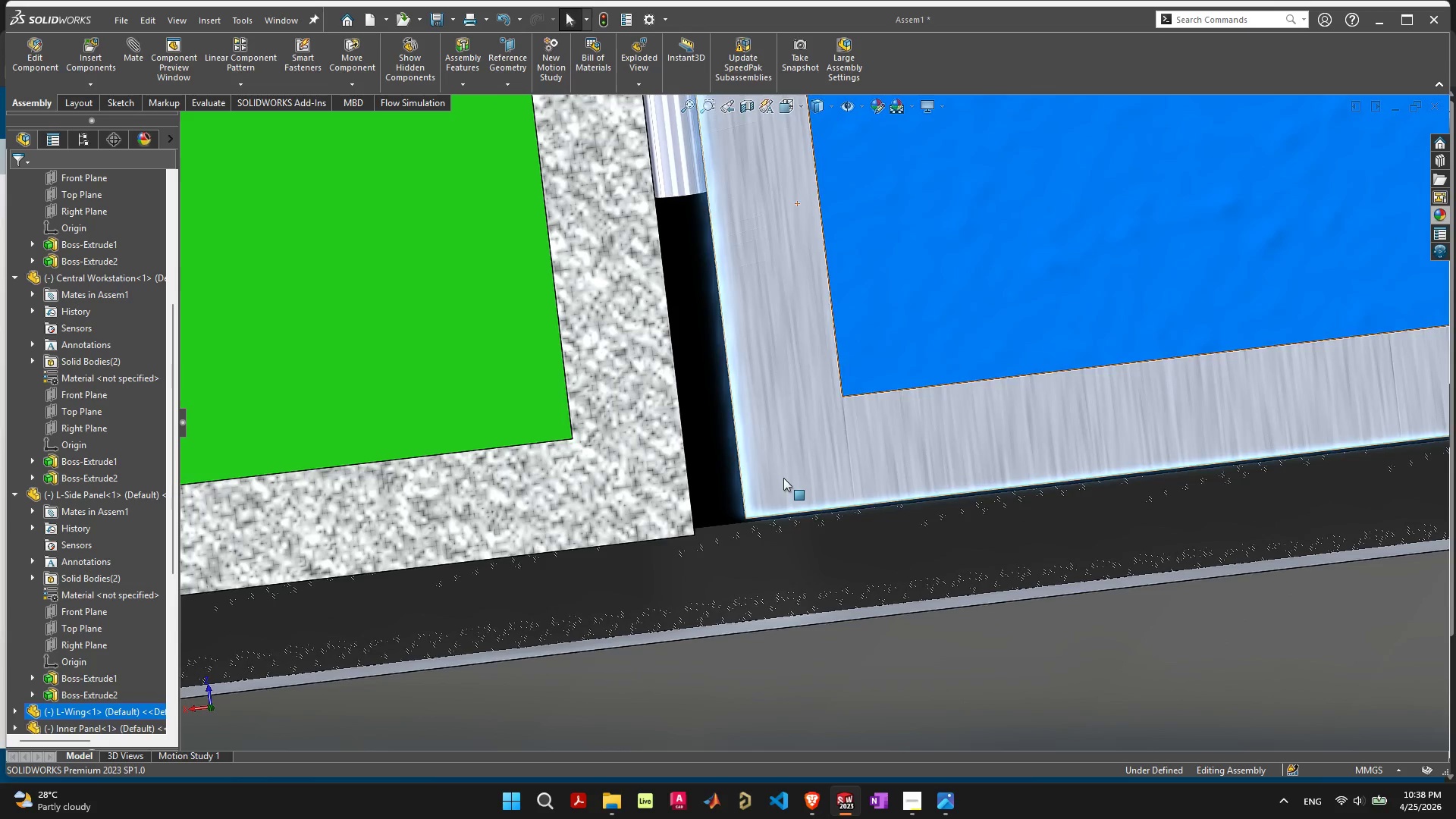 
left_click_drag(start_coordinate=[752, 484], to_coordinate=[748, 494])
 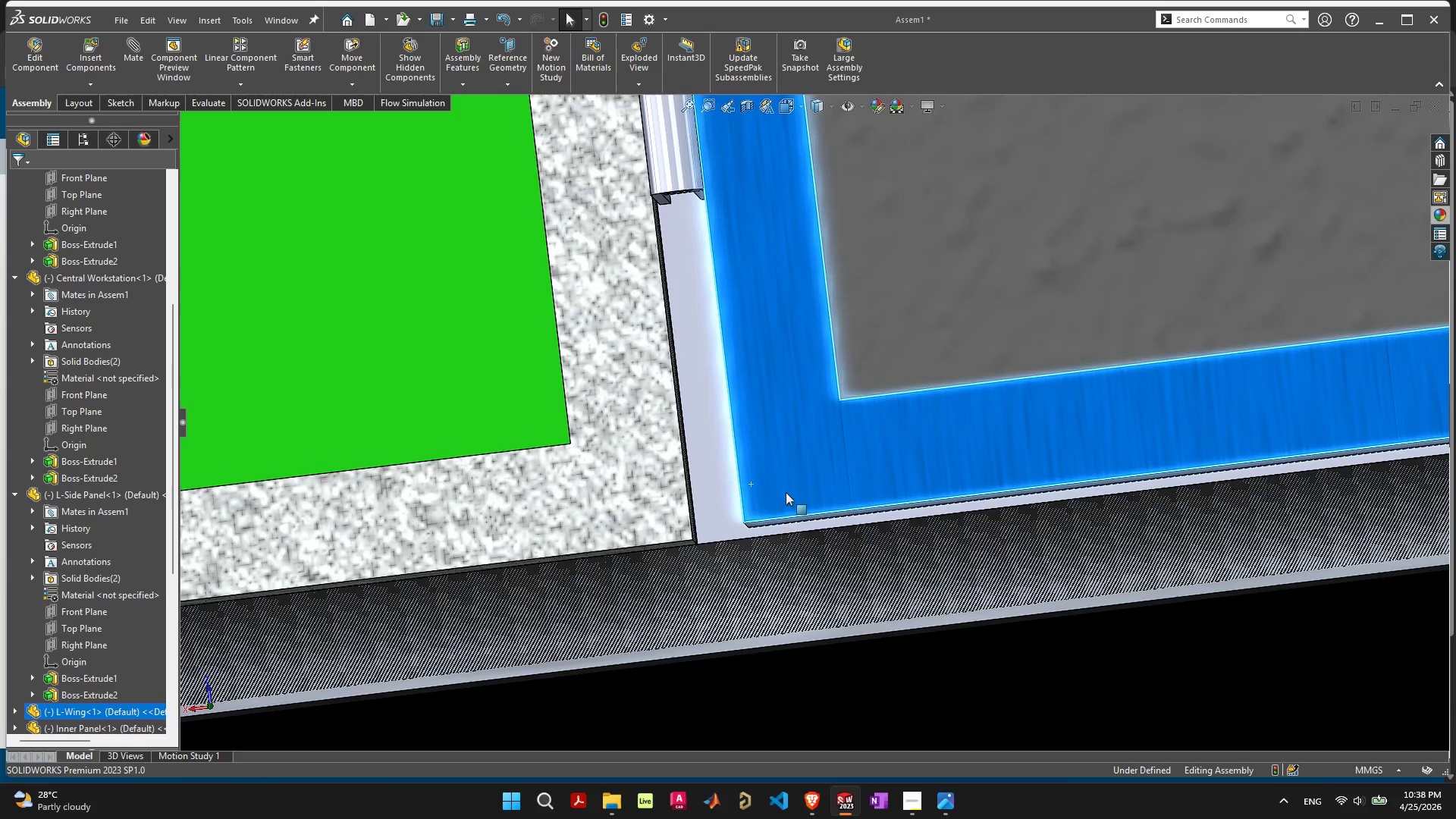 
left_click([786, 492])
 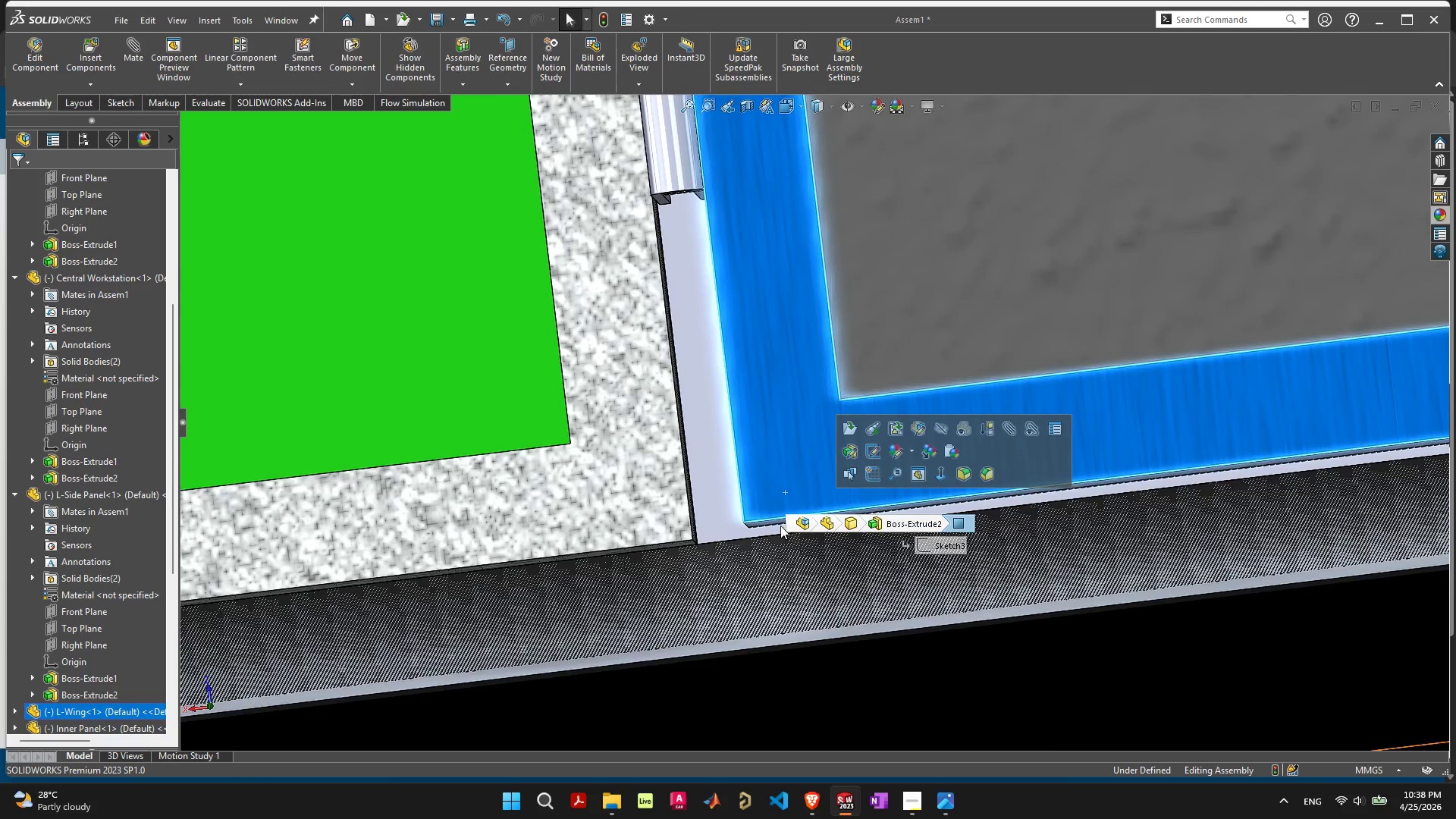 
left_click([779, 524])
 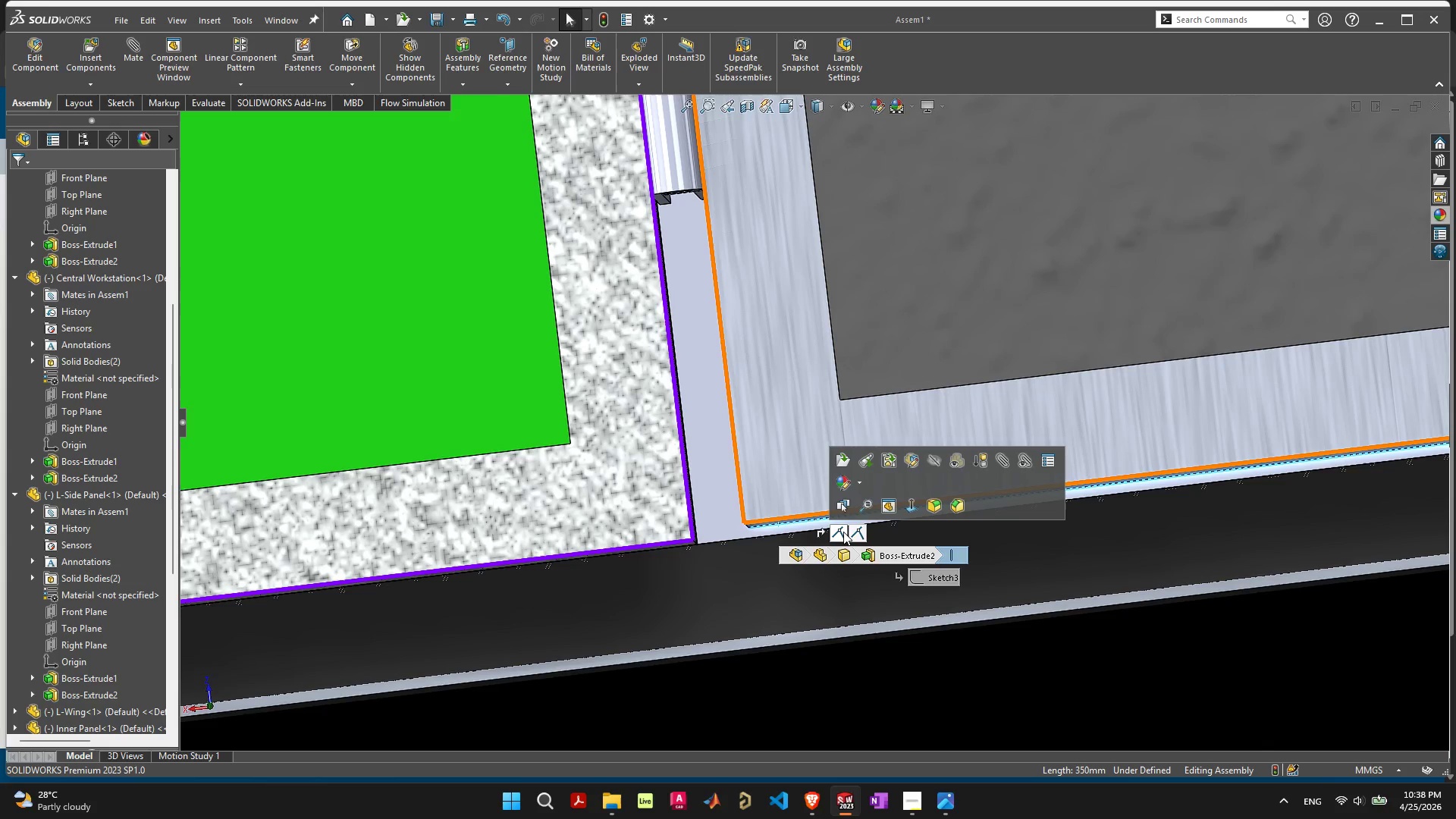 
left_click([843, 532])
 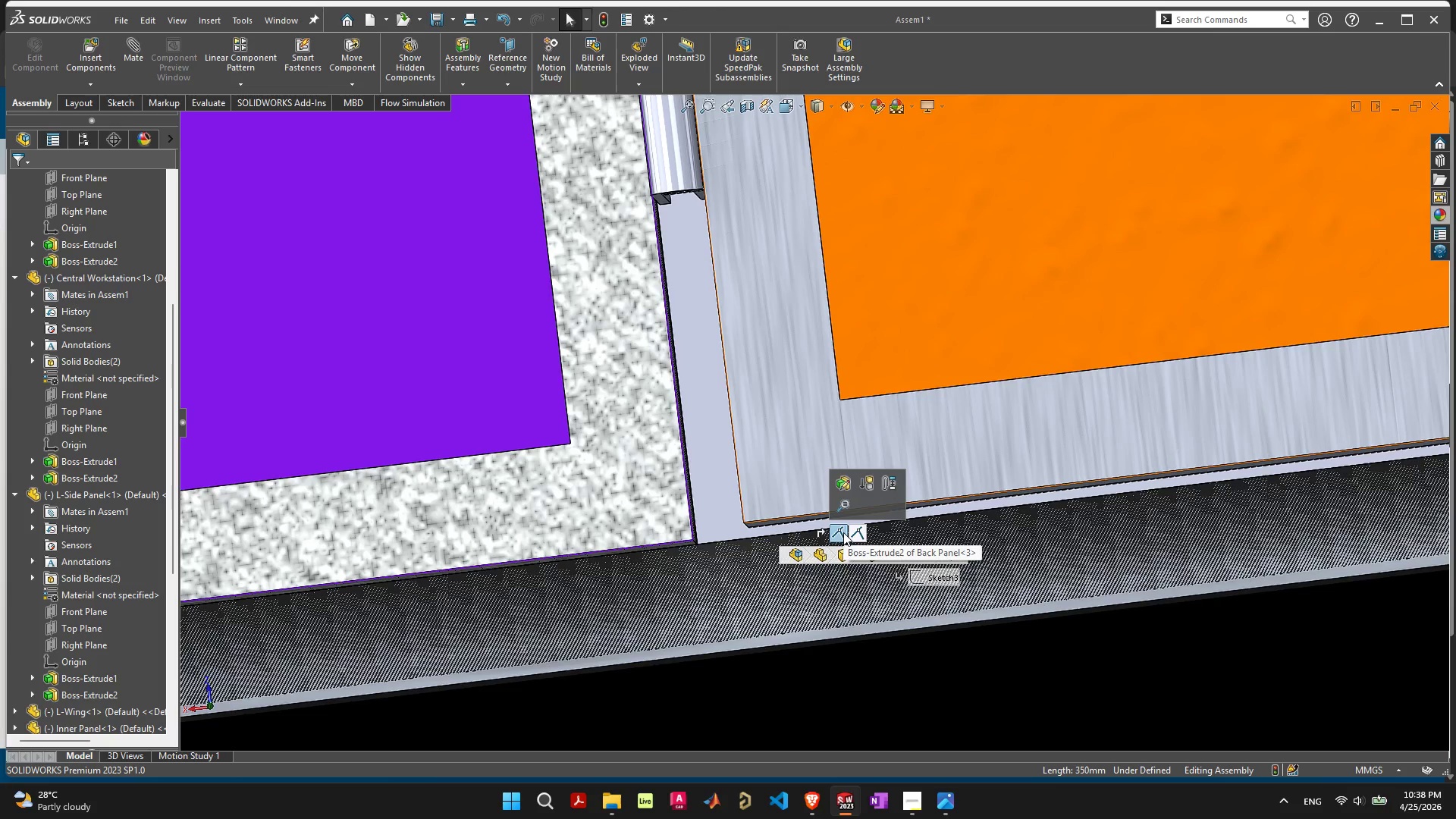 
key(Delete)
 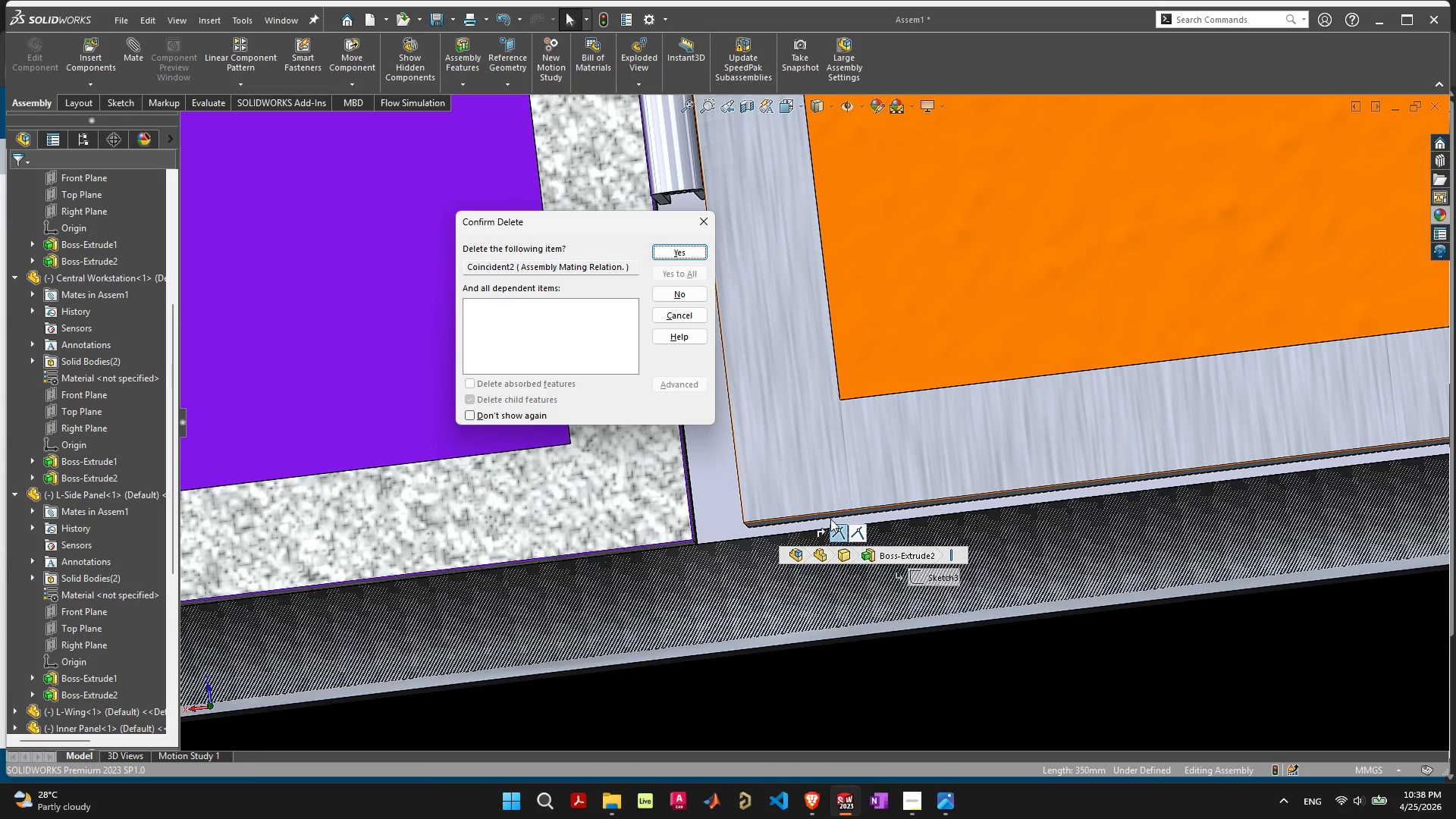 
key(Enter)
 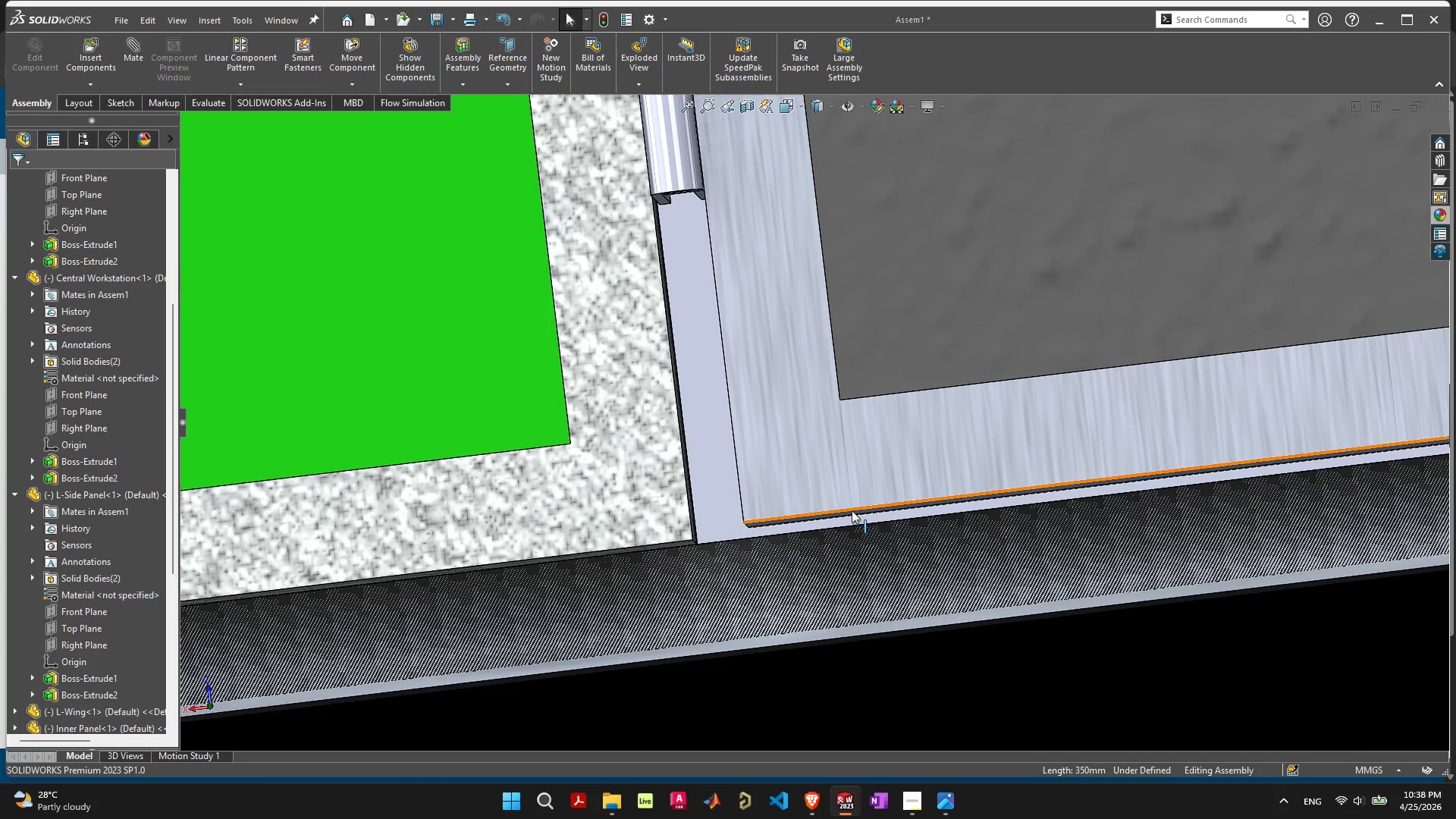 
left_click([852, 510])
 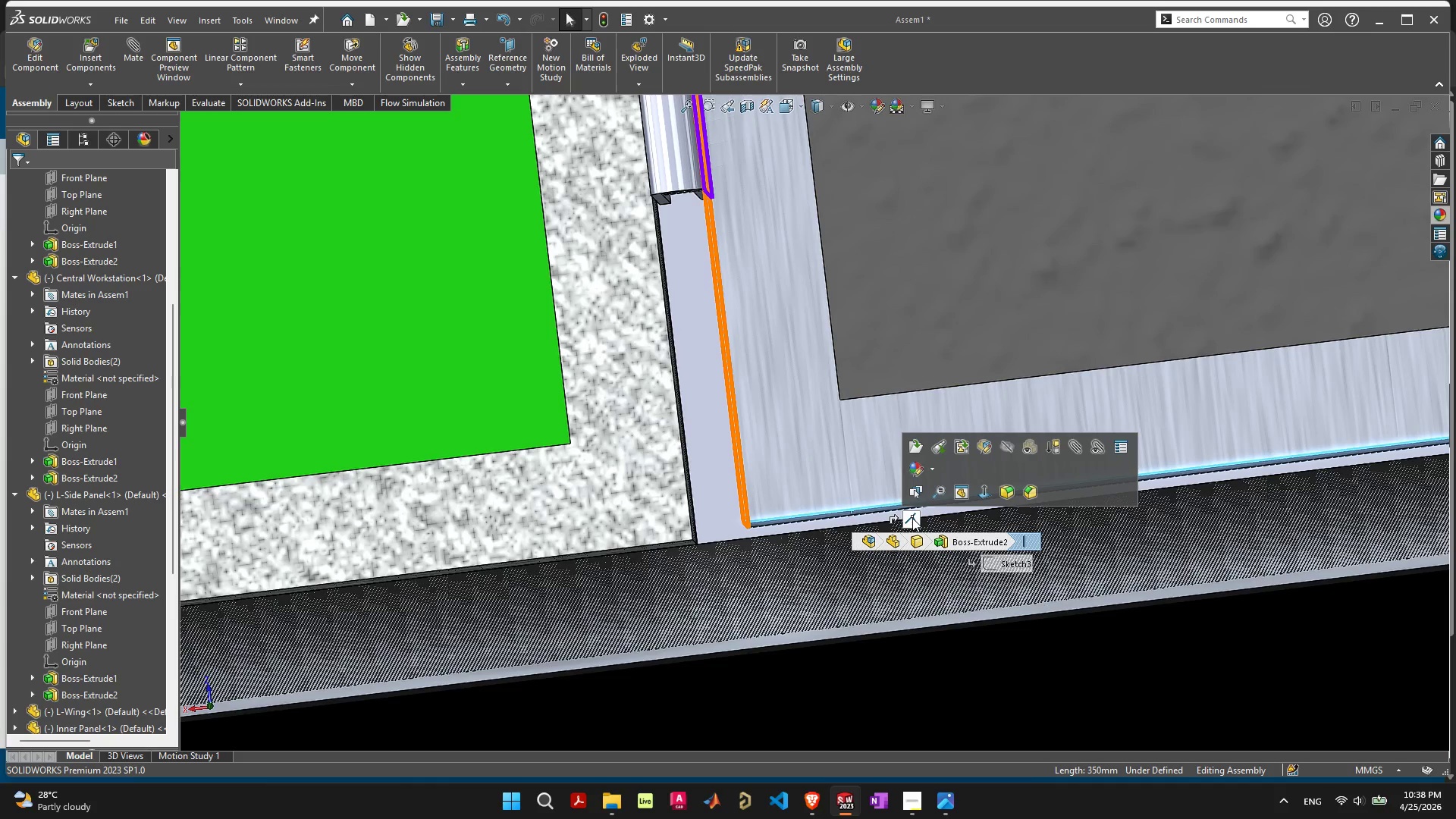 
left_click([917, 517])
 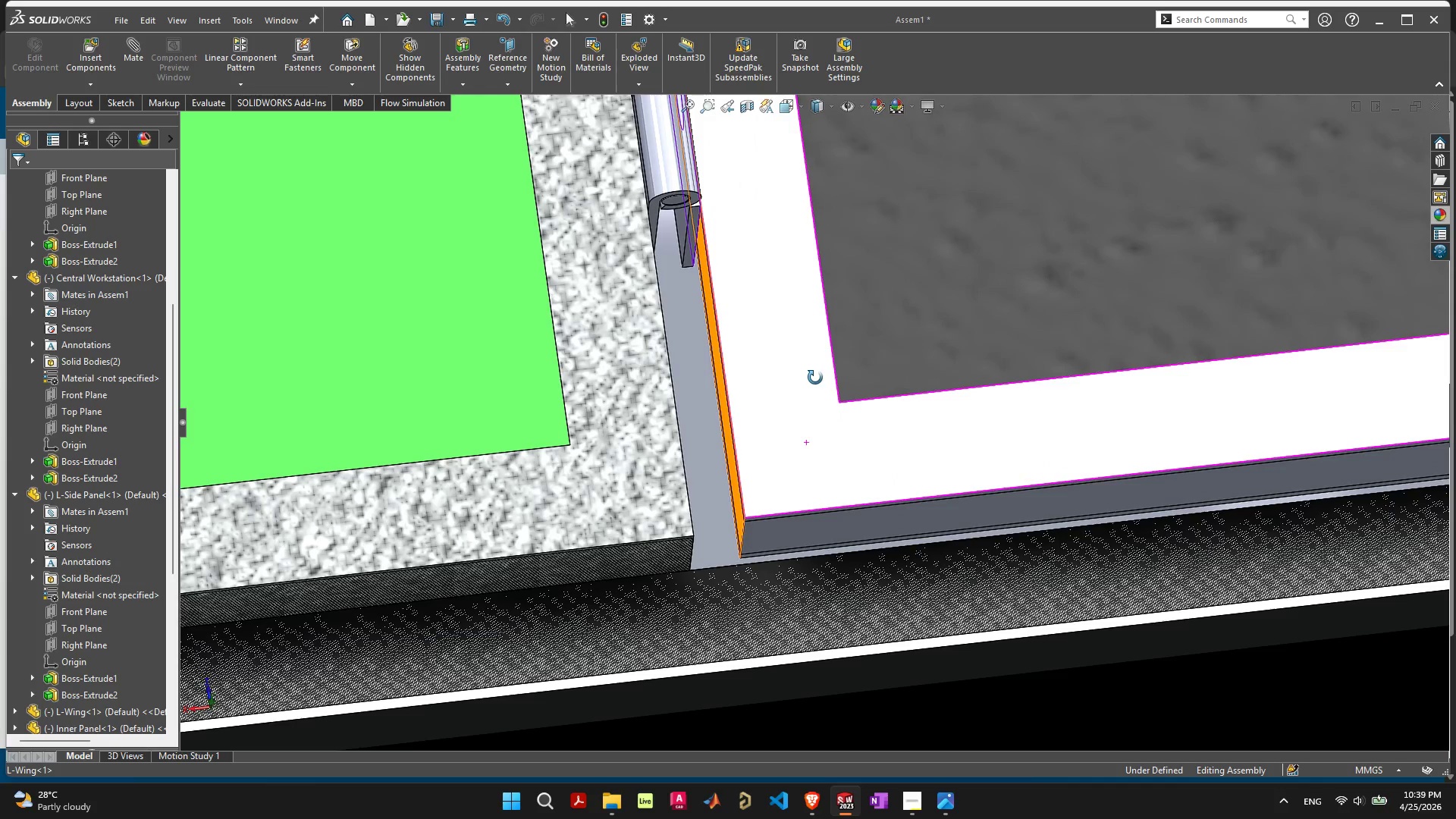 
wait(7.22)
 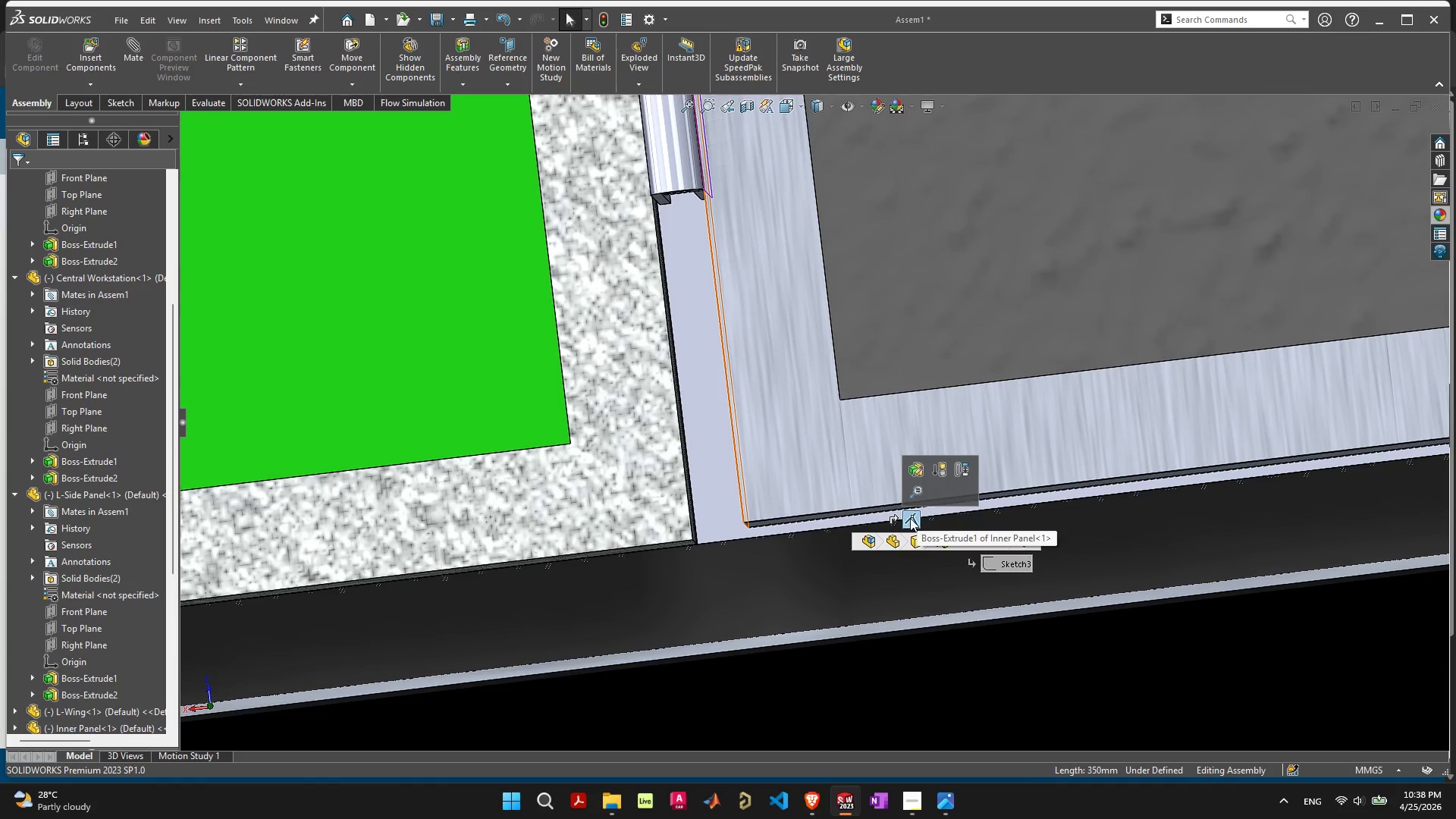 
left_click([820, 461])
 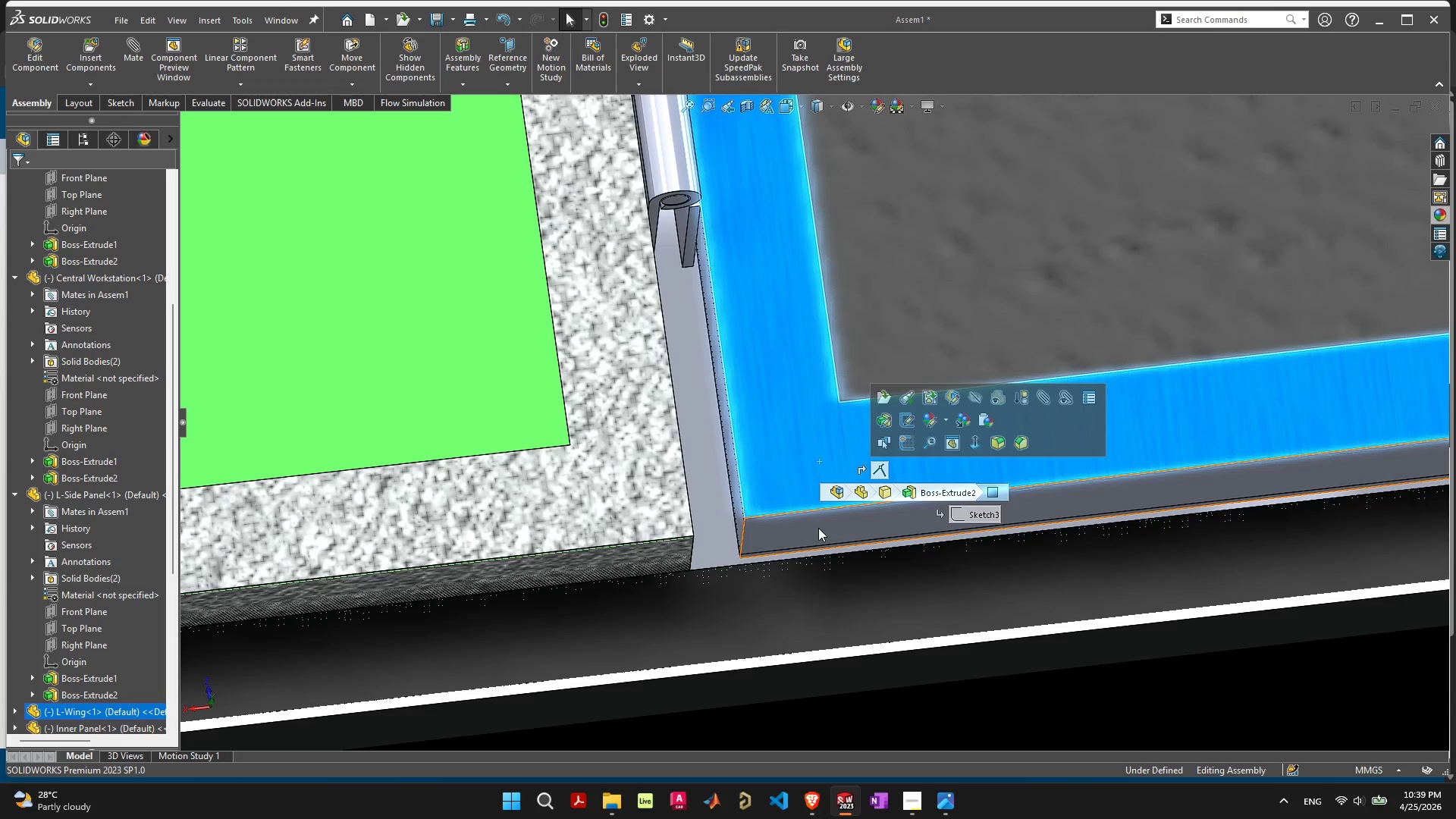 
left_click([817, 525])
 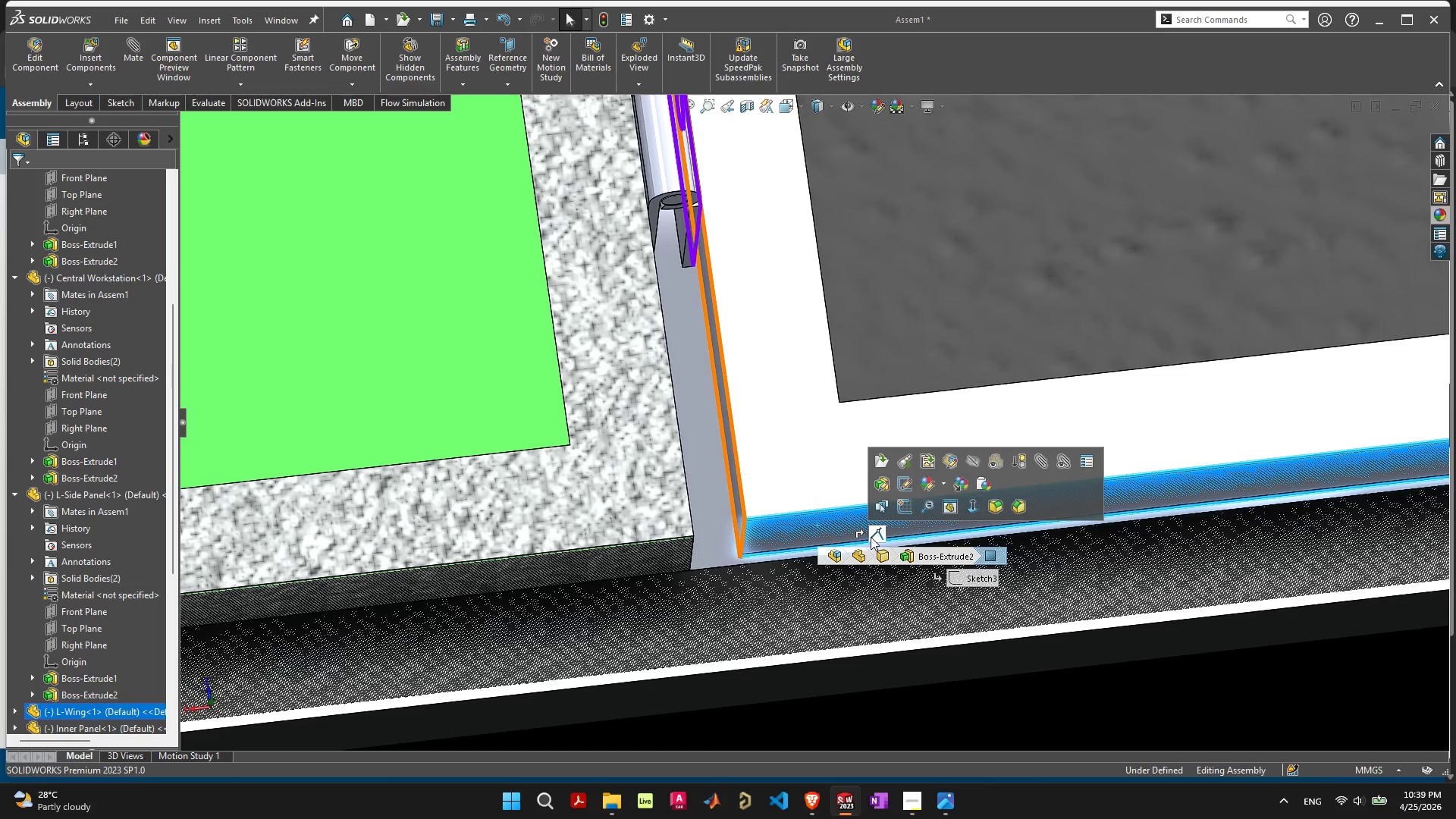 
left_click([871, 538])
 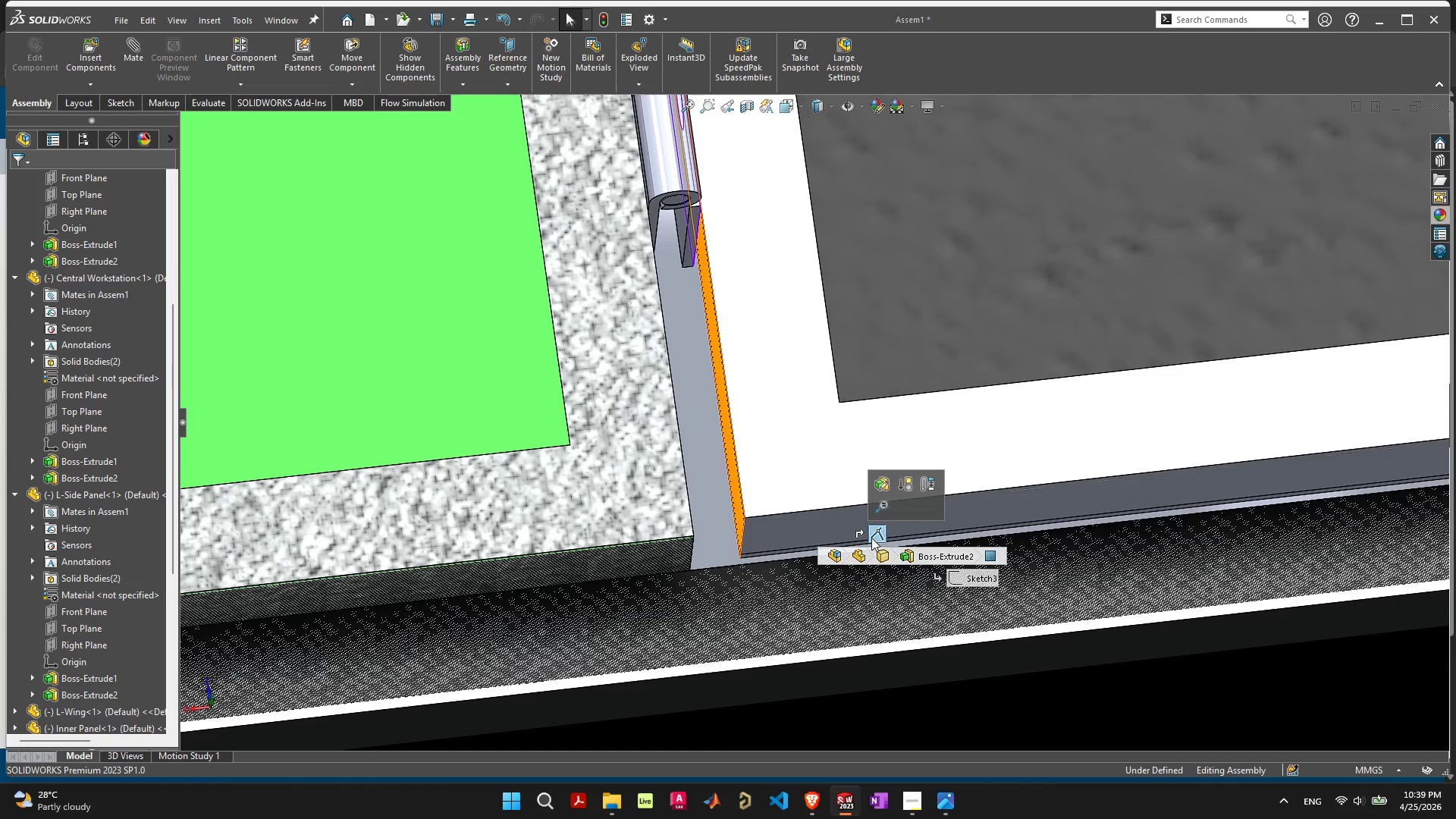 
key(Delete)
 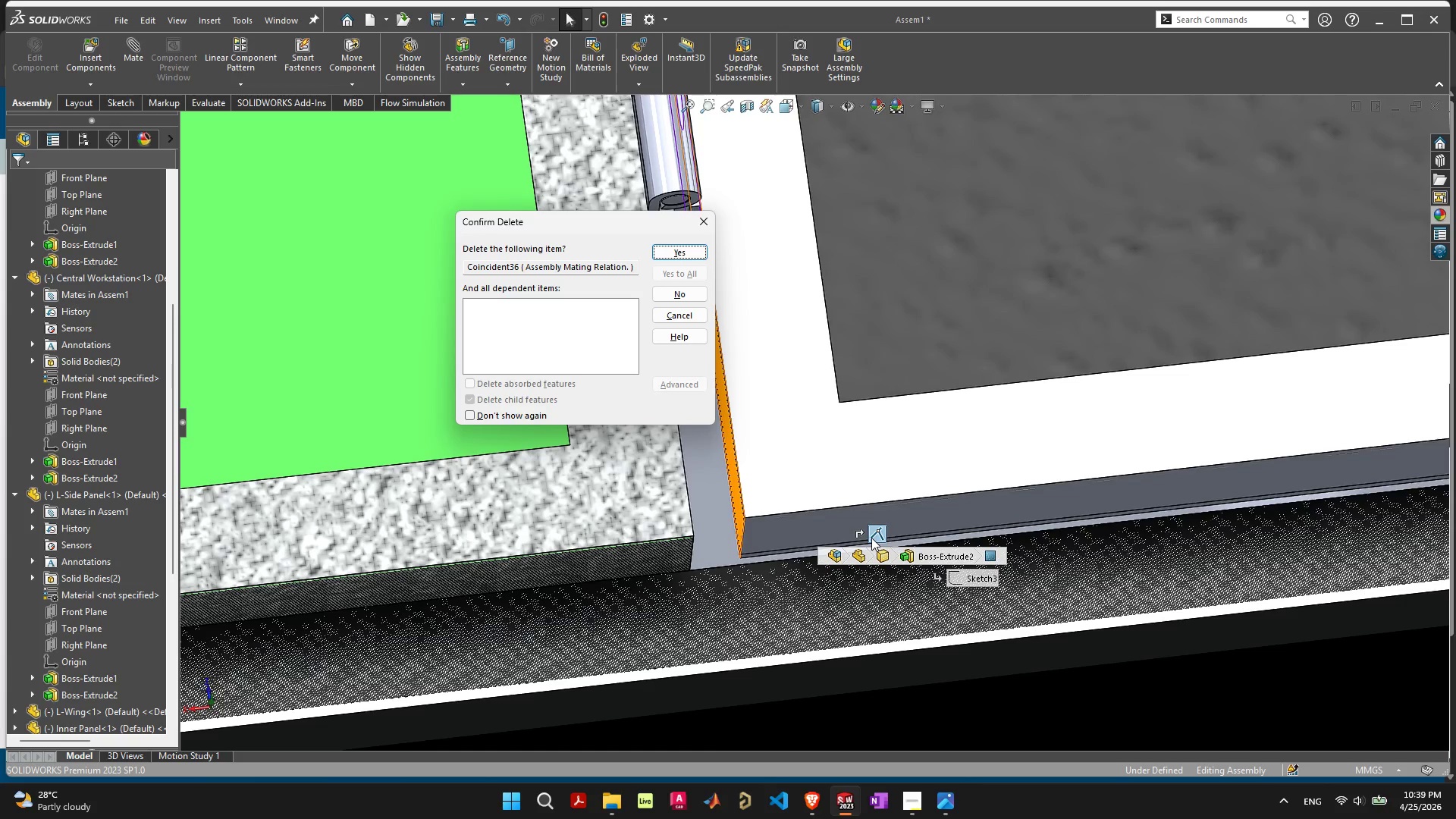 
scroll: coordinate [767, 473], scroll_direction: down, amount: 5.0
 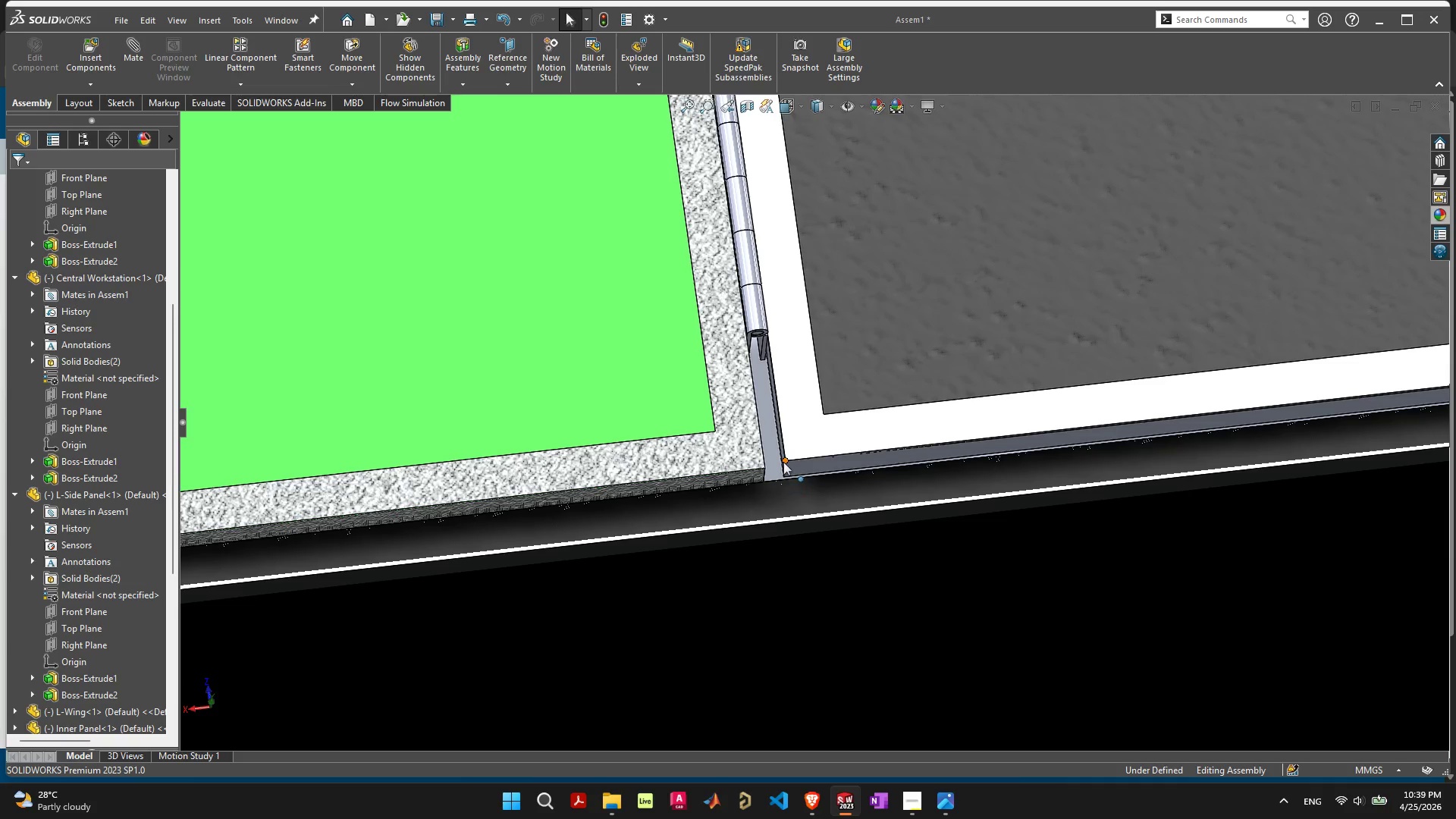 
left_click([748, 460])
 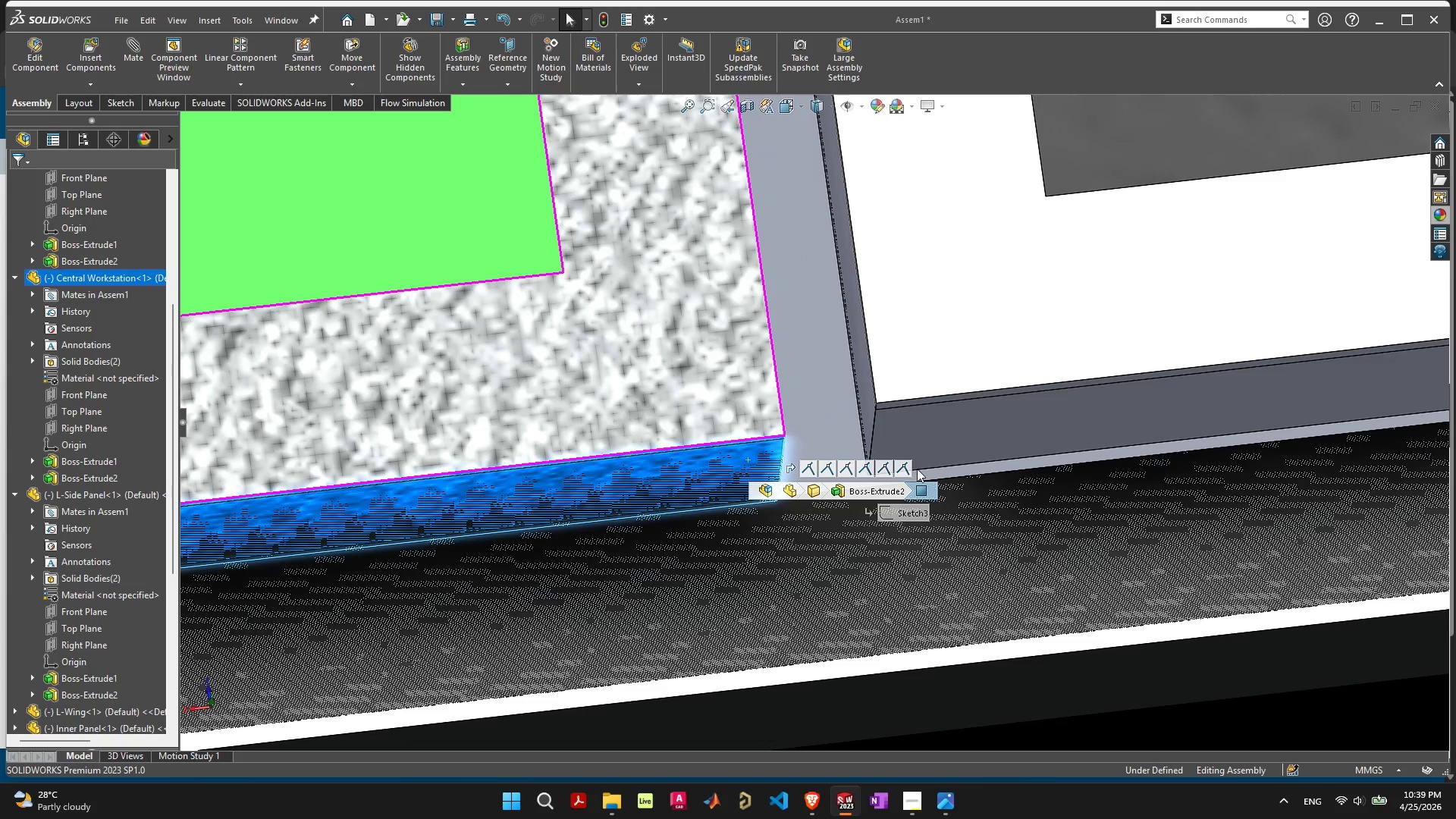 
scroll: coordinate [779, 462], scroll_direction: up, amount: 8.0
 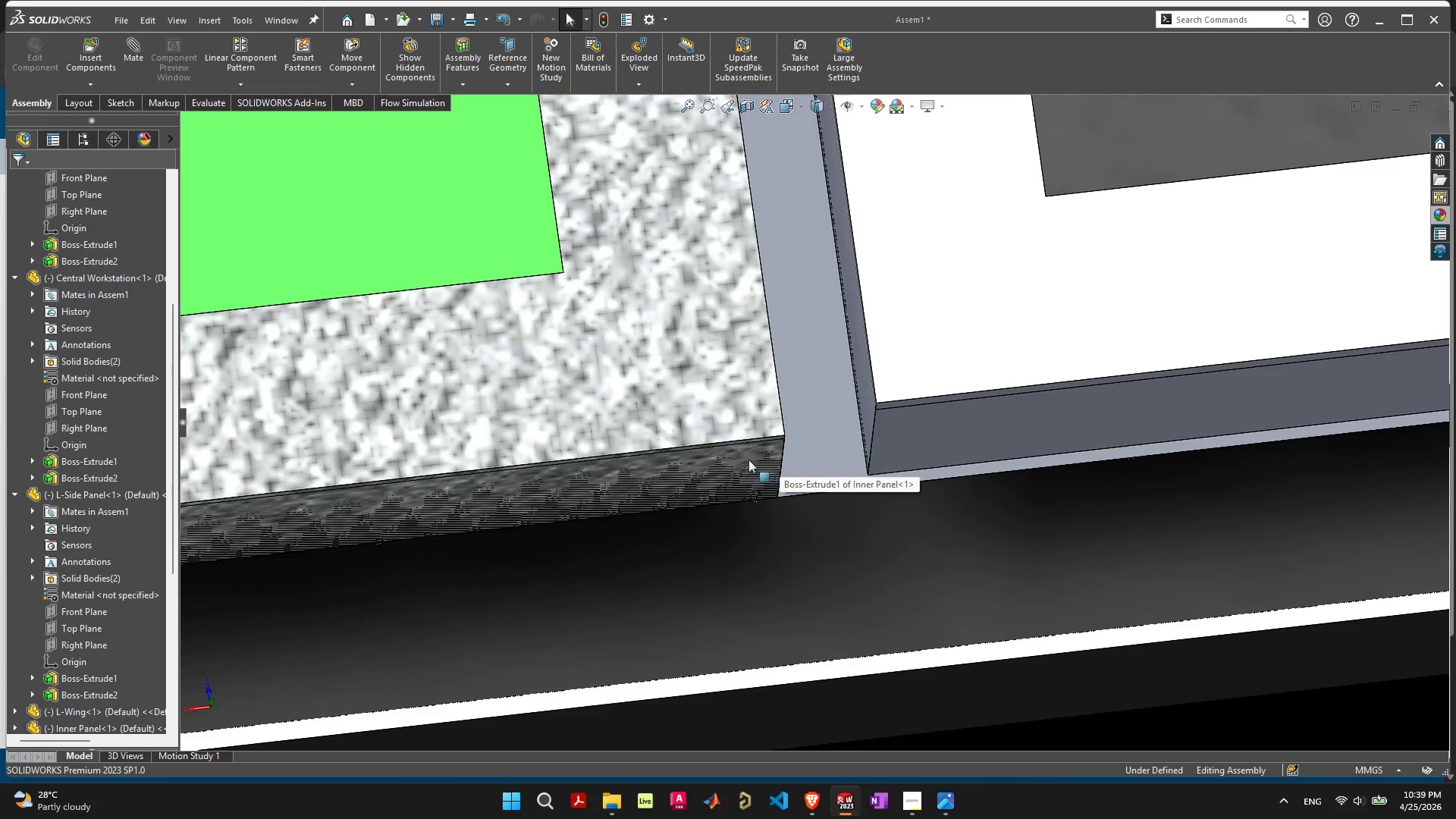 
hold_key(key=ShiftLeft, duration=0.67)
left_click([1010, 443])
 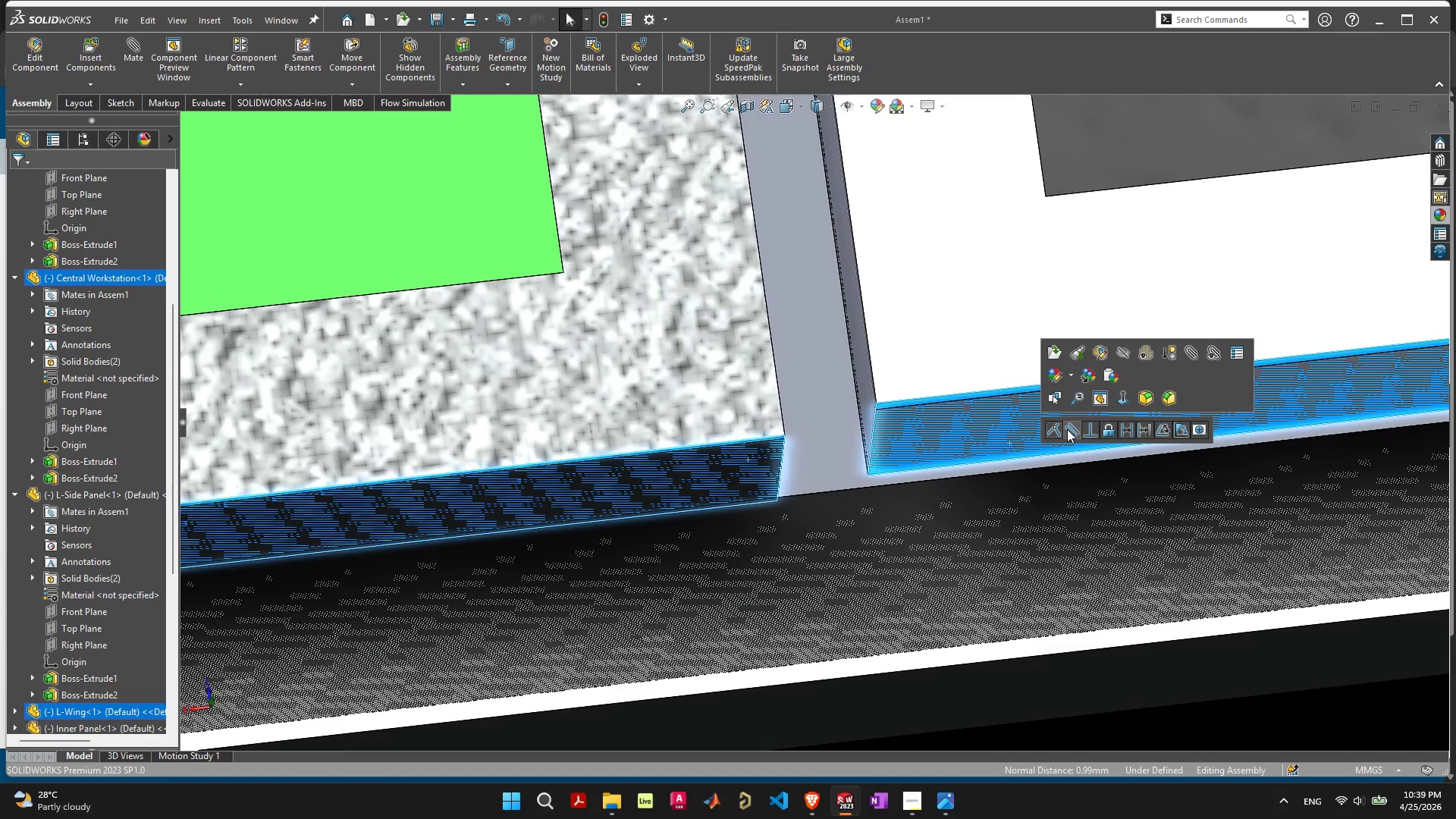 
left_click([1056, 434])
 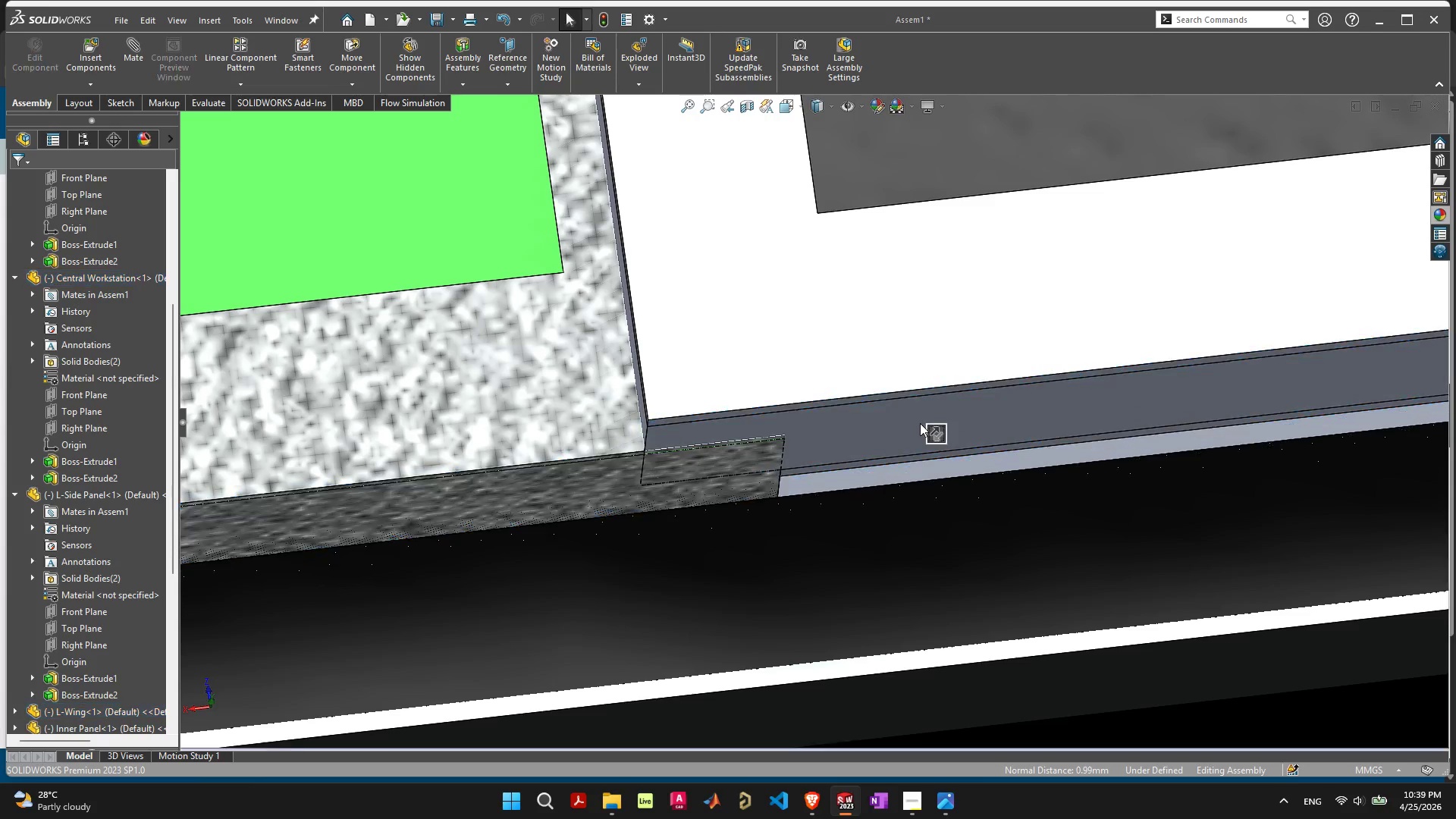 
left_click_drag(start_coordinate=[920, 423], to_coordinate=[1065, 417])
 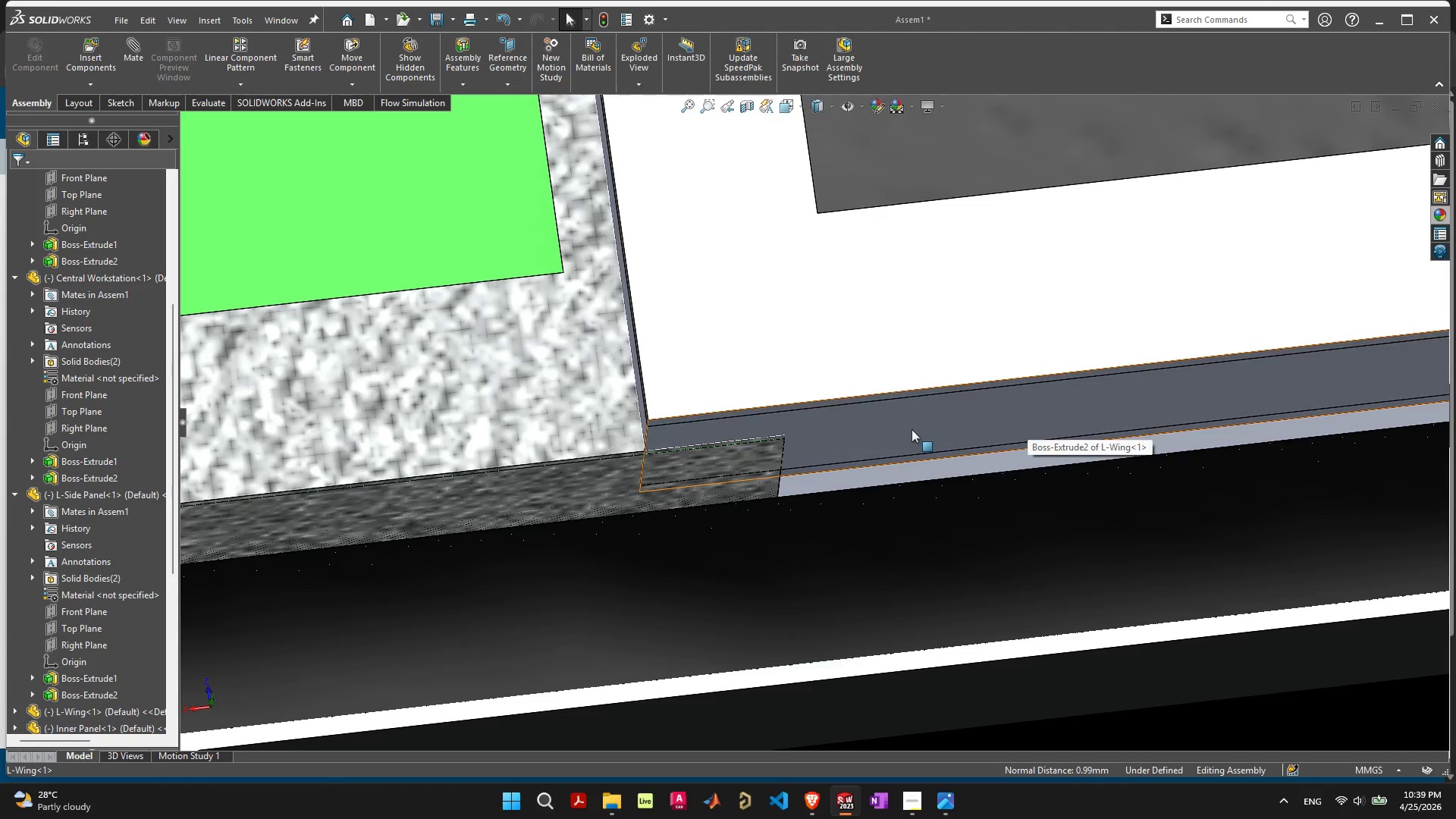 
left_click_drag(start_coordinate=[912, 429], to_coordinate=[1117, 417])
 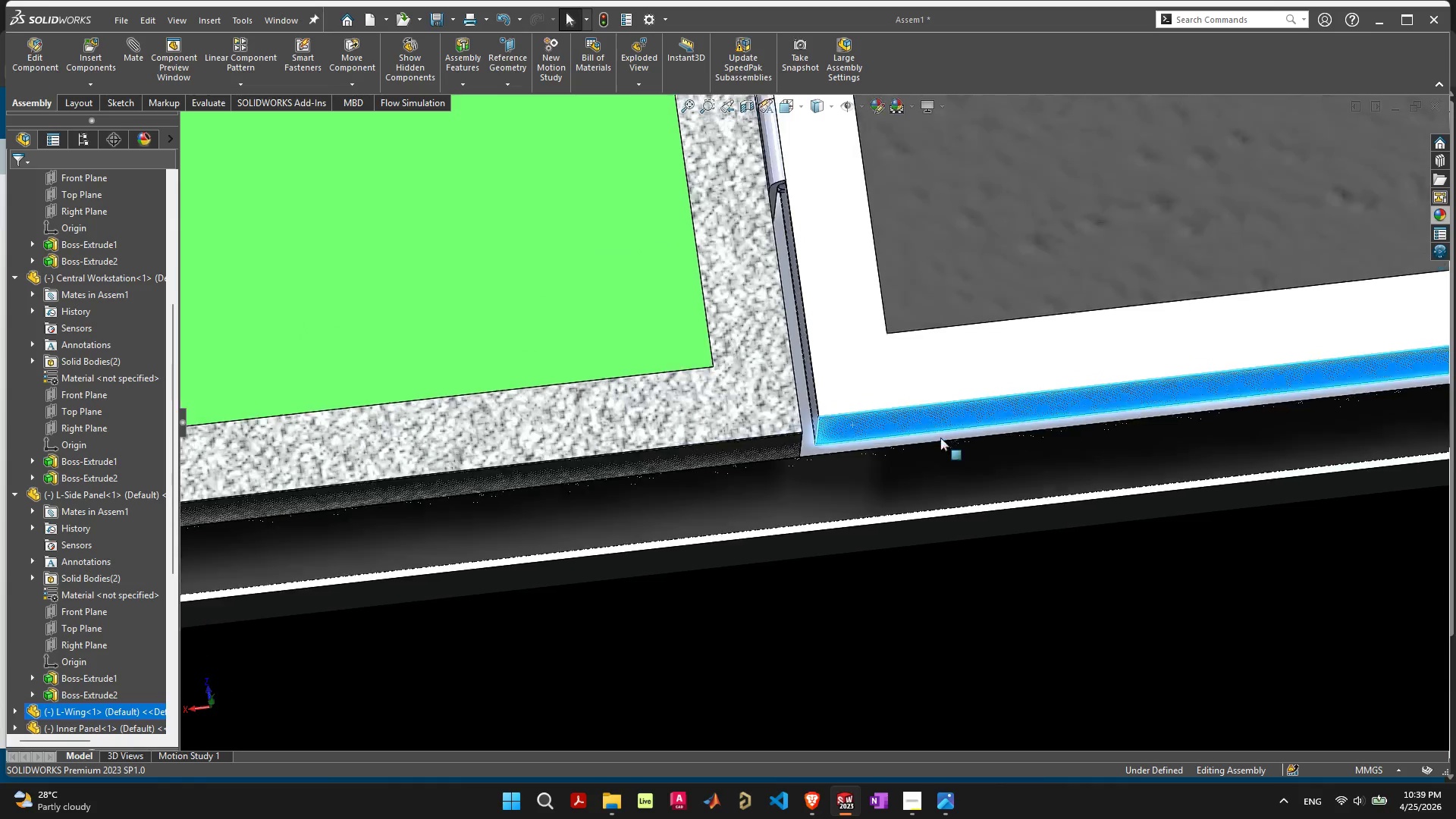 
scroll: coordinate [877, 413], scroll_direction: down, amount: 9.0
 